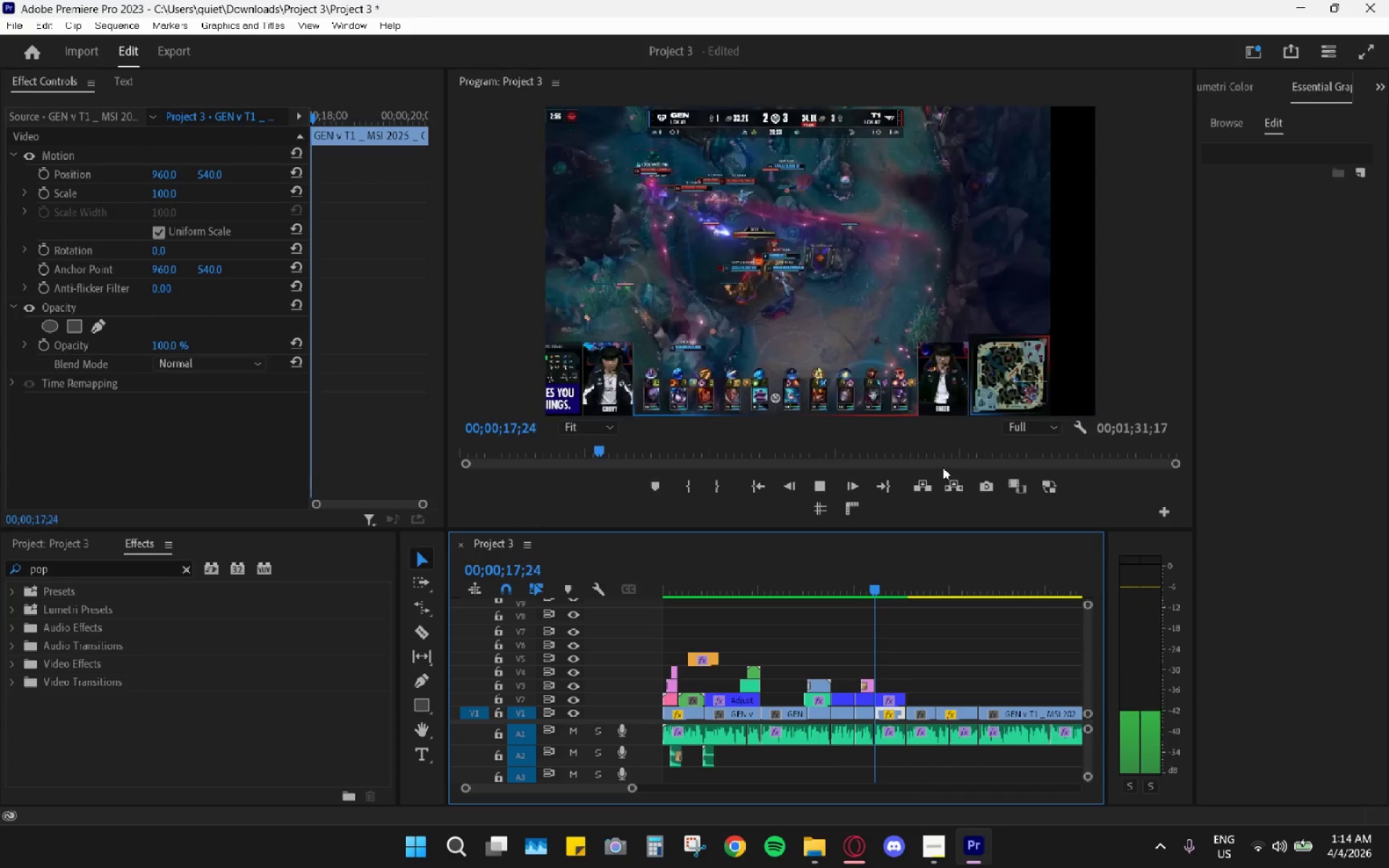 
left_click([885, 582])
 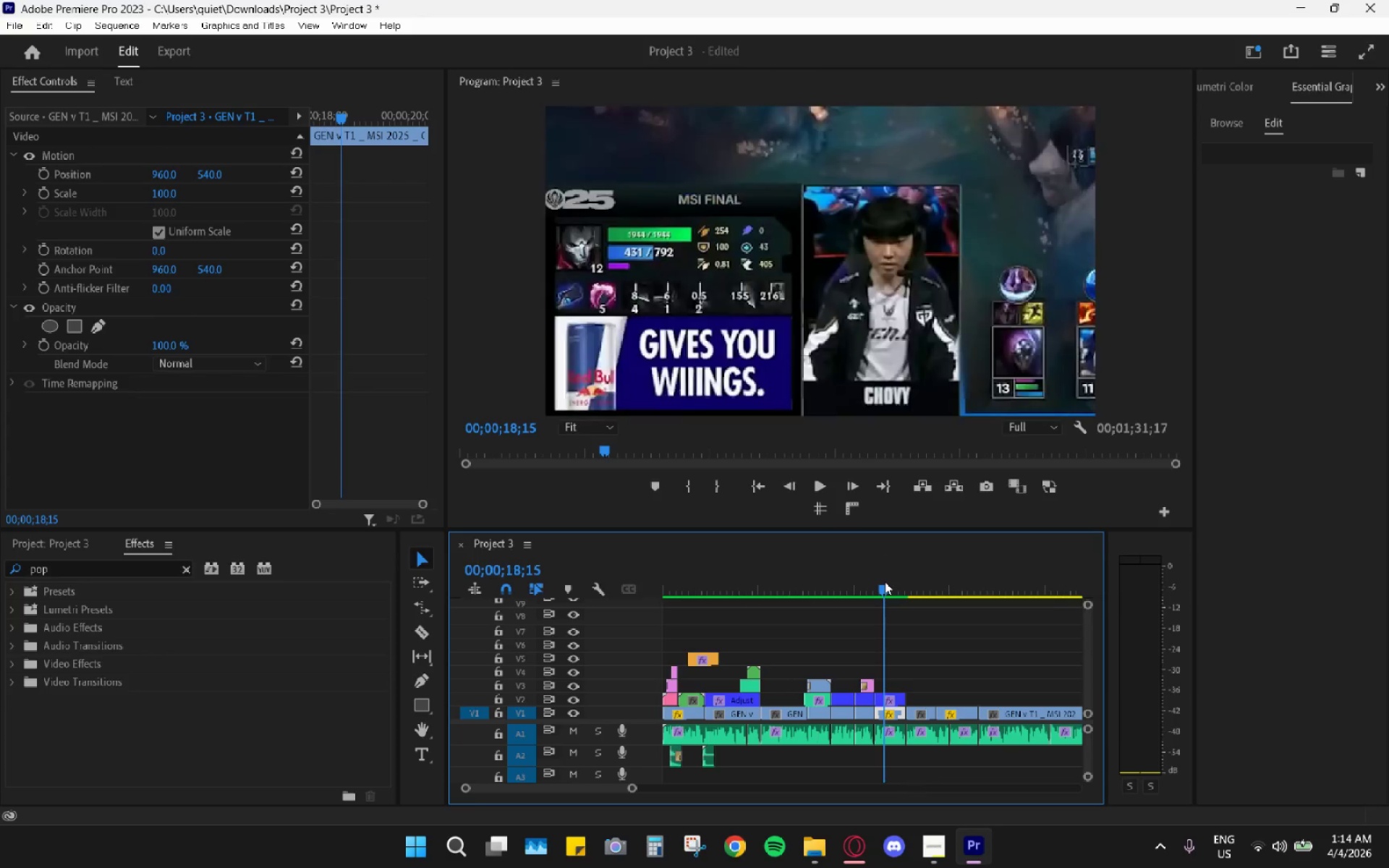 
key(Space)
 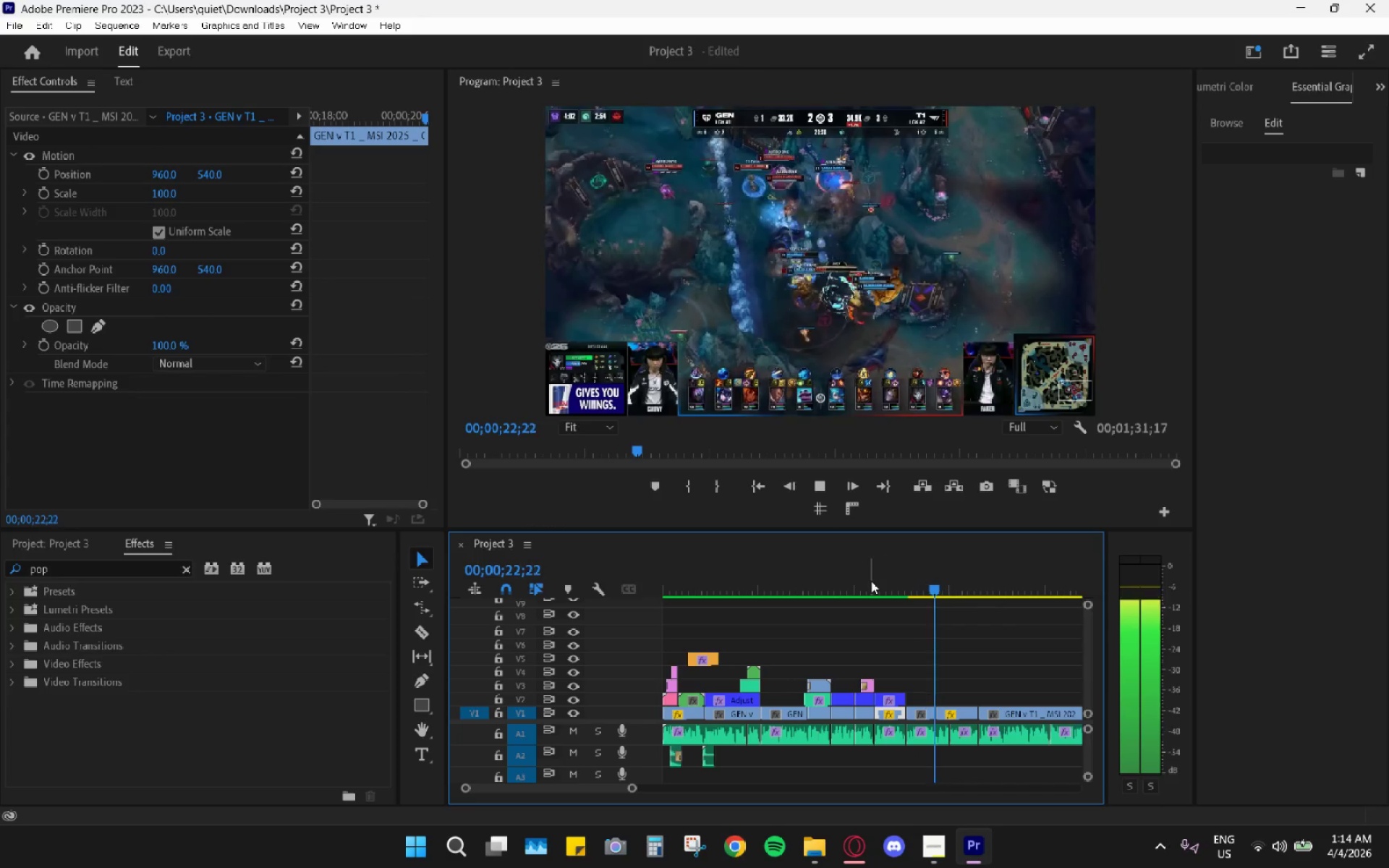 
wait(5.73)
 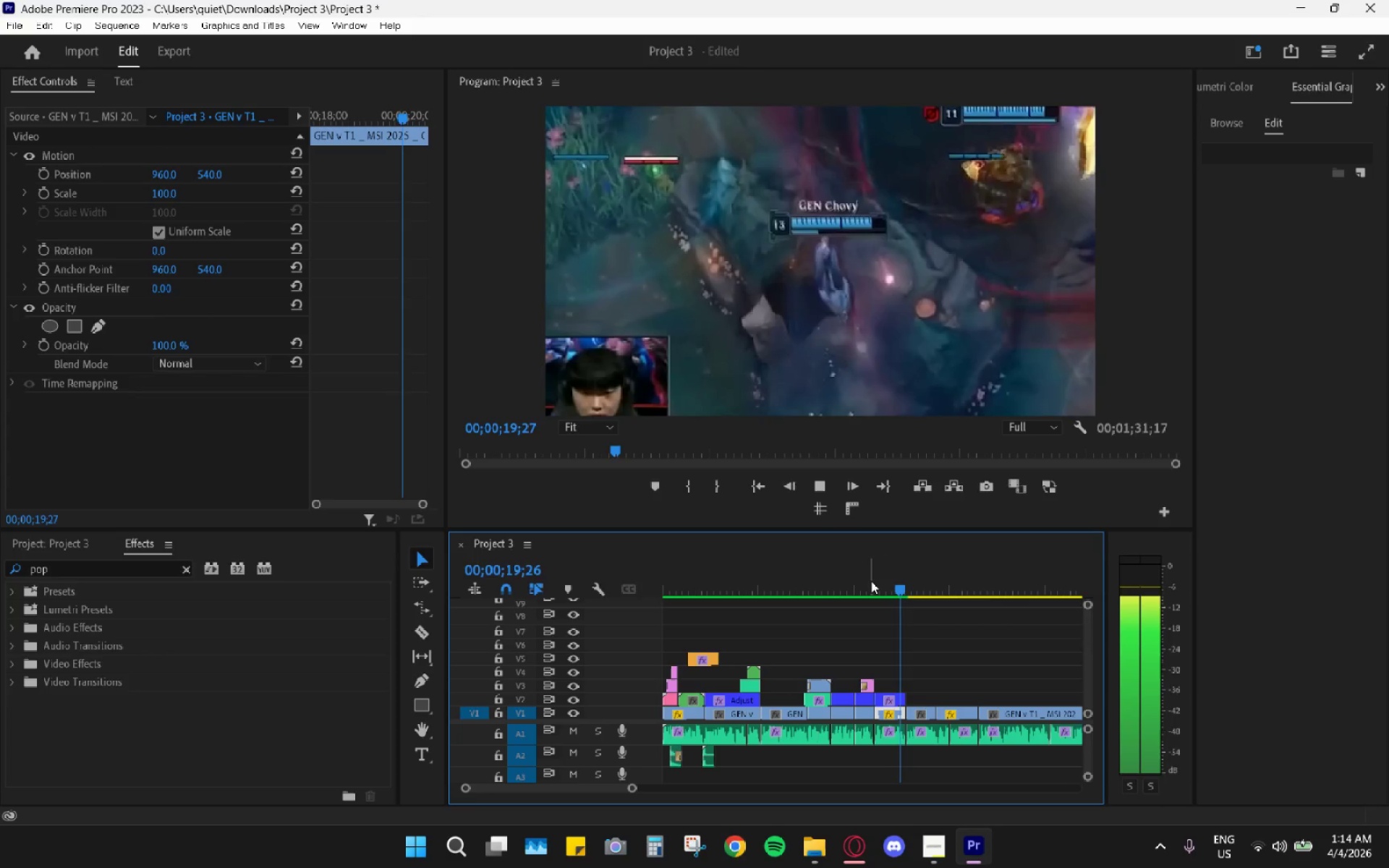 
key(Space)
 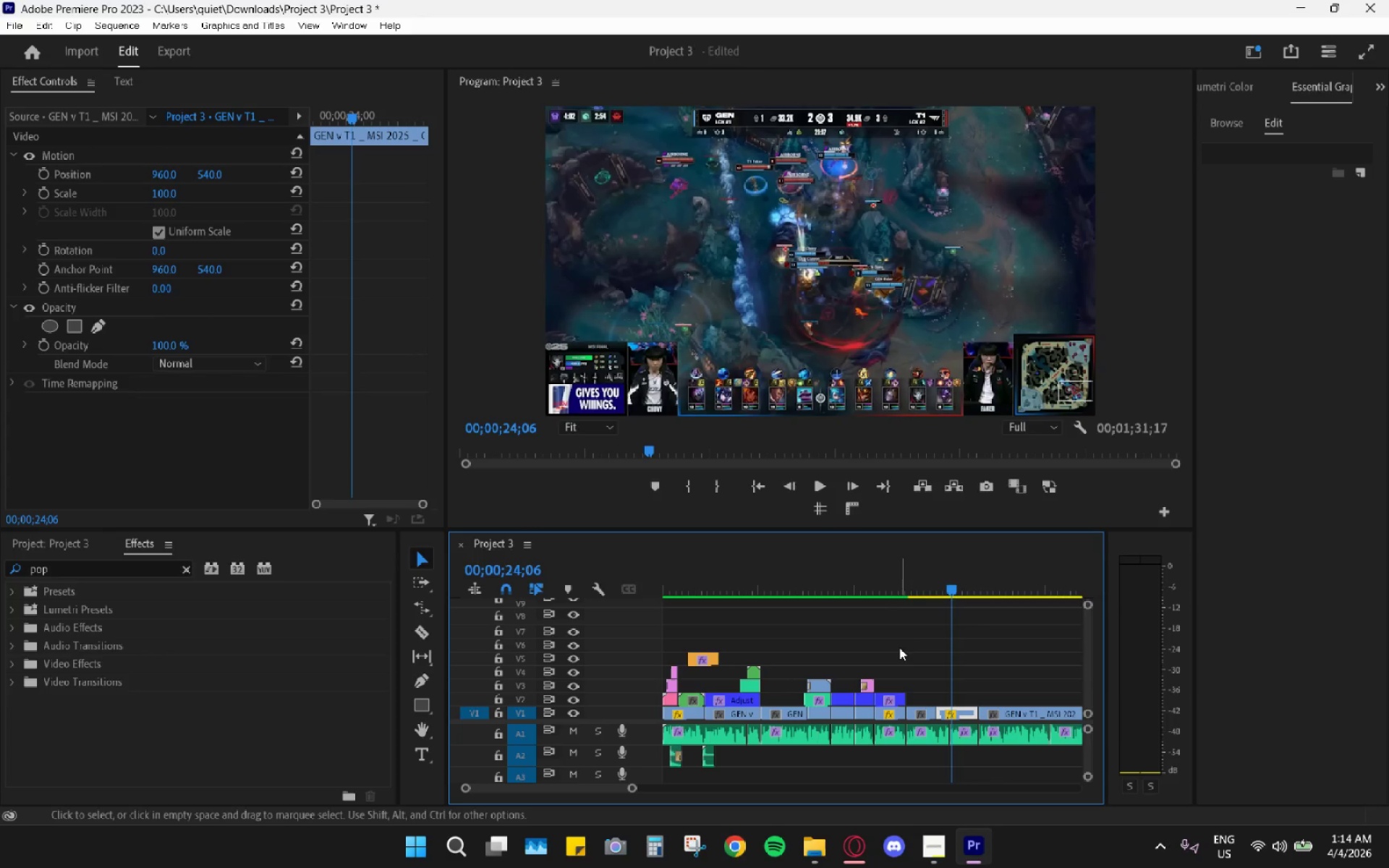 
hold_key(key=AltLeft, duration=0.8)
scroll: coordinate [899, 648], scroll_direction: up, amount: 7.0
 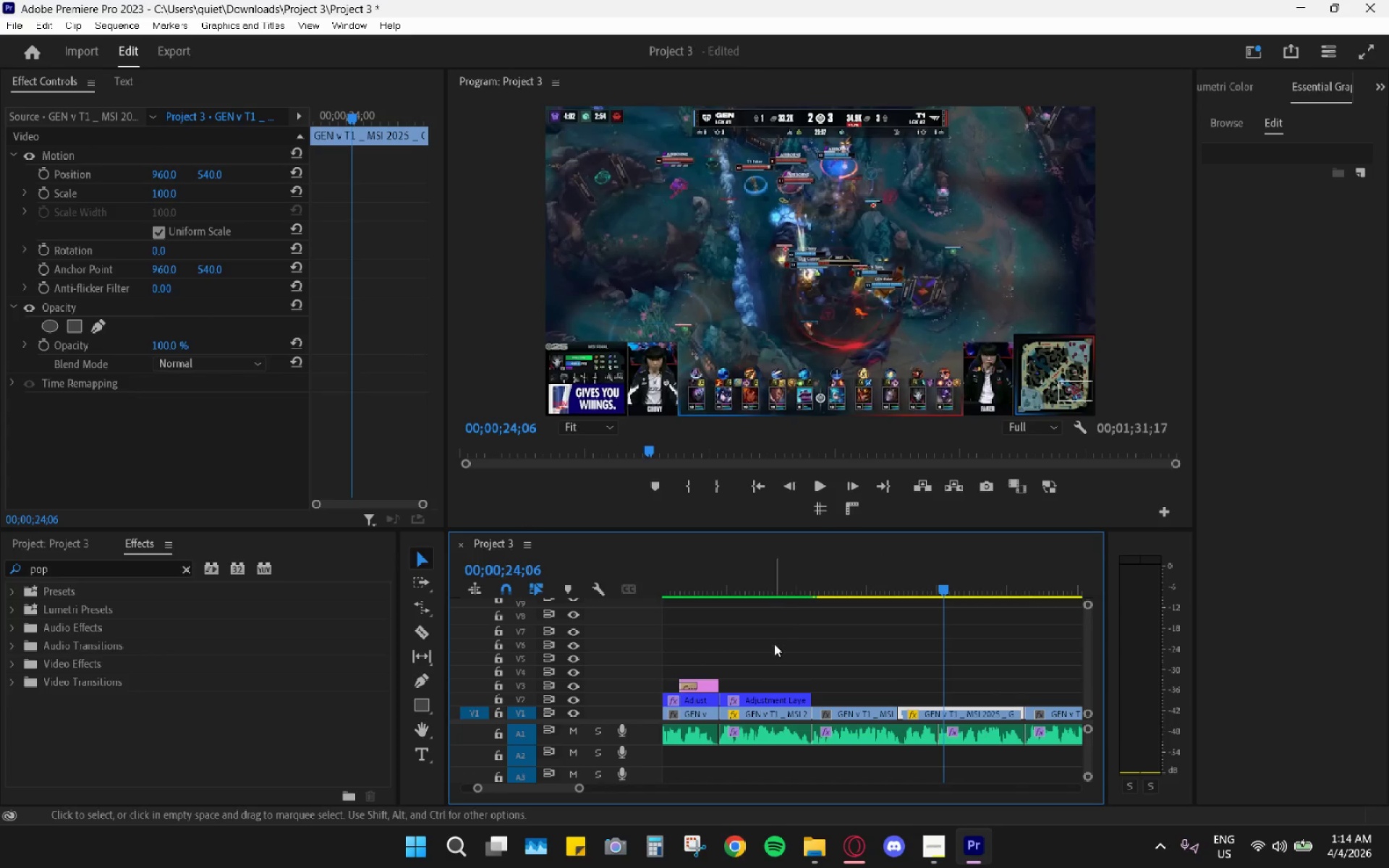 
left_click_drag(start_coordinate=[776, 582], to_coordinate=[721, 600])
 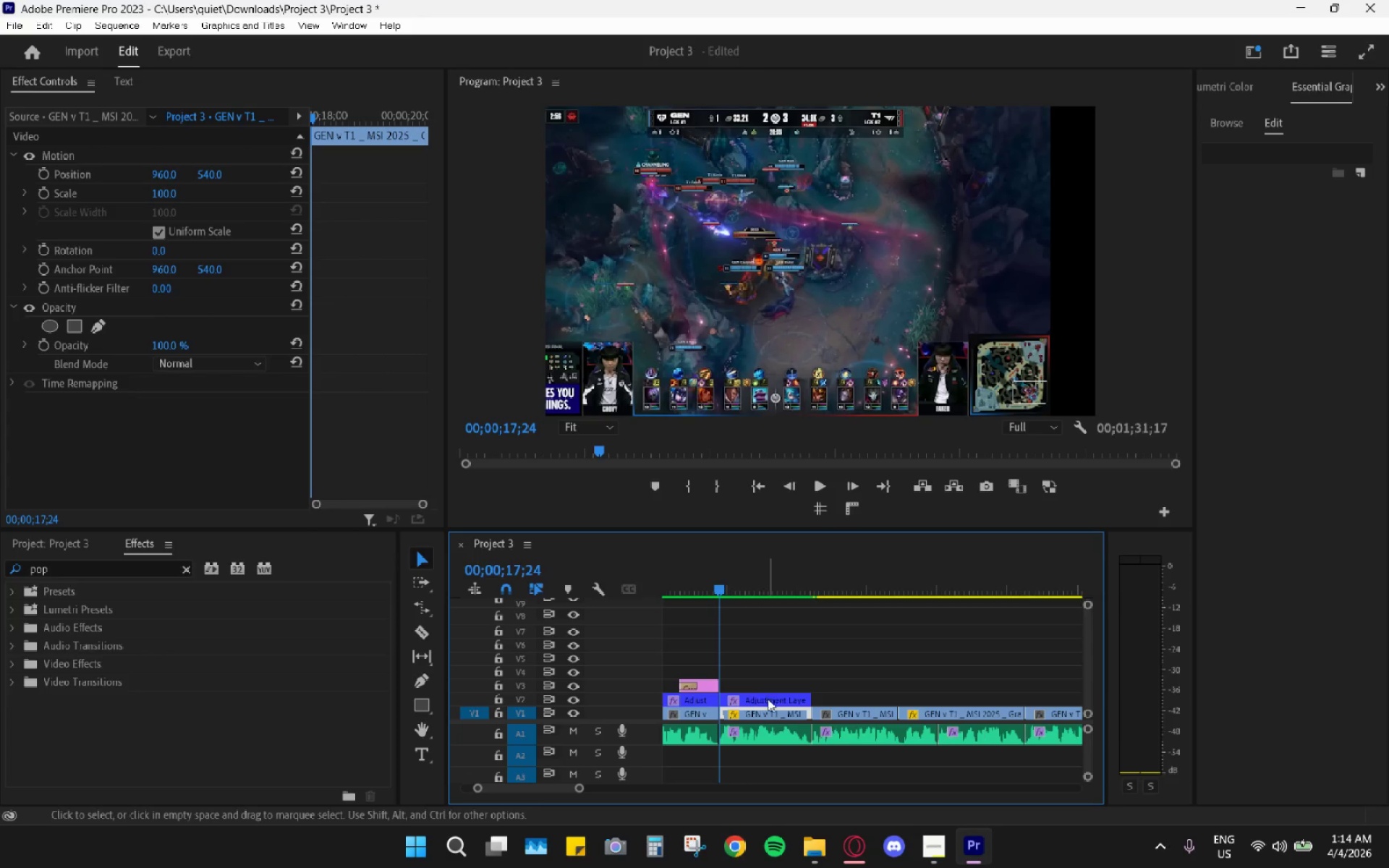 
left_click([769, 700])
 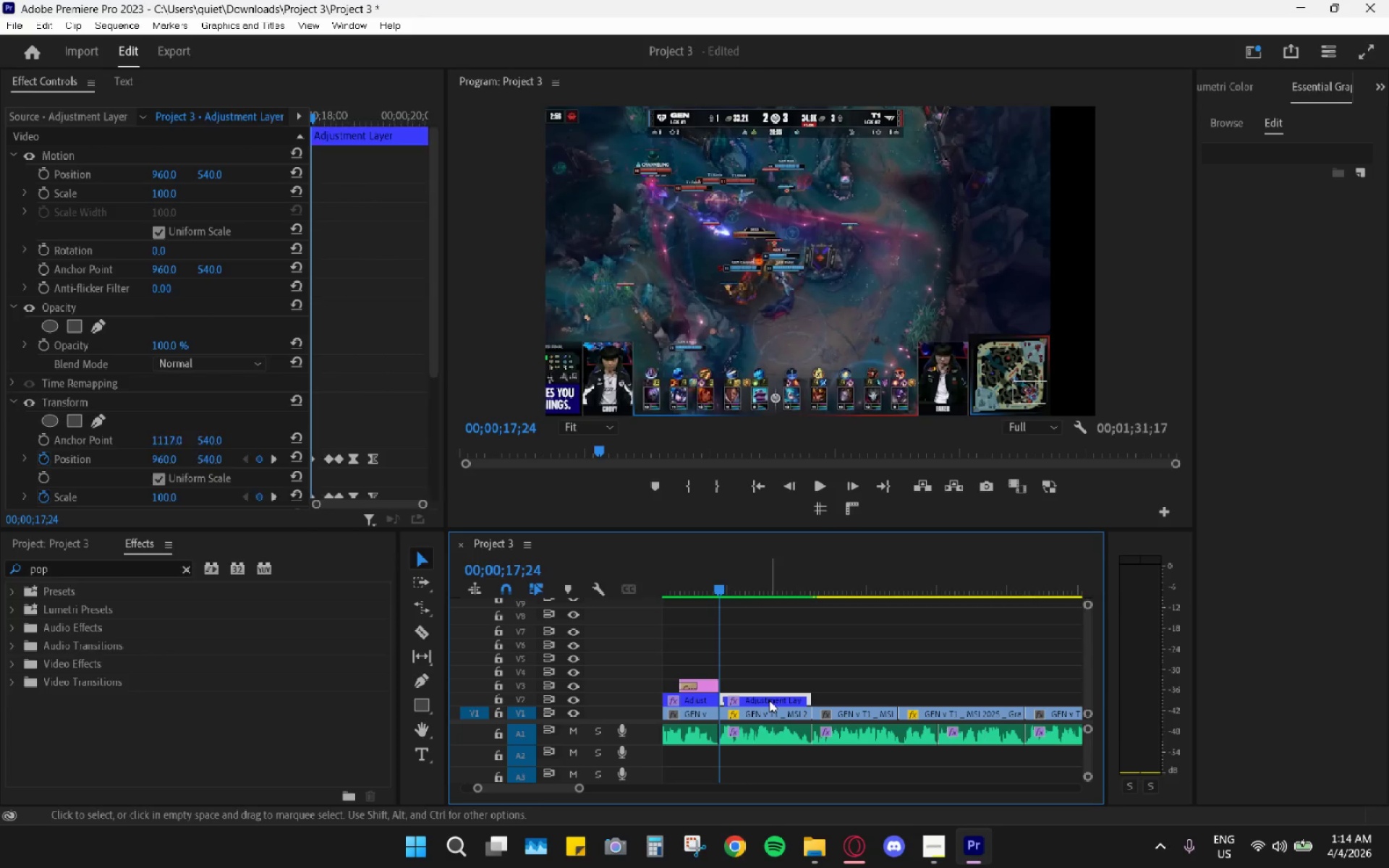 
hold_key(key=AltLeft, duration=1.36)
left_click_drag(start_coordinate=[769, 700], to_coordinate=[888, 694])
 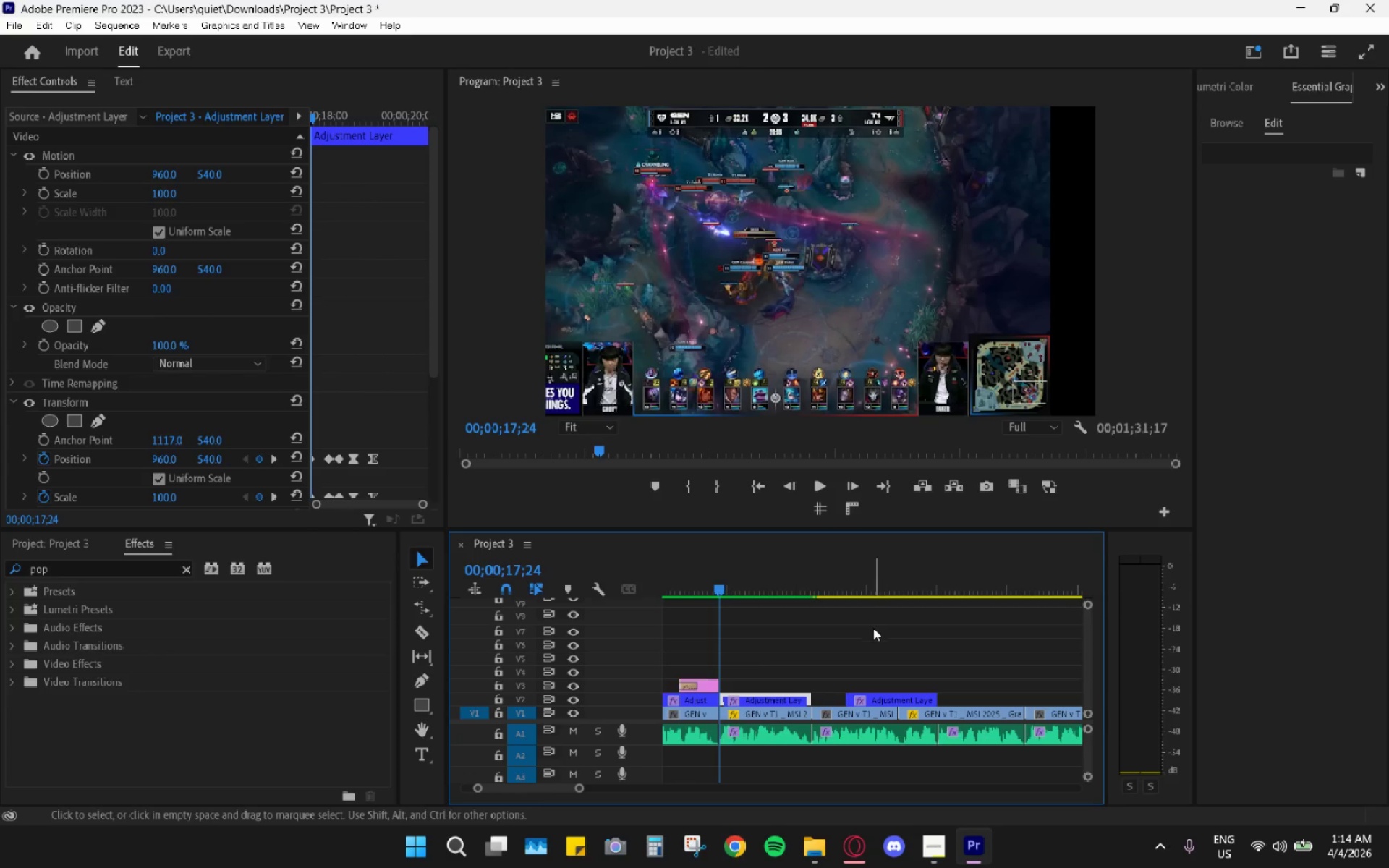 
scroll: coordinate [864, 642], scroll_direction: down, amount: 3.0
 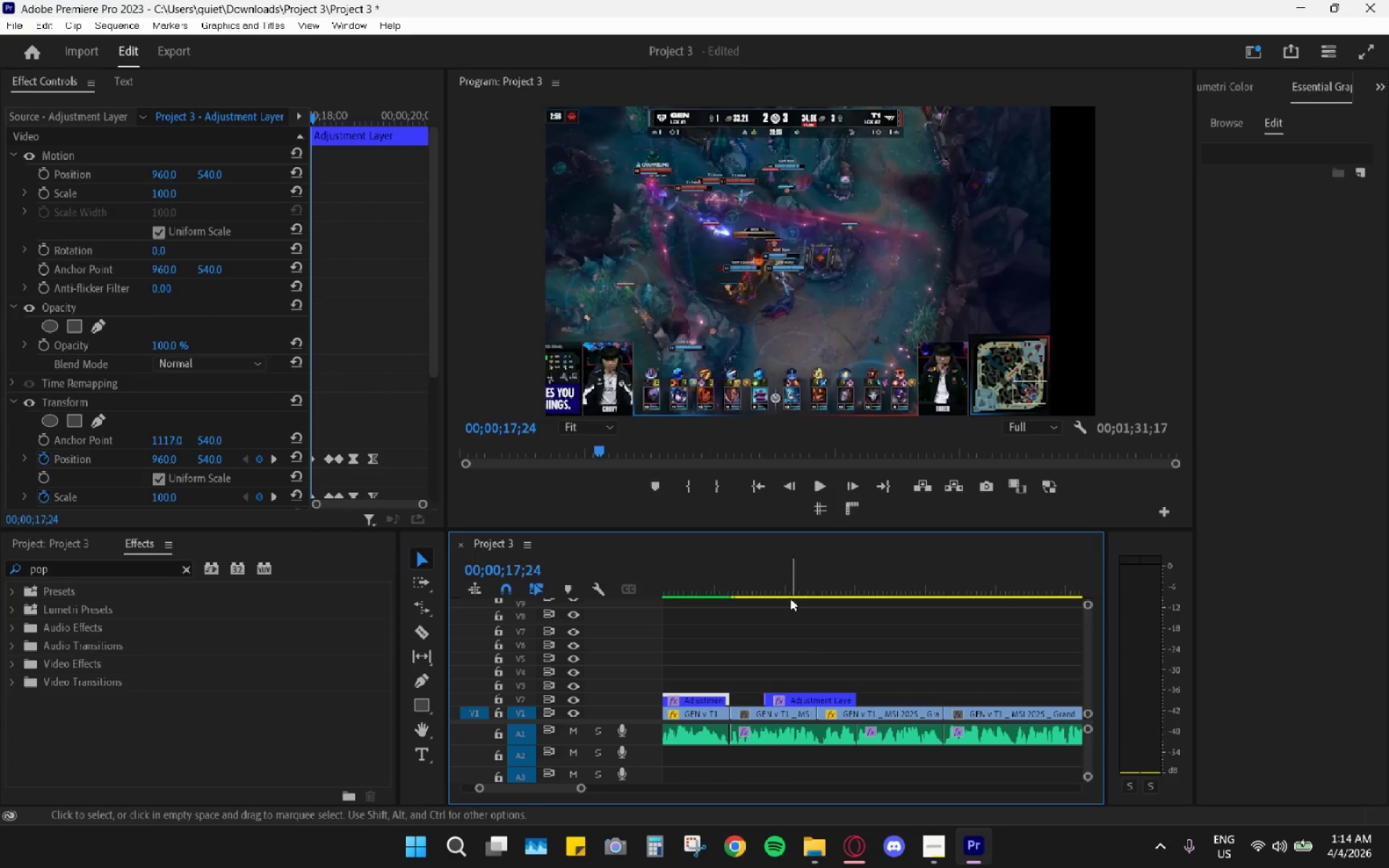 
left_click_drag(start_coordinate=[763, 589], to_coordinate=[813, 617])
 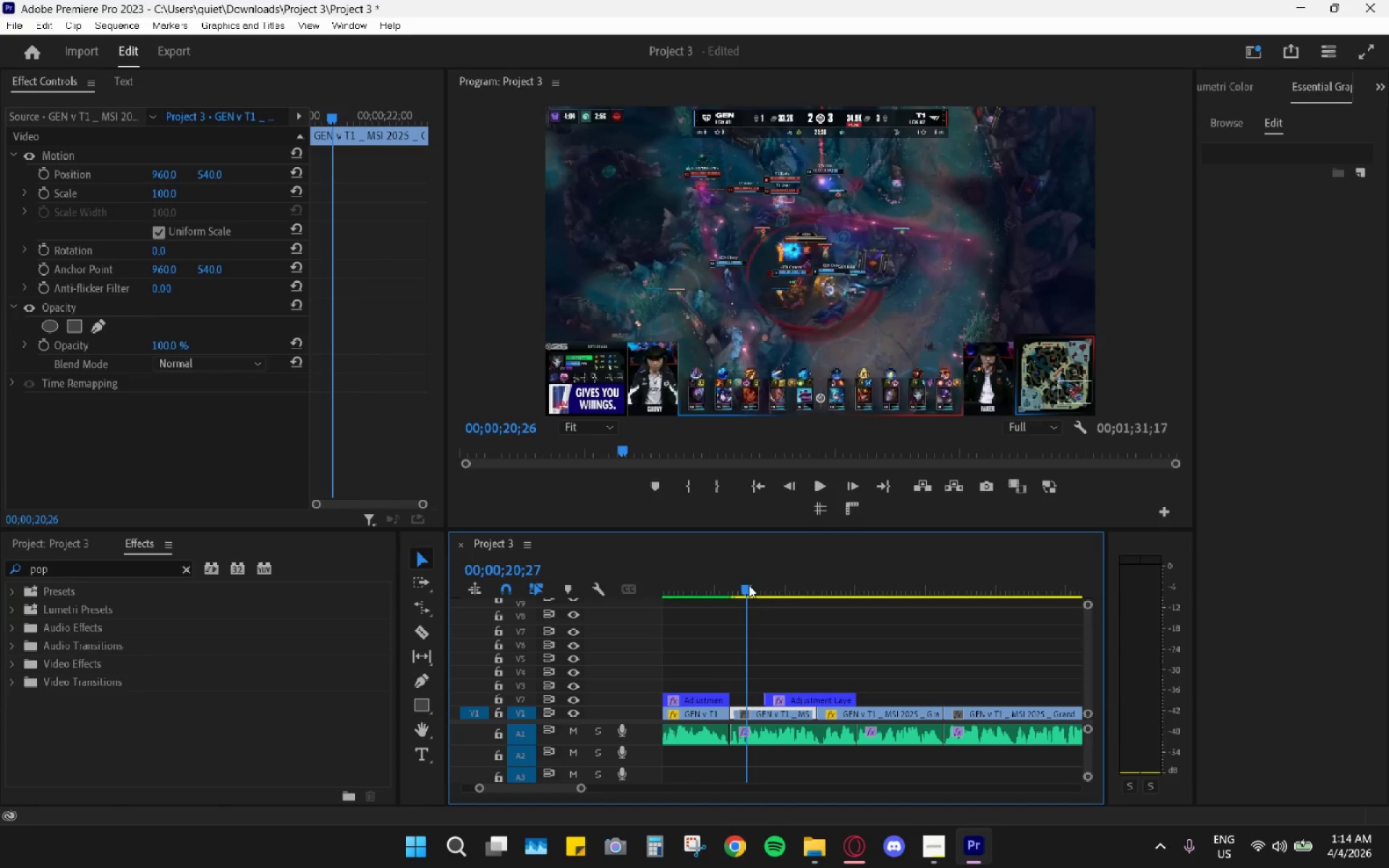 
left_click_drag(start_coordinate=[826, 698], to_coordinate=[870, 702])
 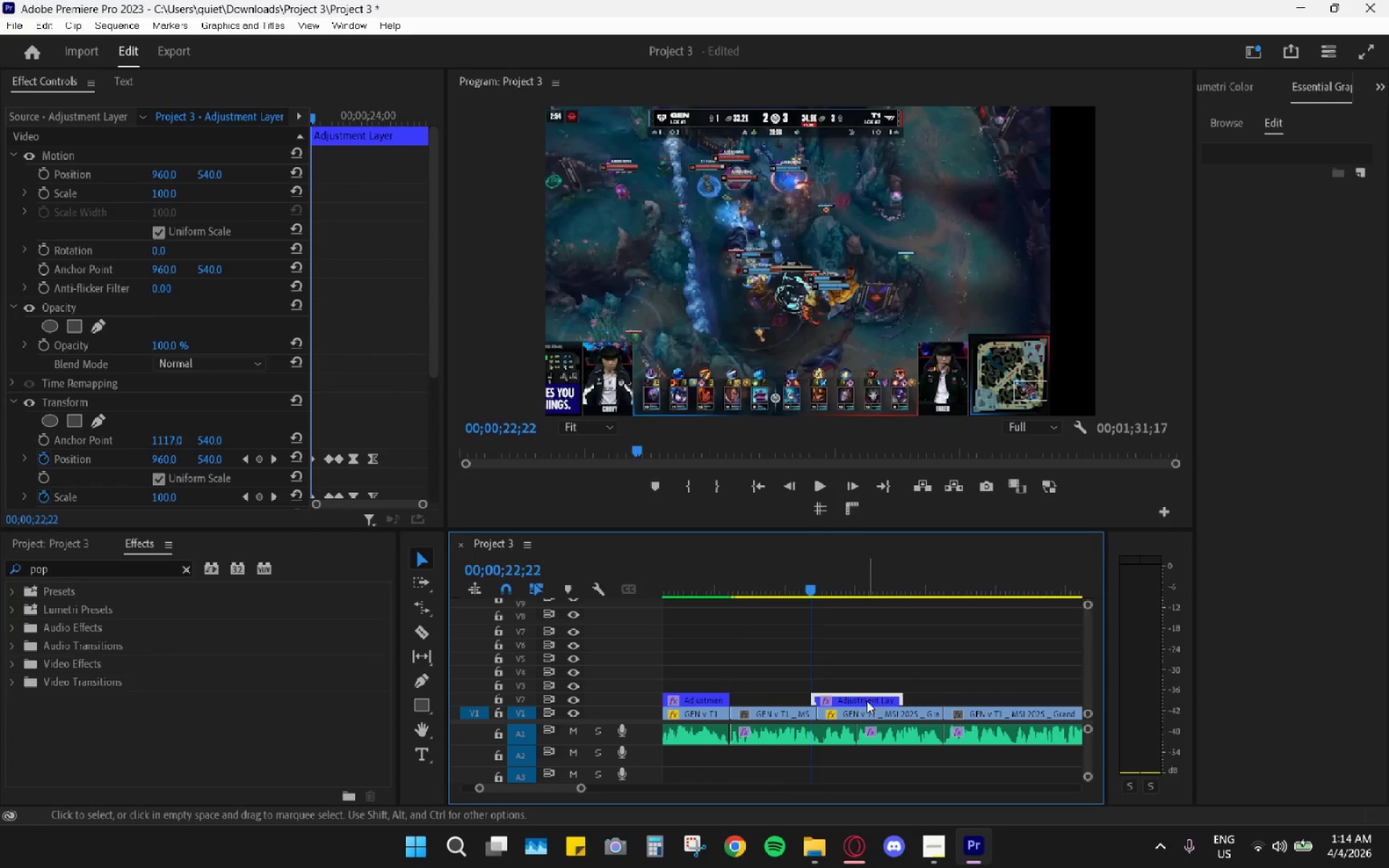 
left_click_drag(start_coordinate=[867, 701], to_coordinate=[878, 700])
 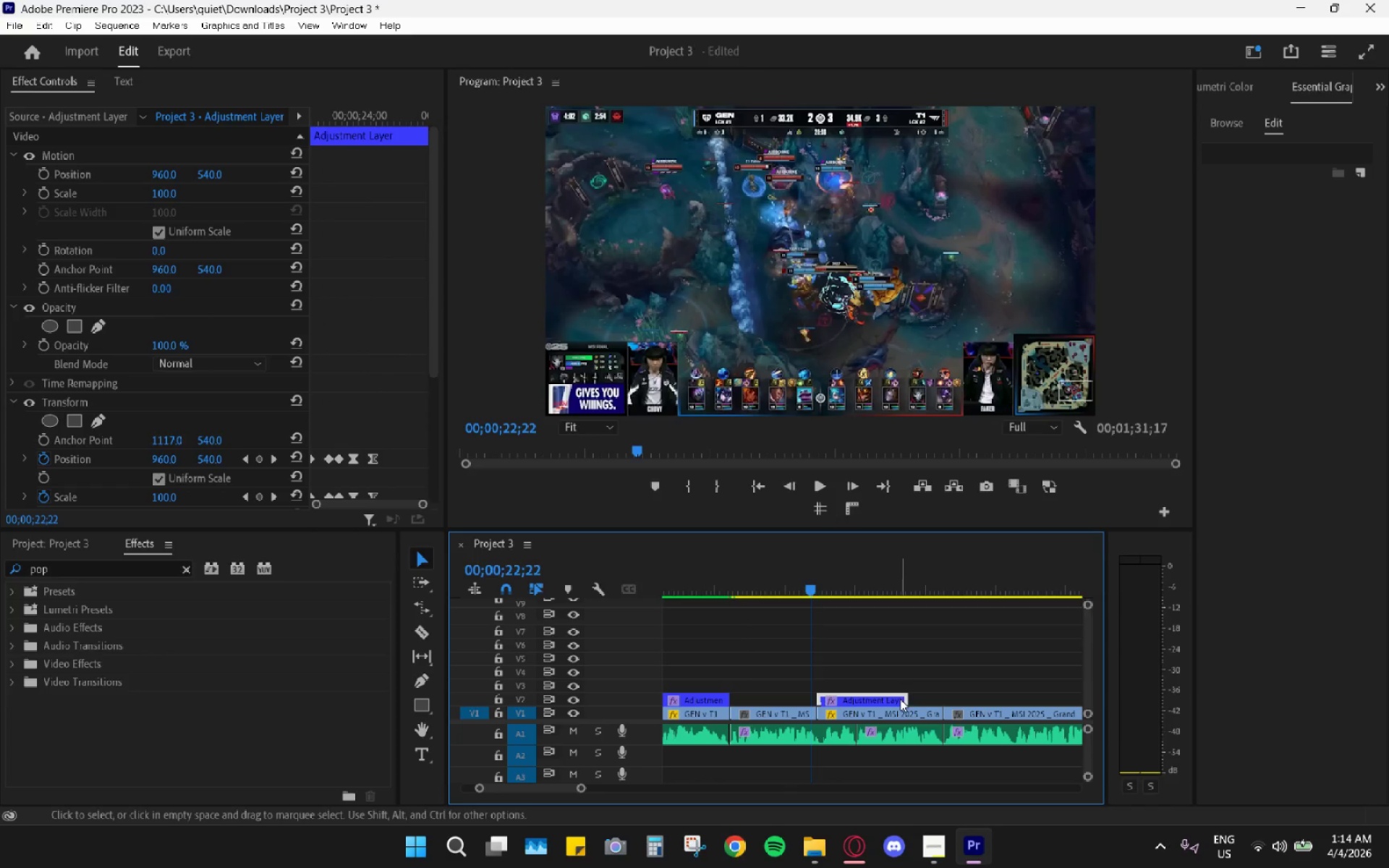 
left_click_drag(start_coordinate=[900, 699], to_coordinate=[906, 700])
 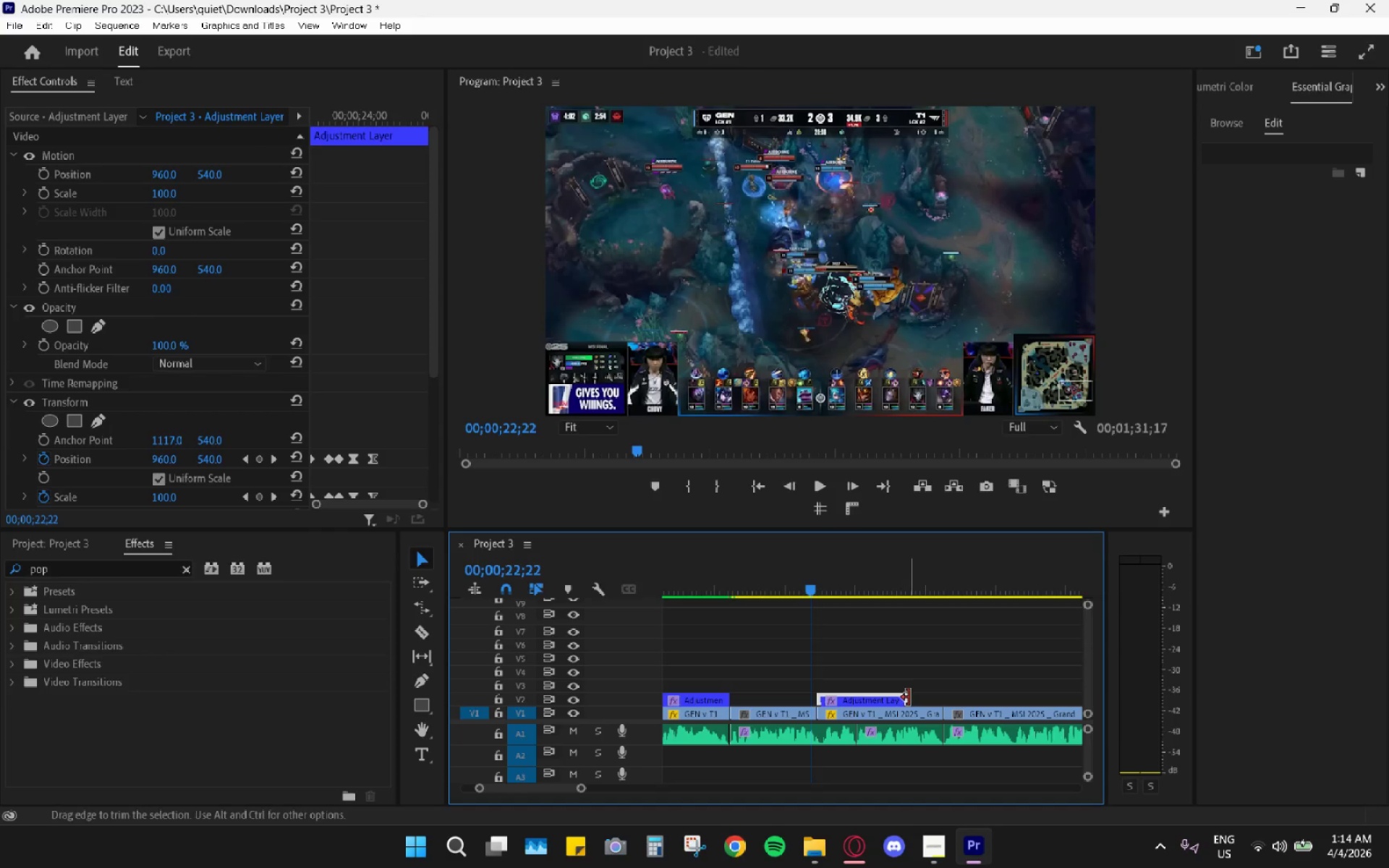 
left_click_drag(start_coordinate=[906, 699], to_coordinate=[938, 700])
 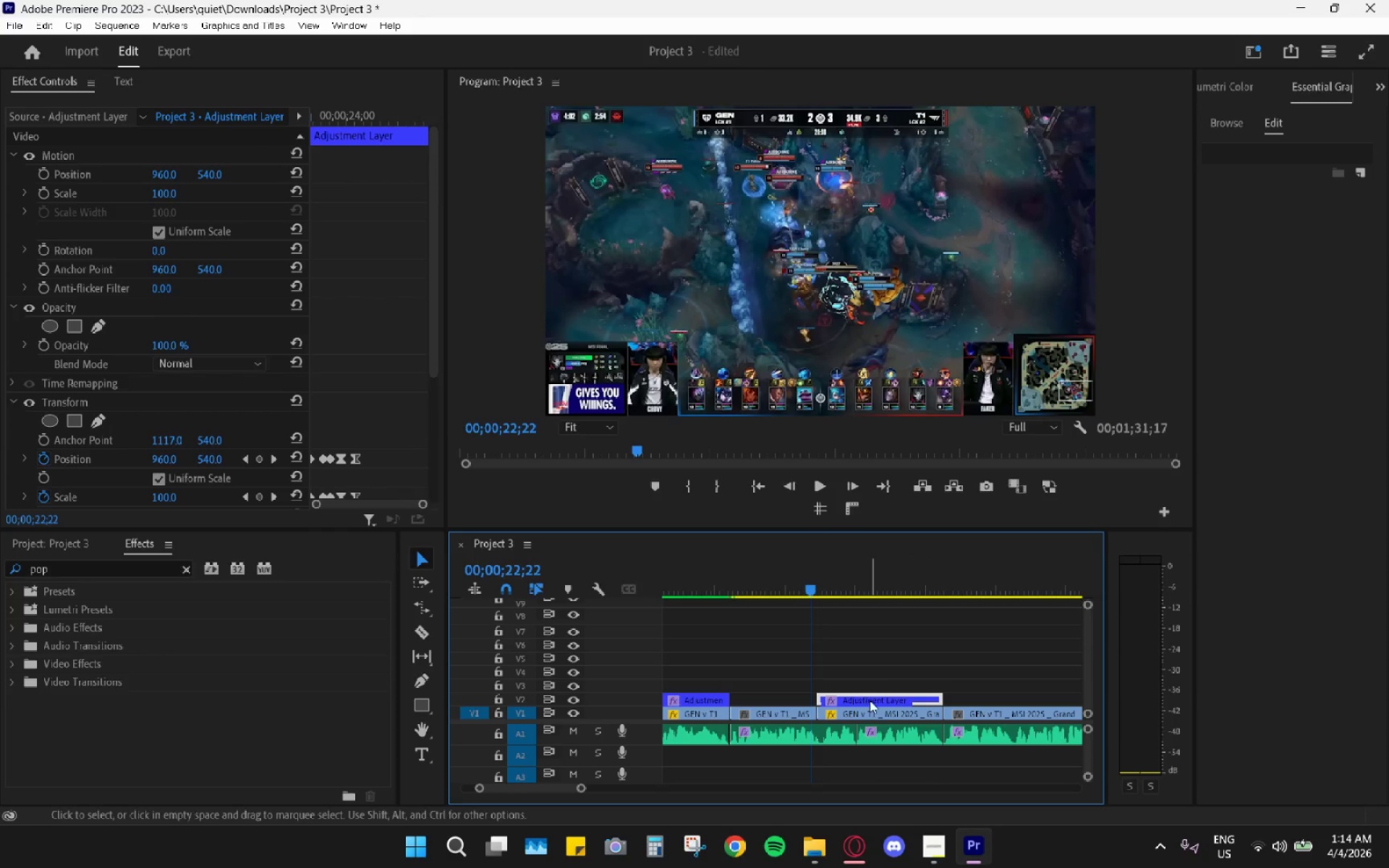 
left_click([872, 701])
 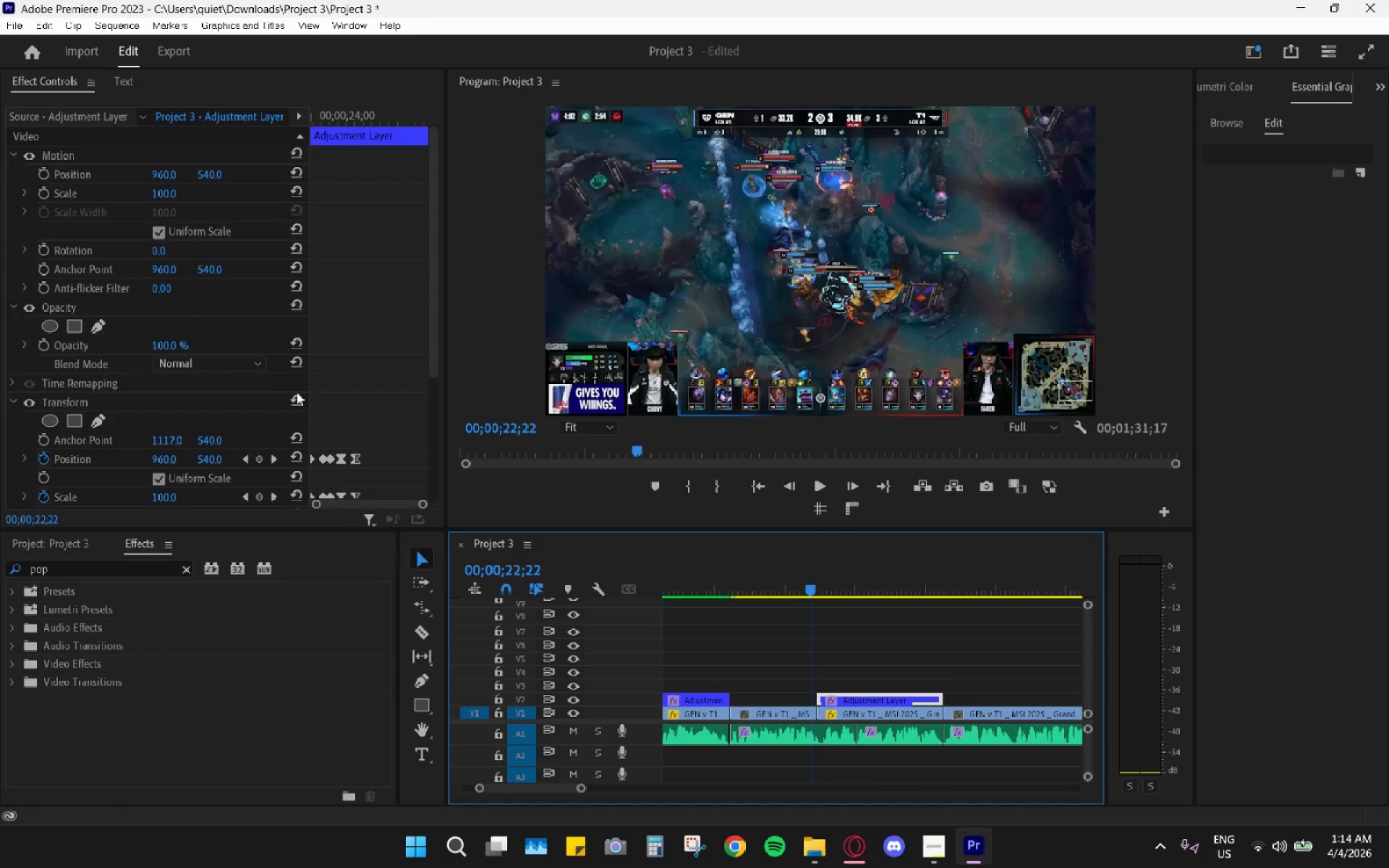 
scroll: coordinate [304, 414], scroll_direction: down, amount: 5.0
 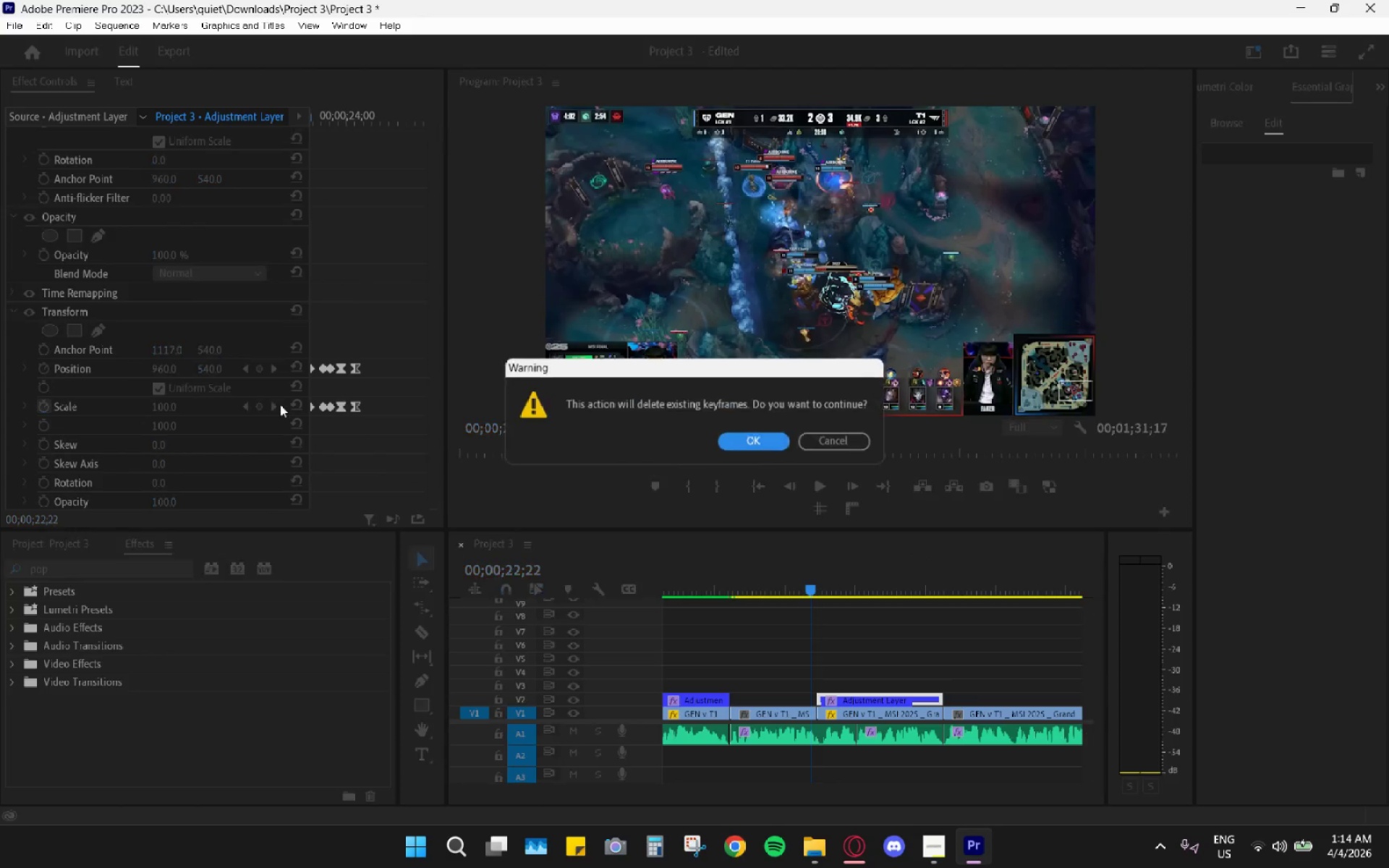 
left_click([755, 444])
 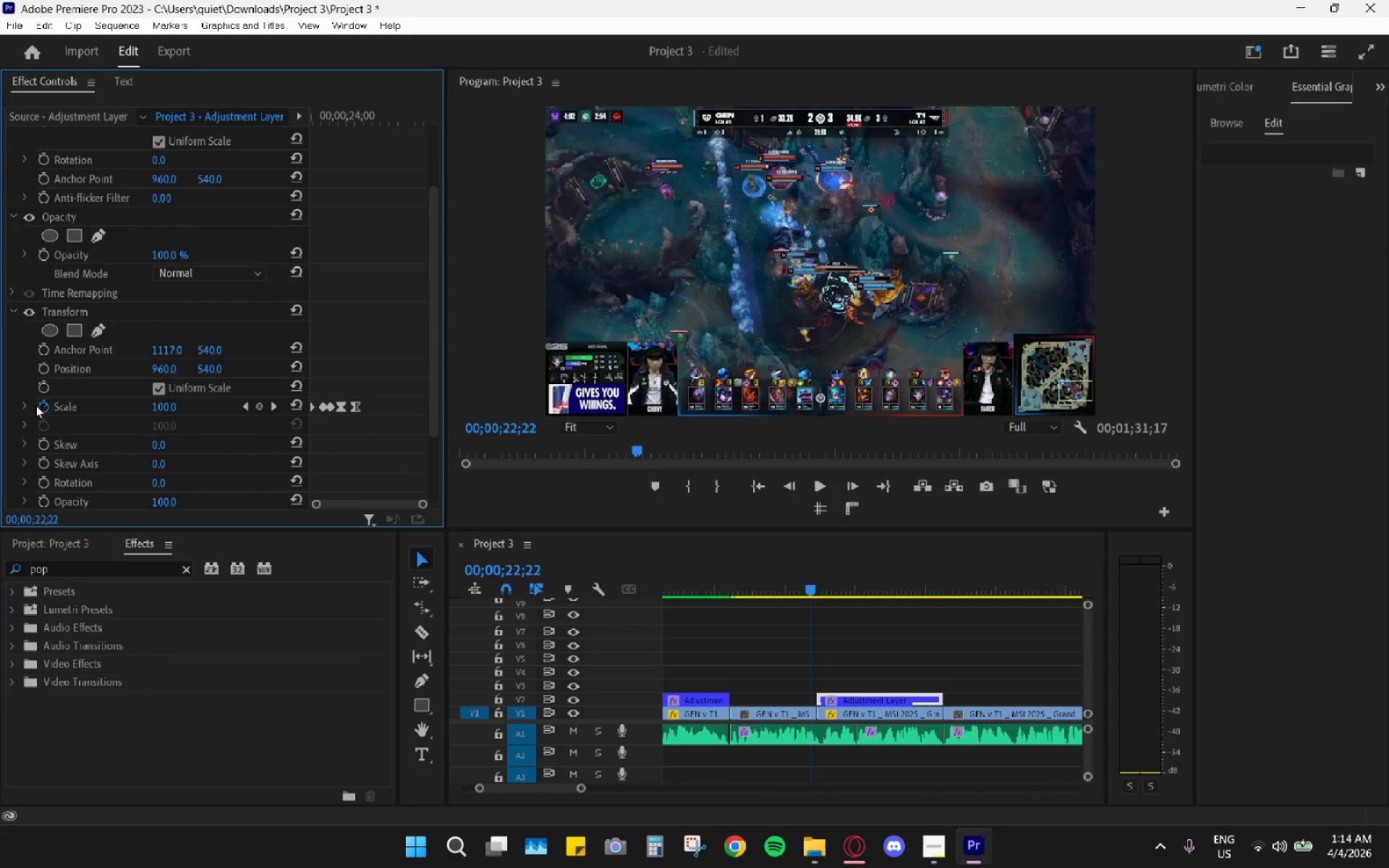 
double_click([46, 409])
 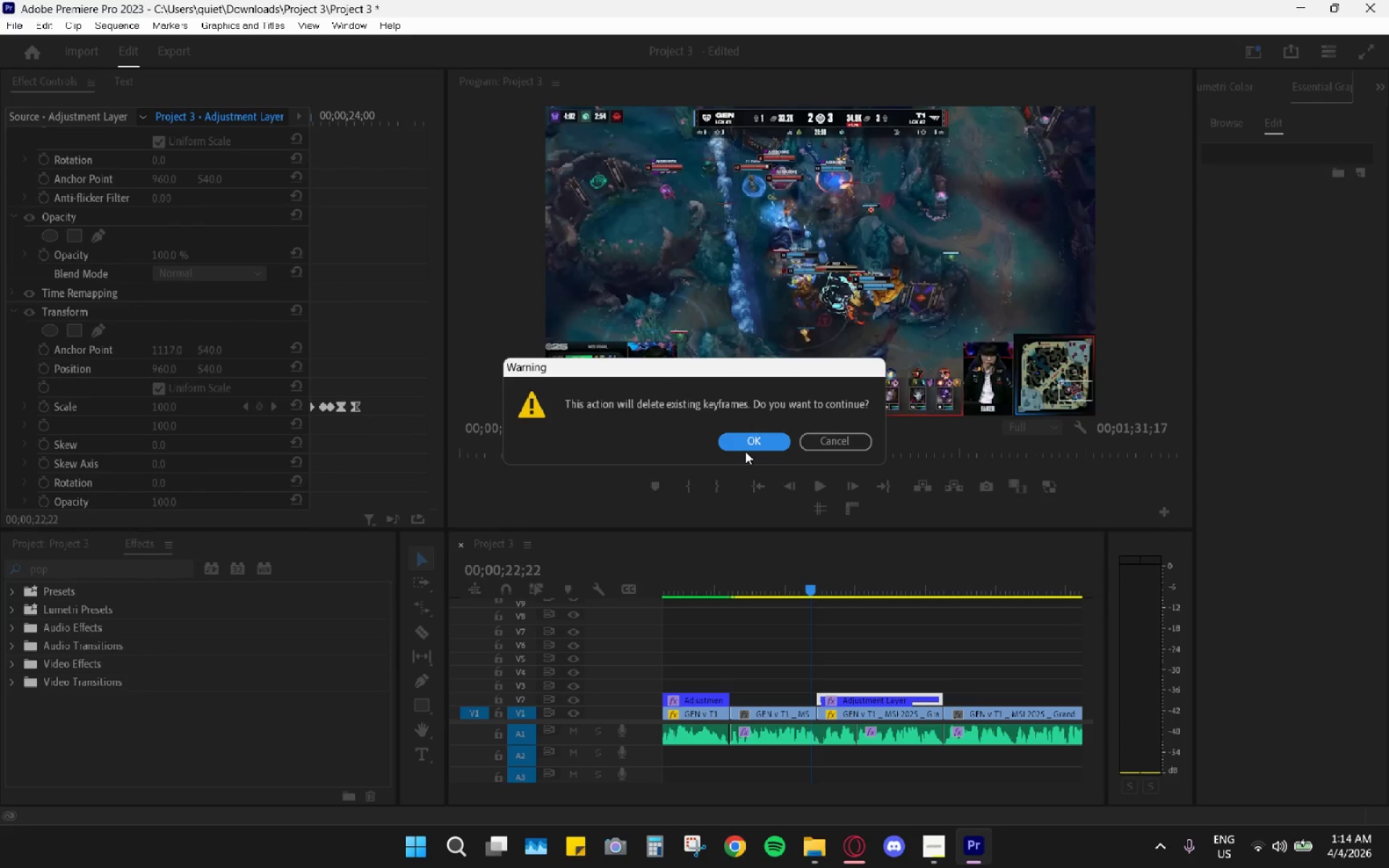 
double_click([750, 445])
 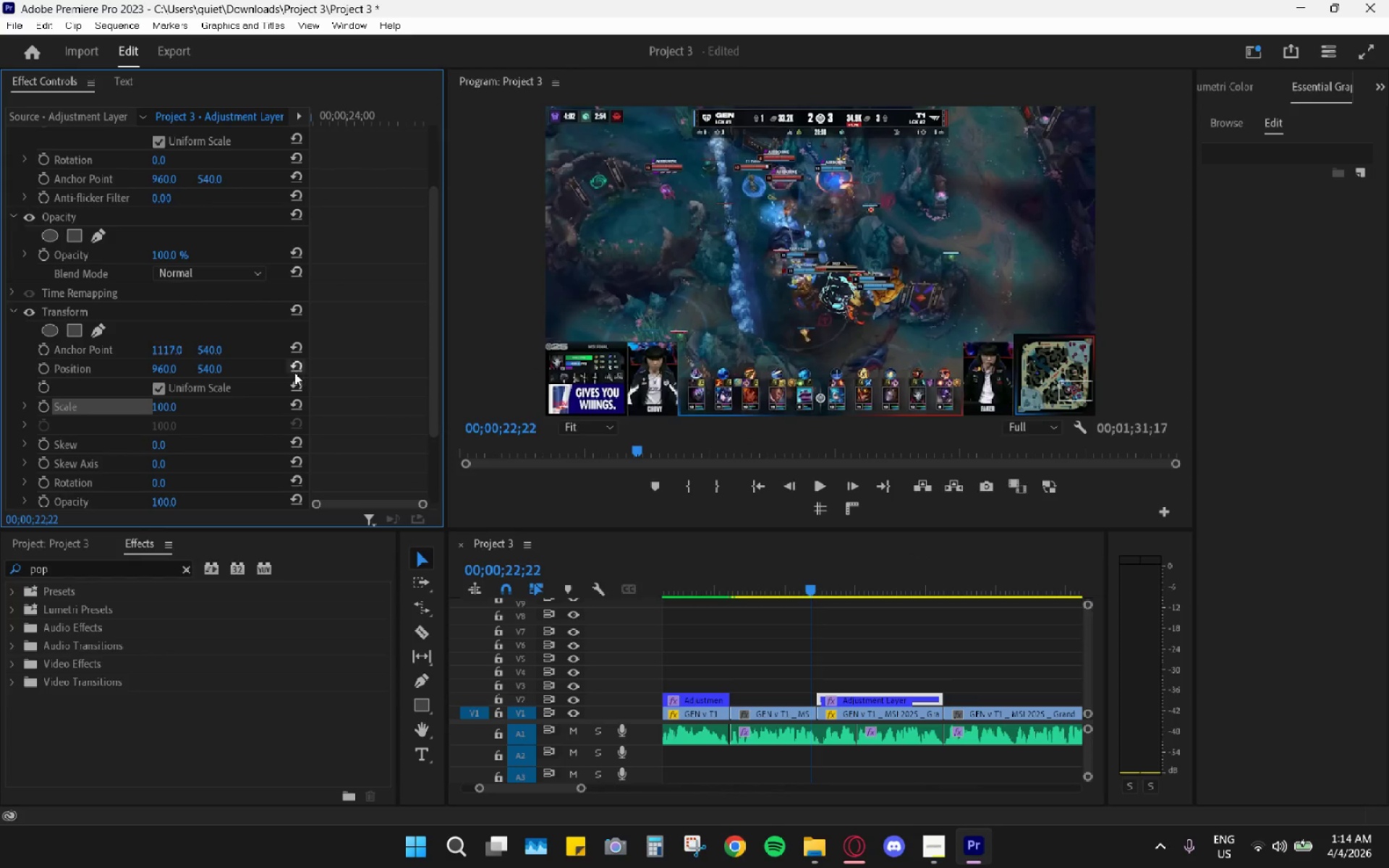 
left_click([294, 371])
 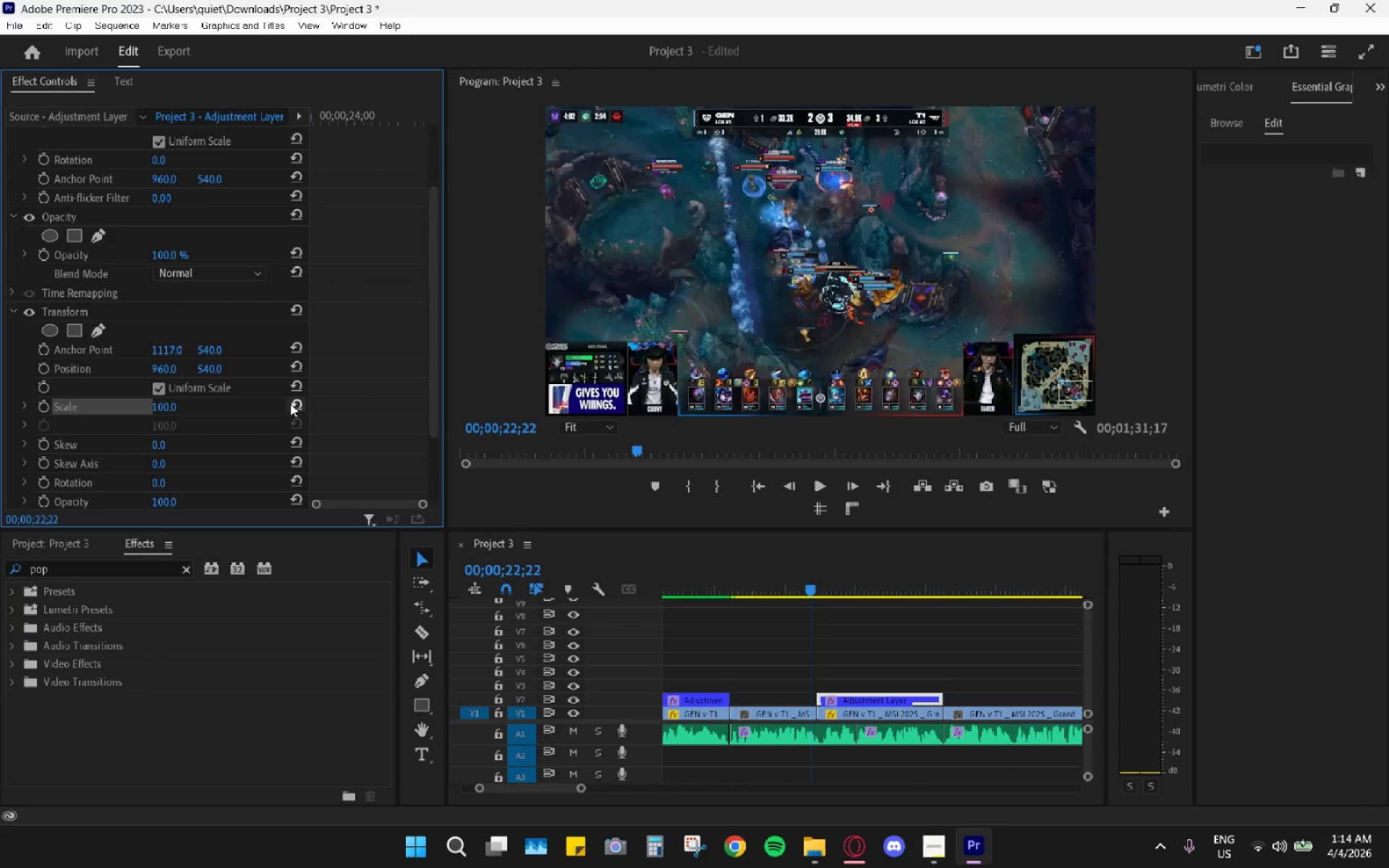 
left_click([292, 405])
 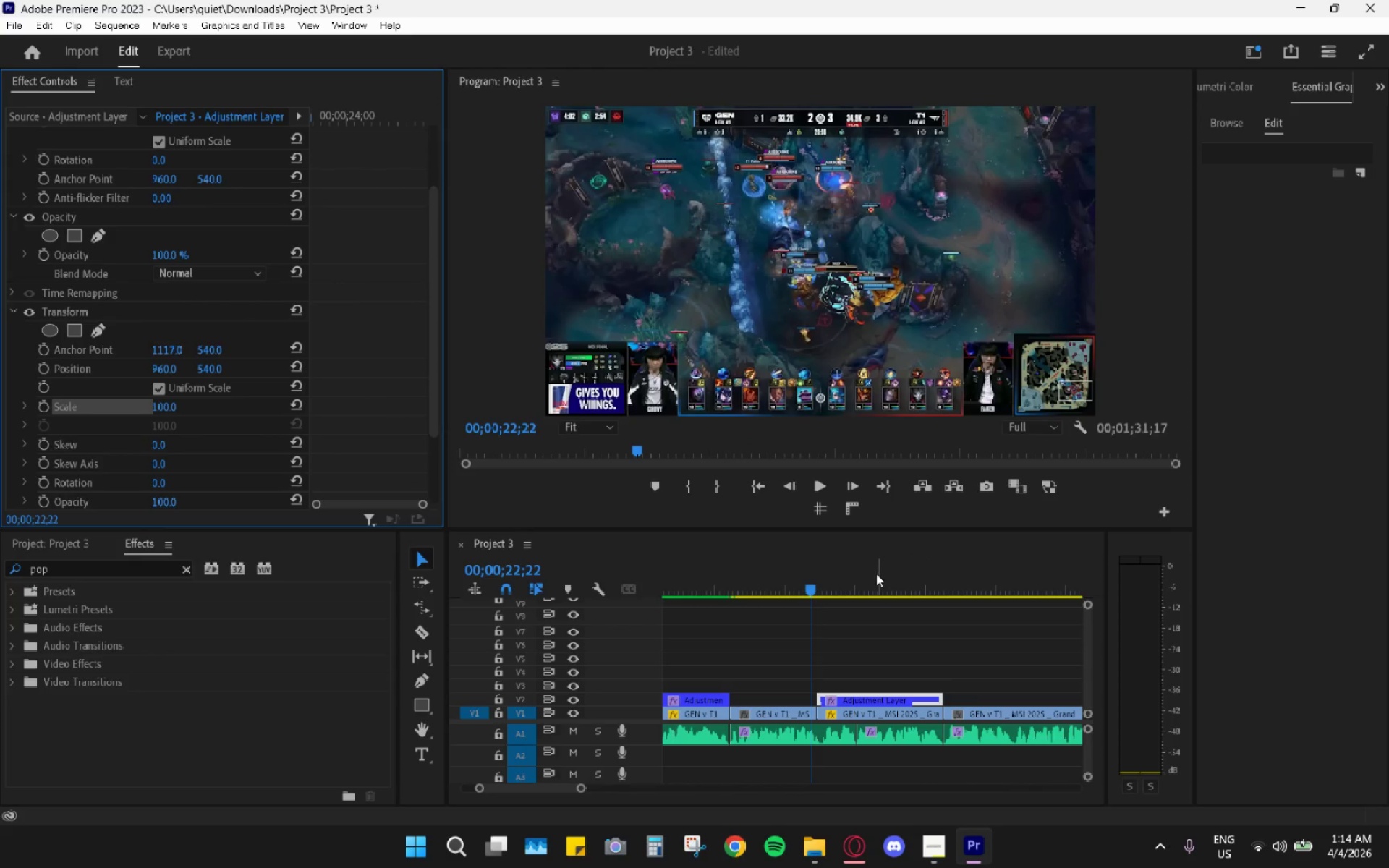 
left_click_drag(start_coordinate=[812, 577], to_coordinate=[838, 577])
 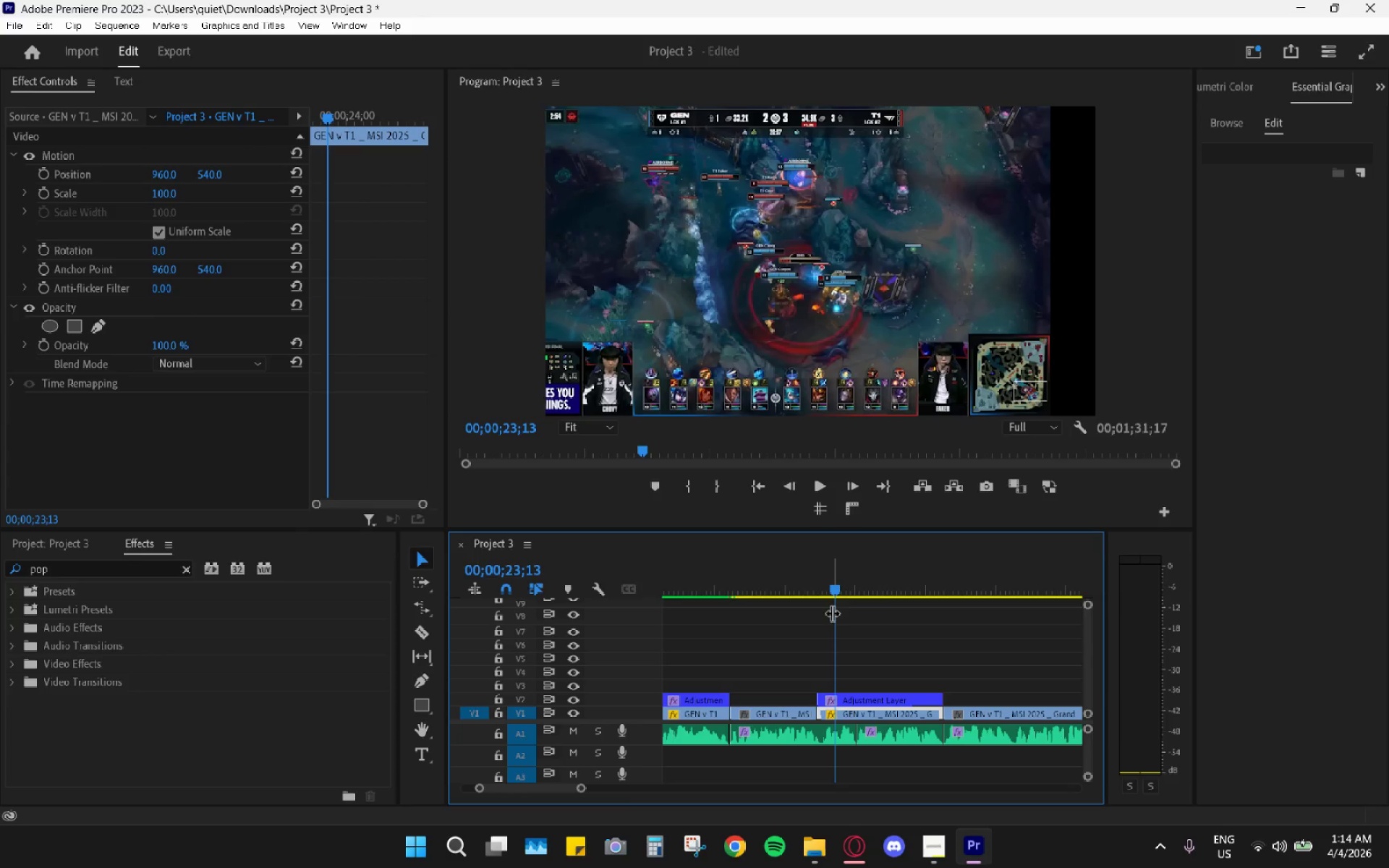 
left_click_drag(start_coordinate=[831, 587], to_coordinate=[785, 577])
 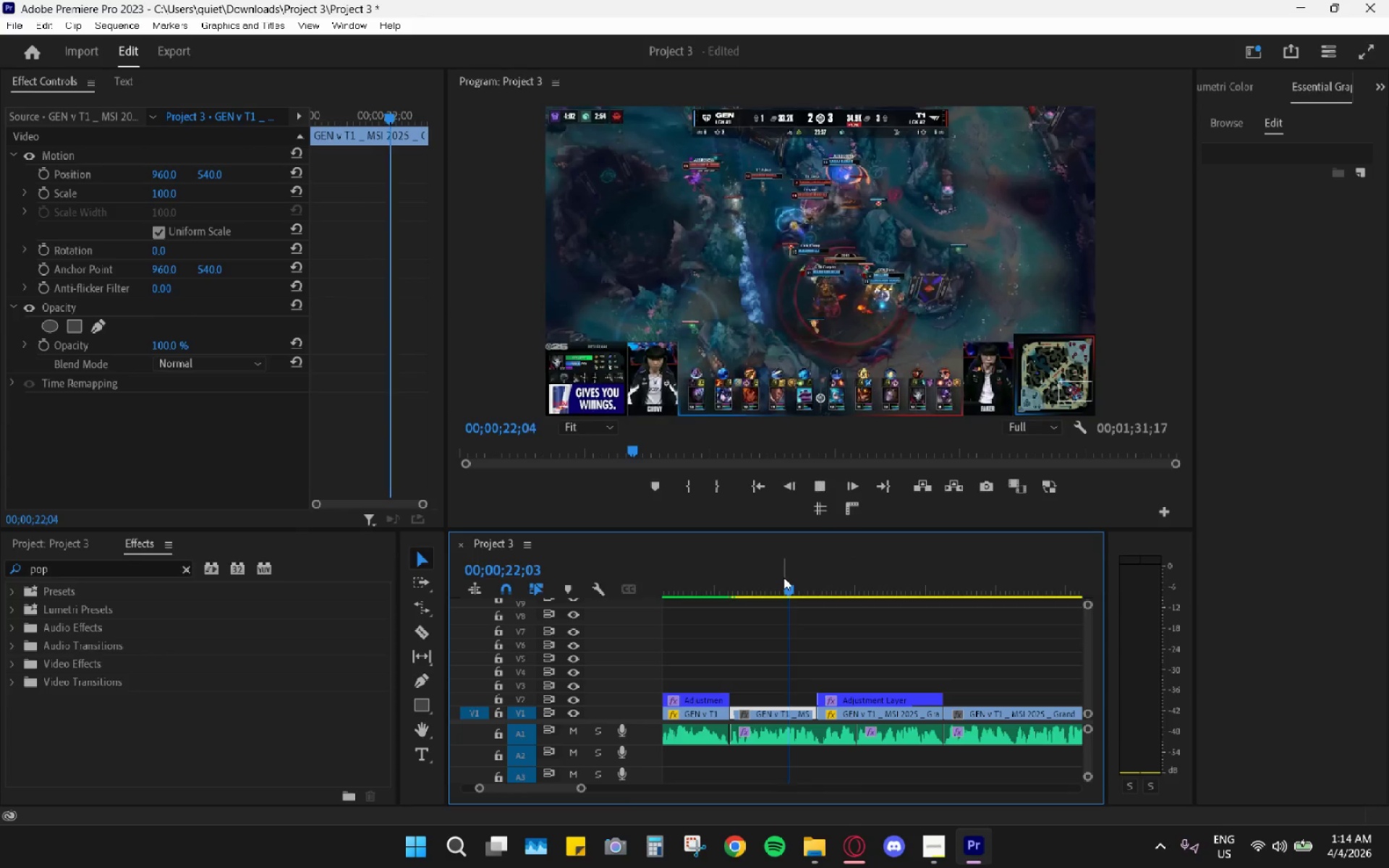 
key(Space)
 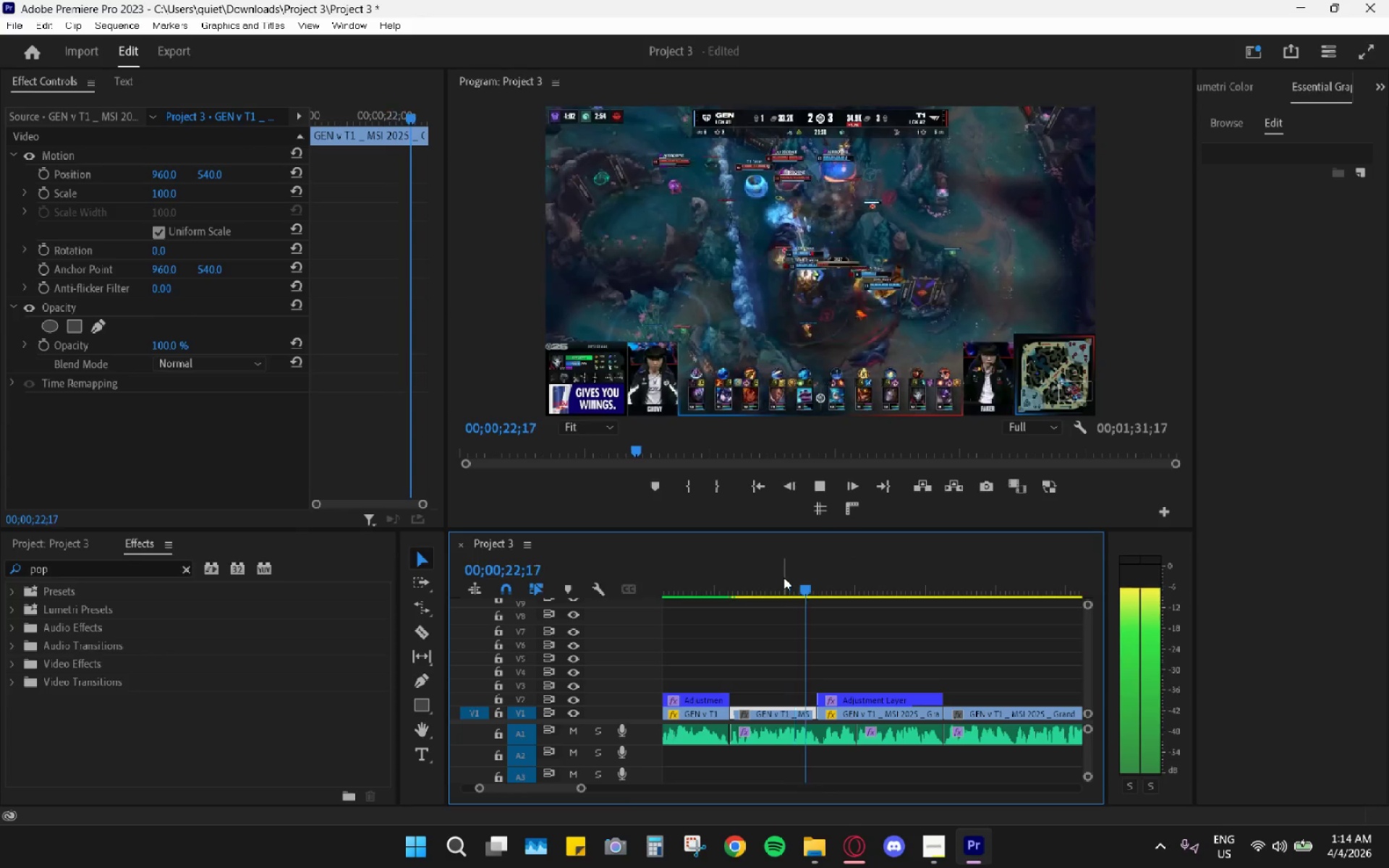 
key(Space)
 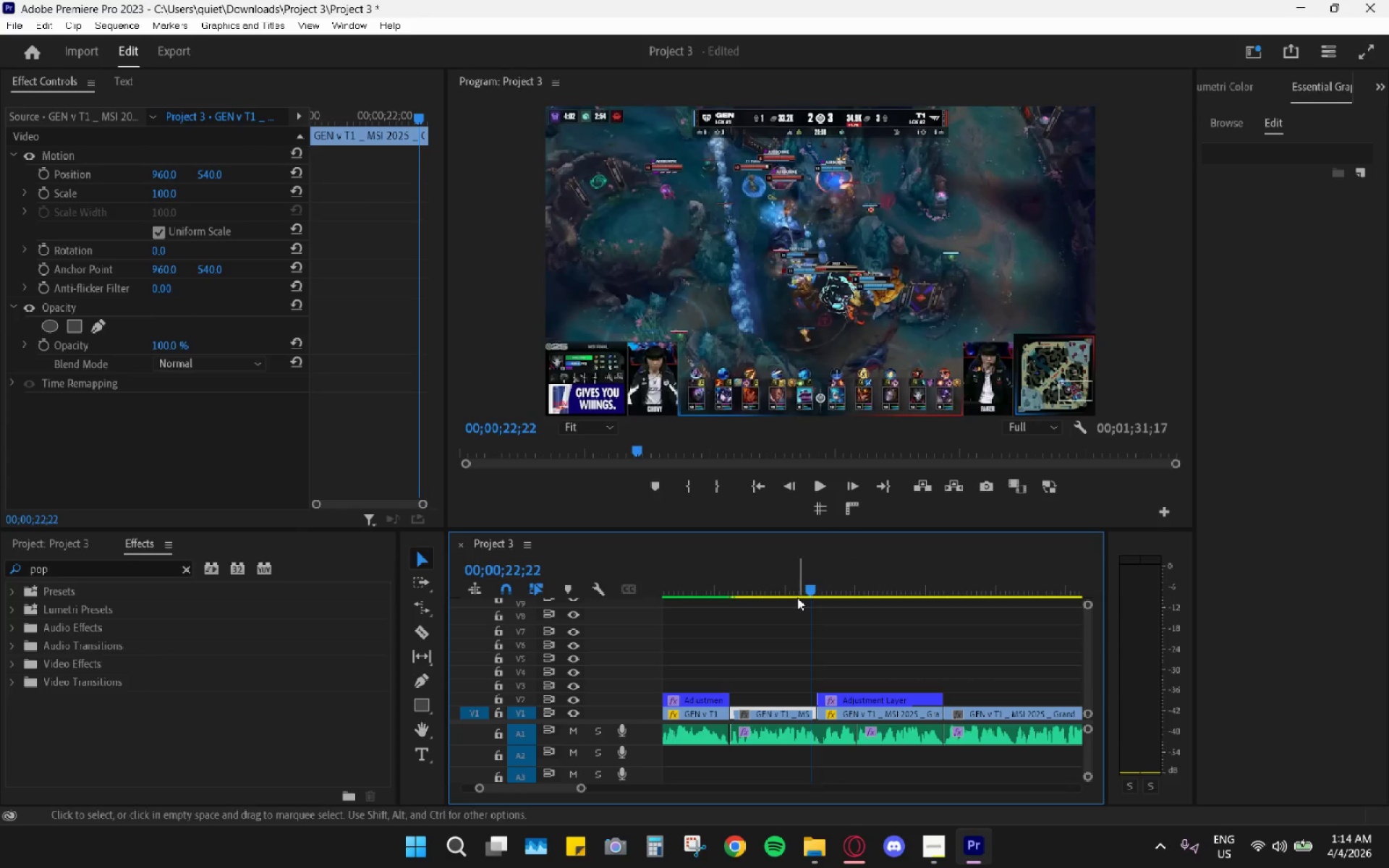 
key(Space)
 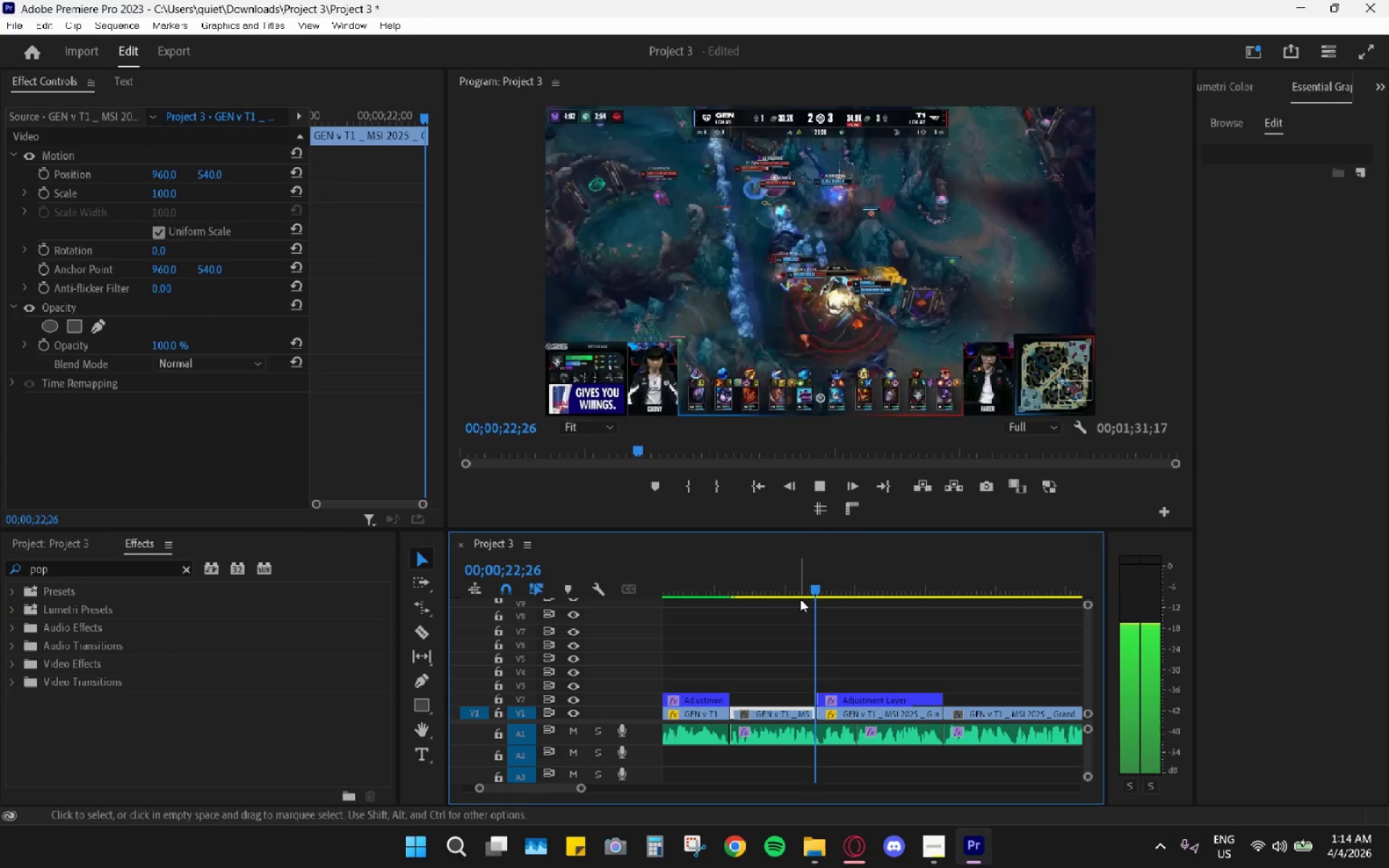 
key(Space)
 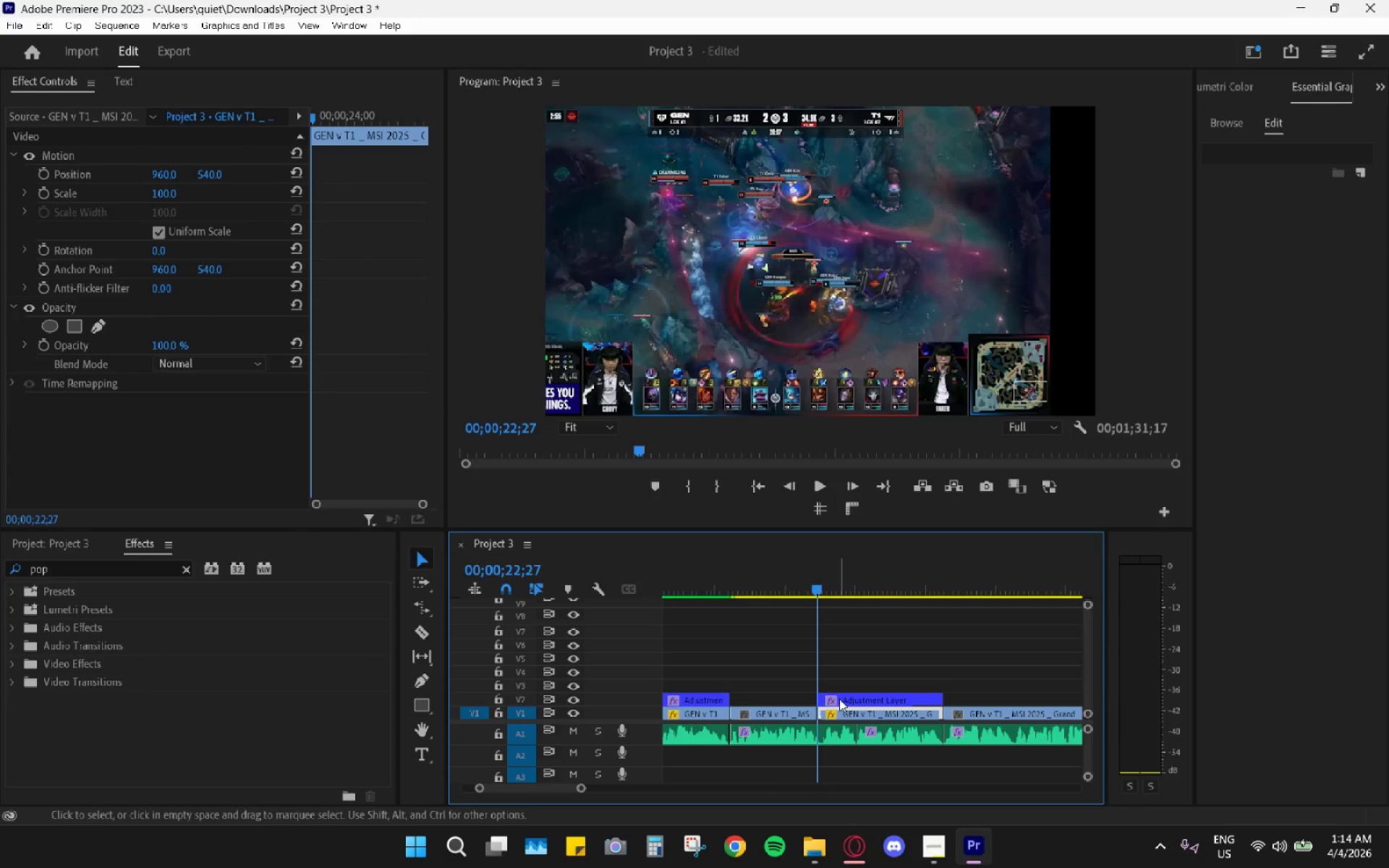 
left_click([841, 699])
 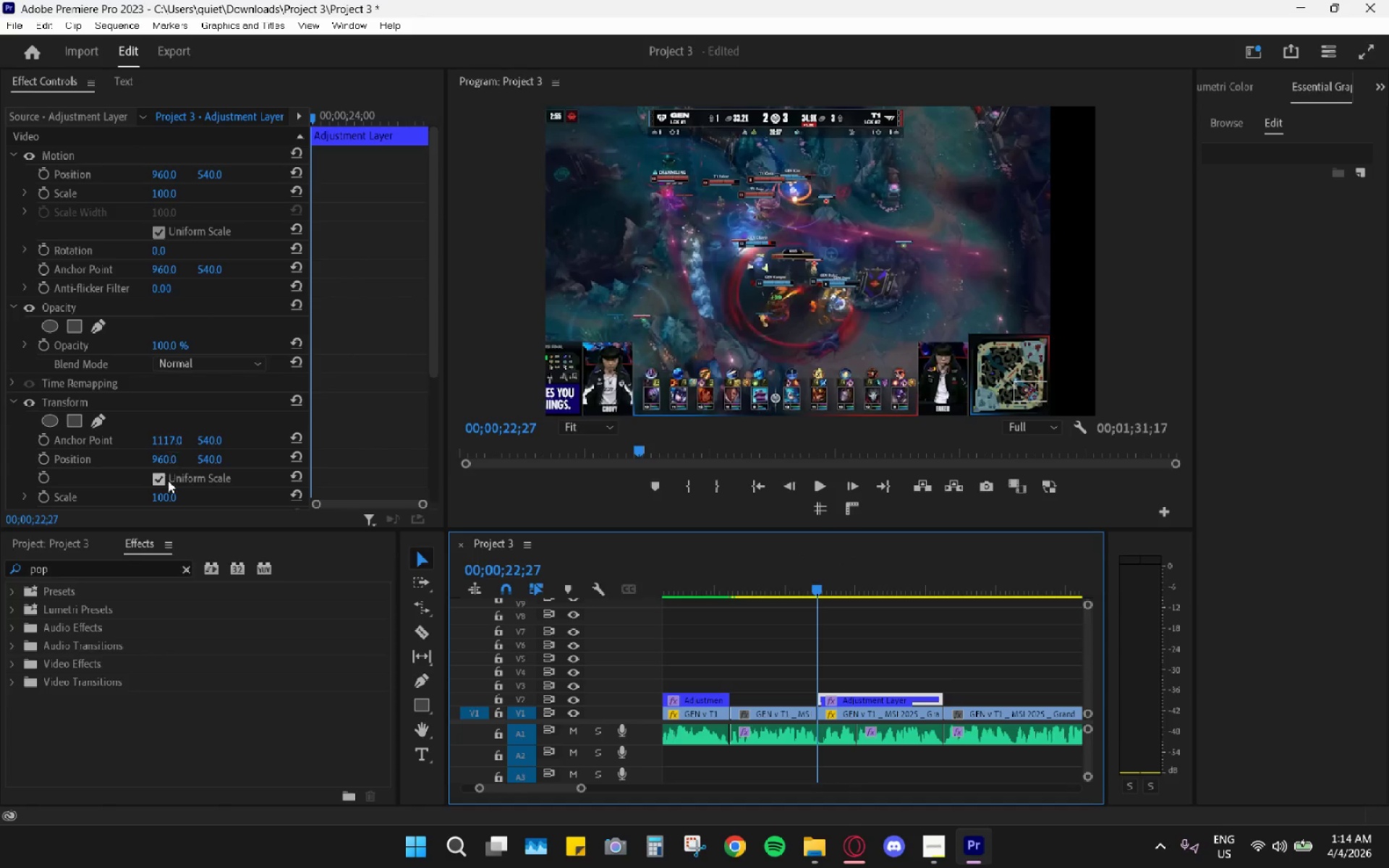 
left_click_drag(start_coordinate=[166, 498], to_coordinate=[268, 488])
 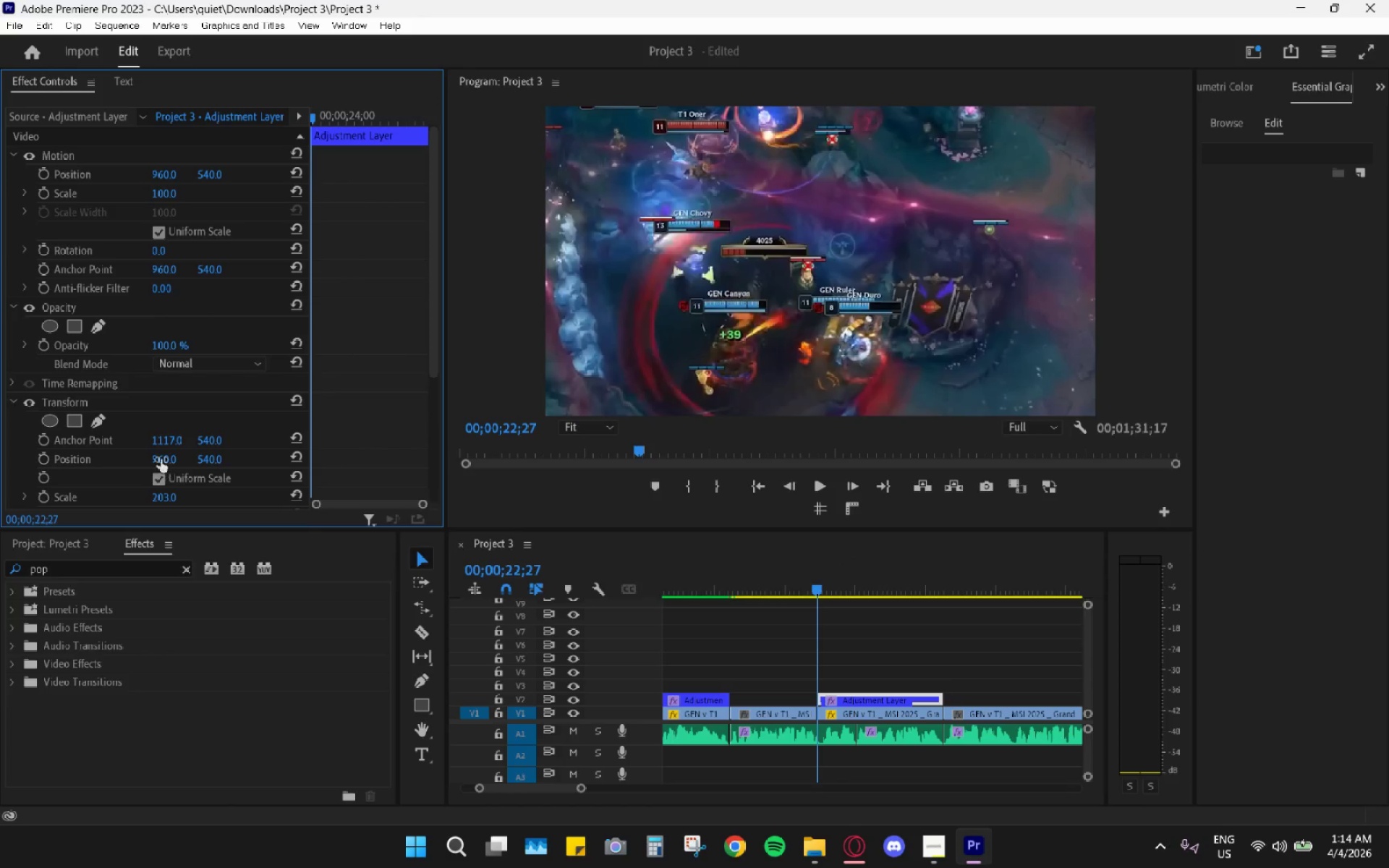 
left_click_drag(start_coordinate=[158, 454], to_coordinate=[602, 432])
 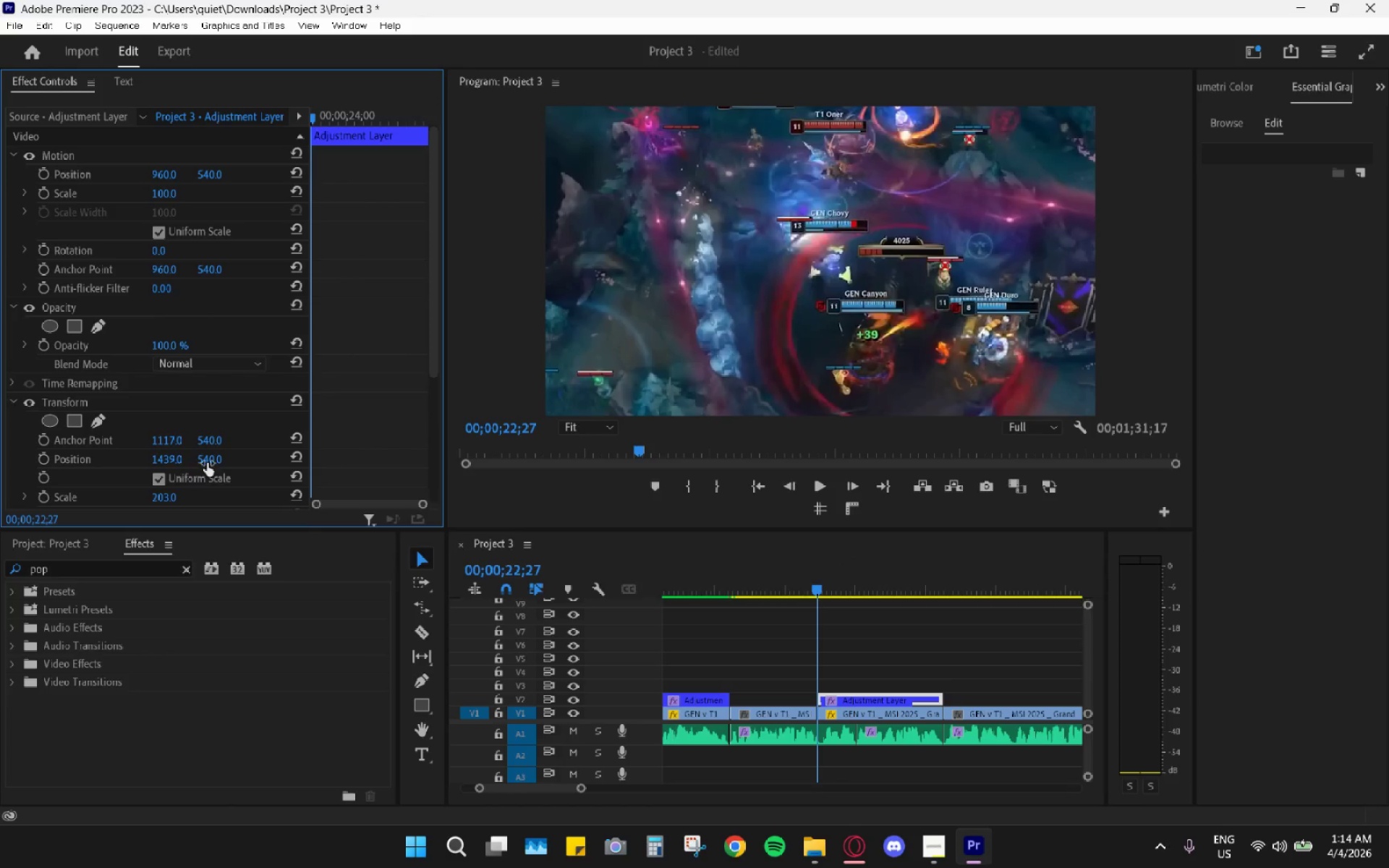 
left_click_drag(start_coordinate=[212, 457], to_coordinate=[574, 454])
 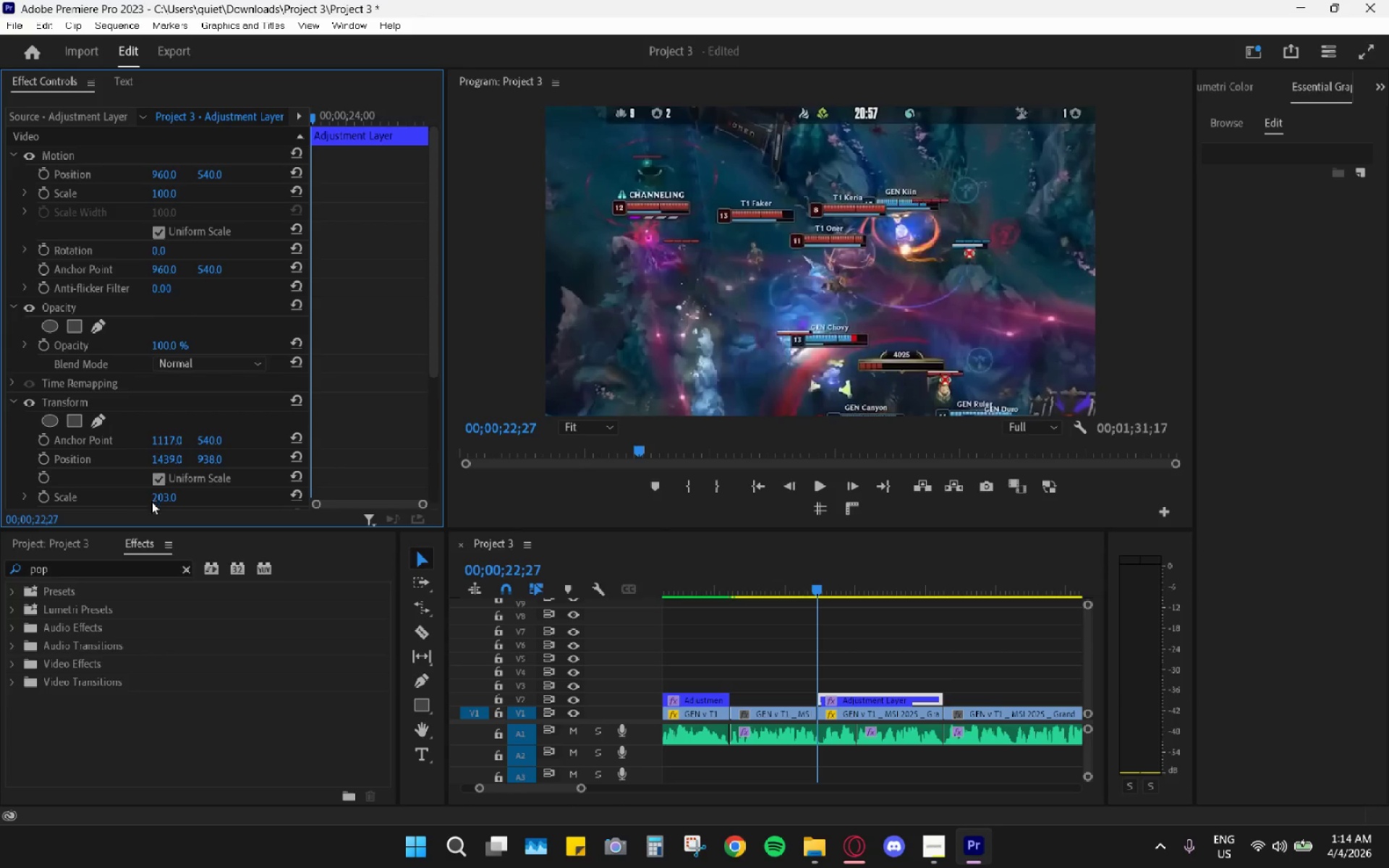 
left_click_drag(start_coordinate=[168, 501], to_coordinate=[237, 495])
 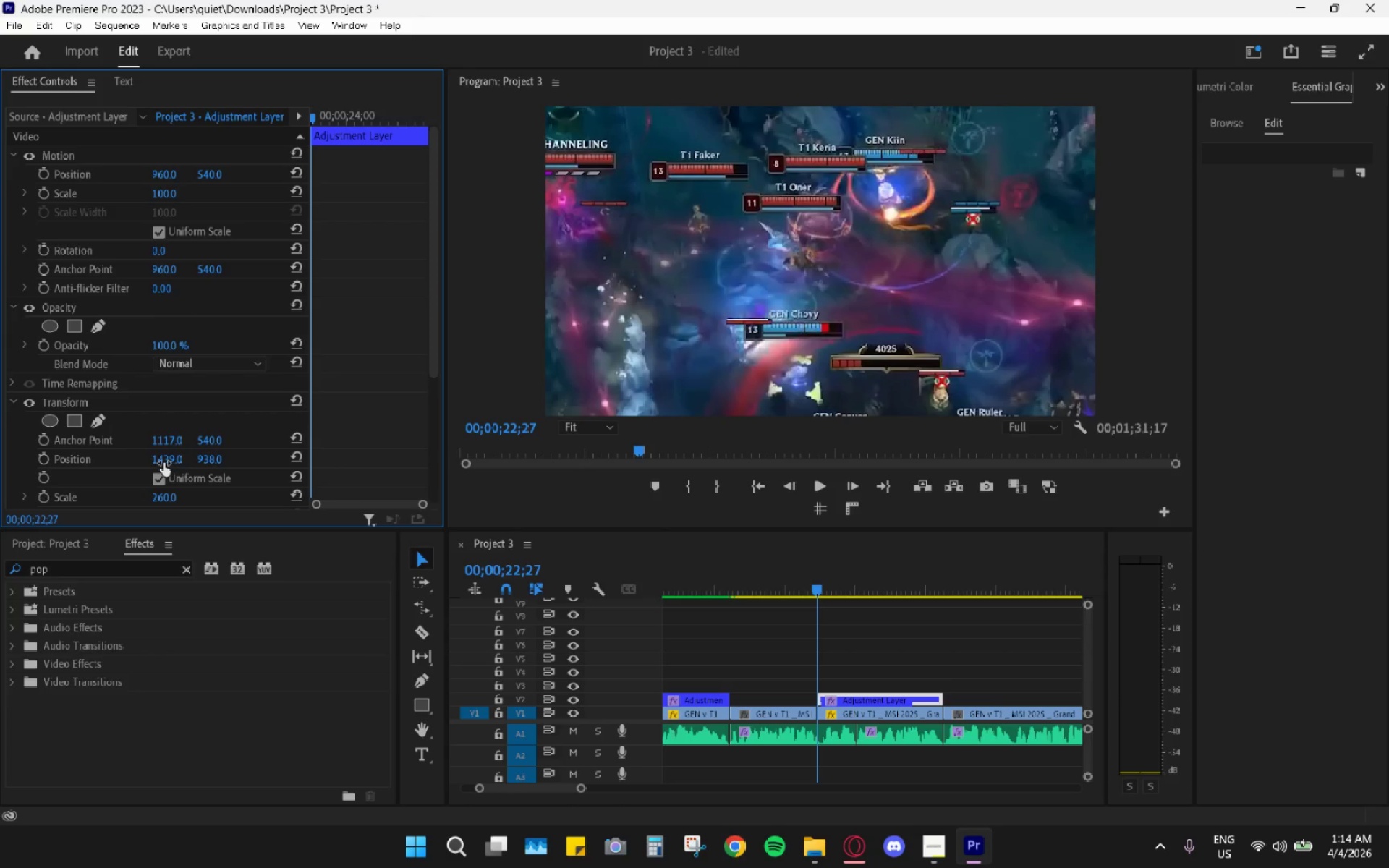 
left_click_drag(start_coordinate=[163, 462], to_coordinate=[889, 484])
 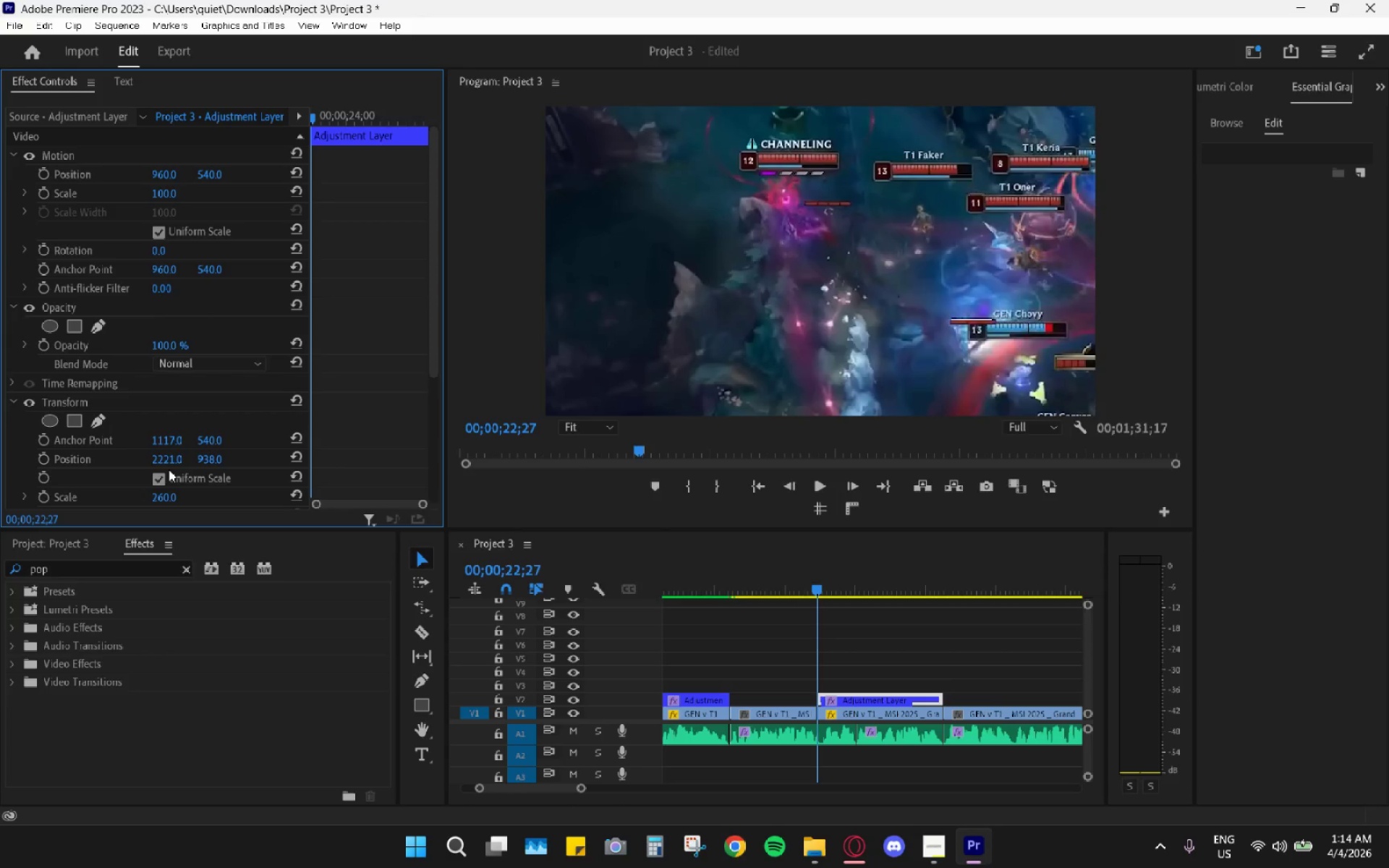 
key(Space)
 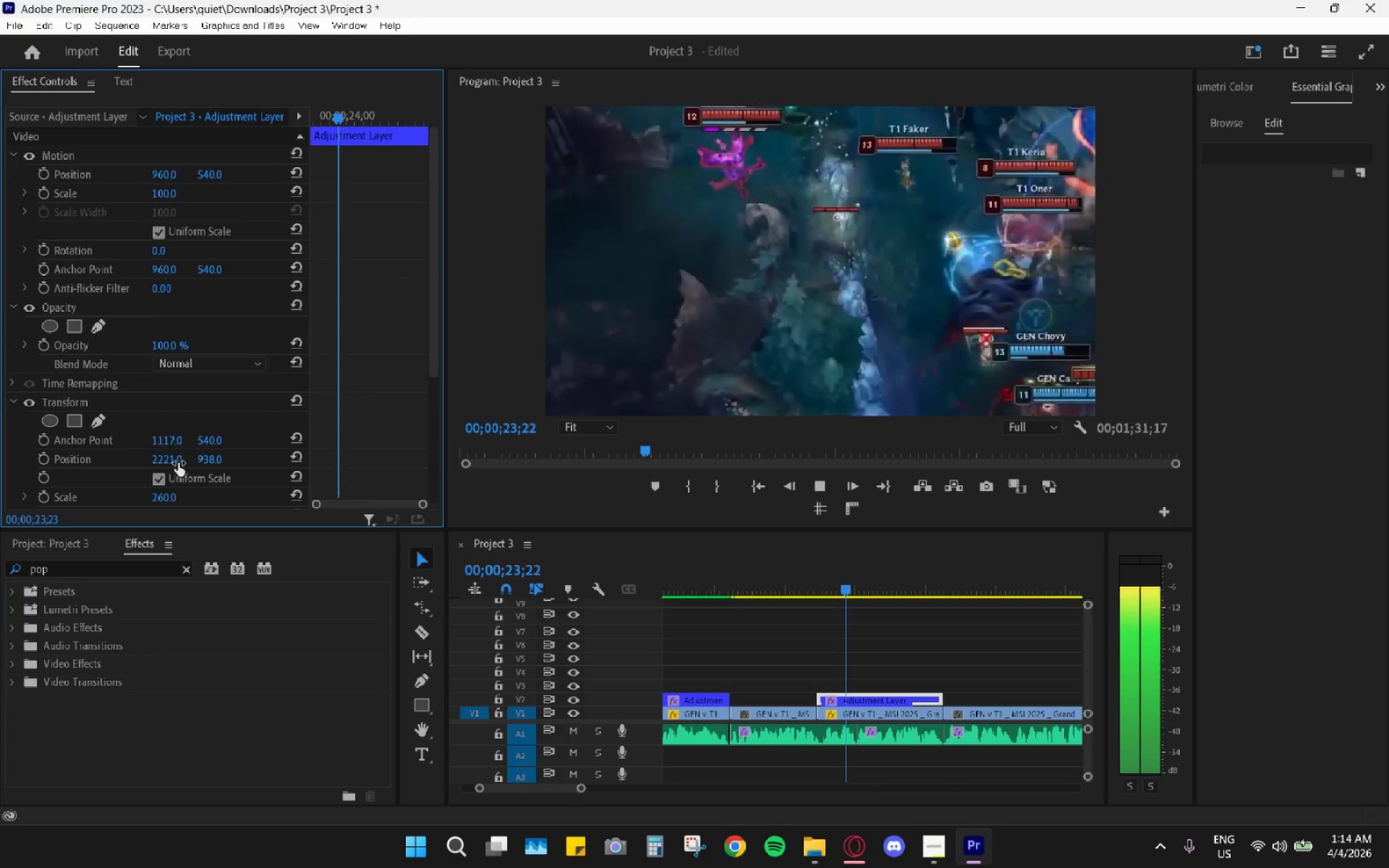 
key(Space)
 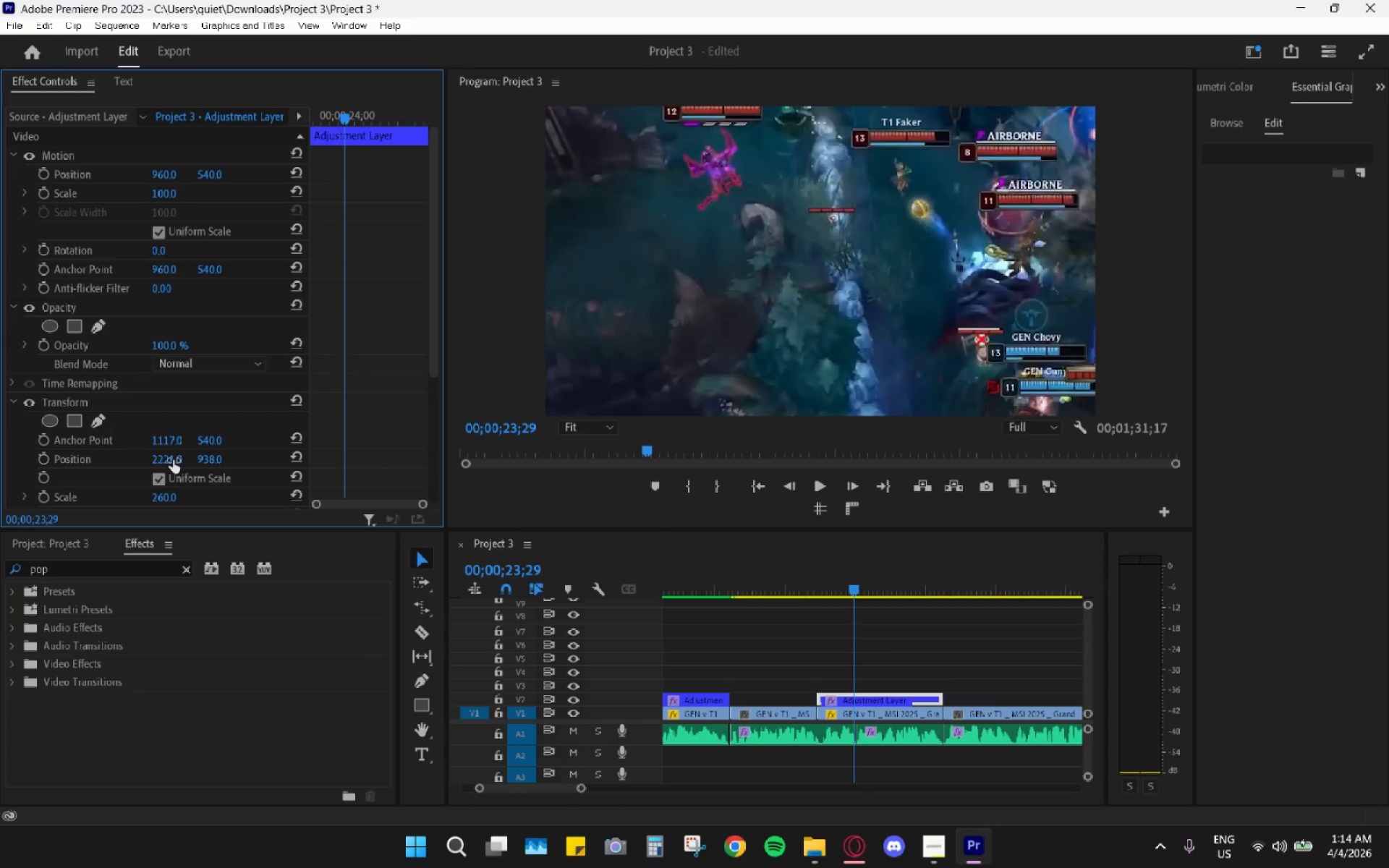 
left_click_drag(start_coordinate=[173, 460], to_coordinate=[242, 453])
 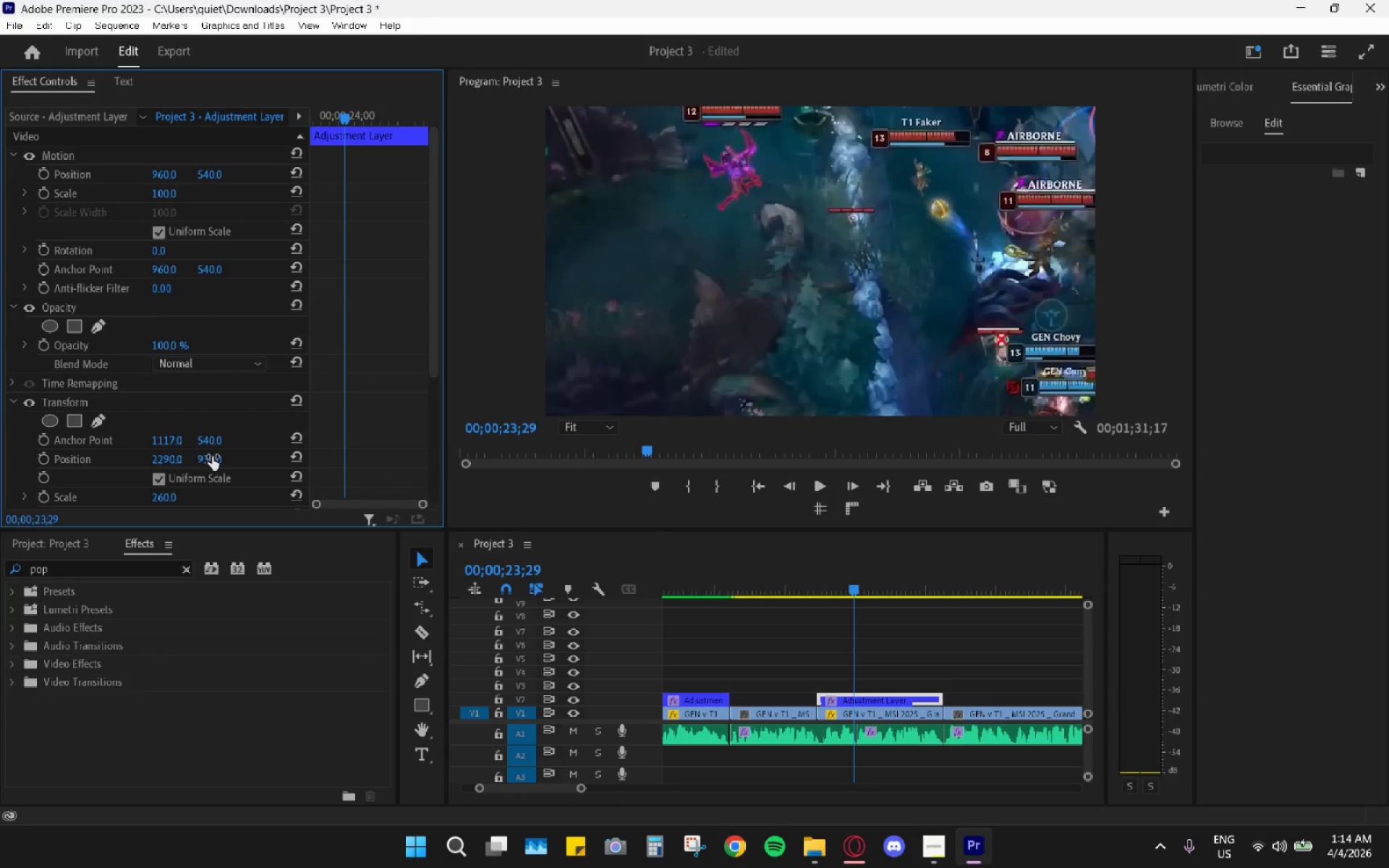 
left_click_drag(start_coordinate=[218, 456], to_coordinate=[558, 457])
 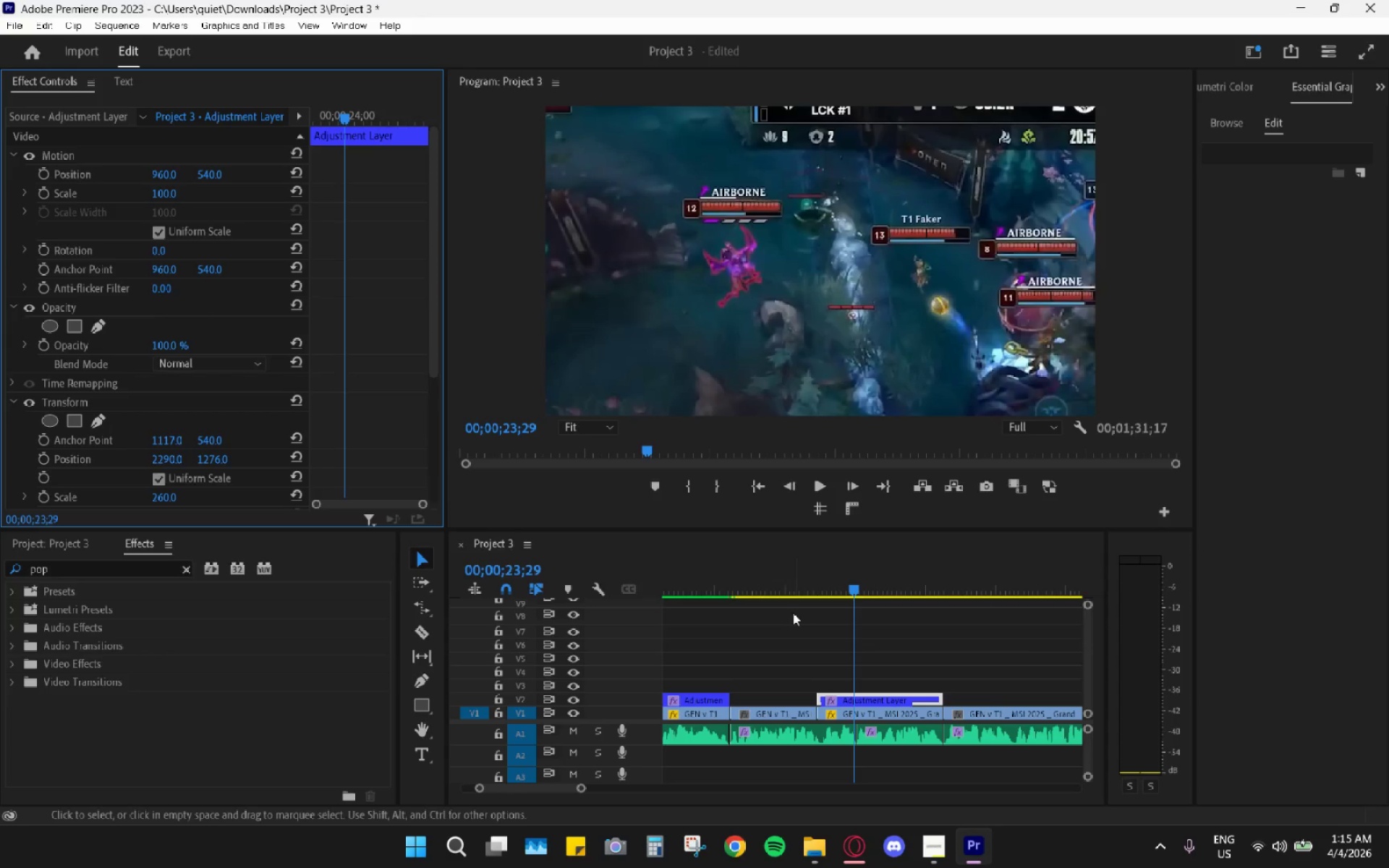 
left_click([815, 580])
 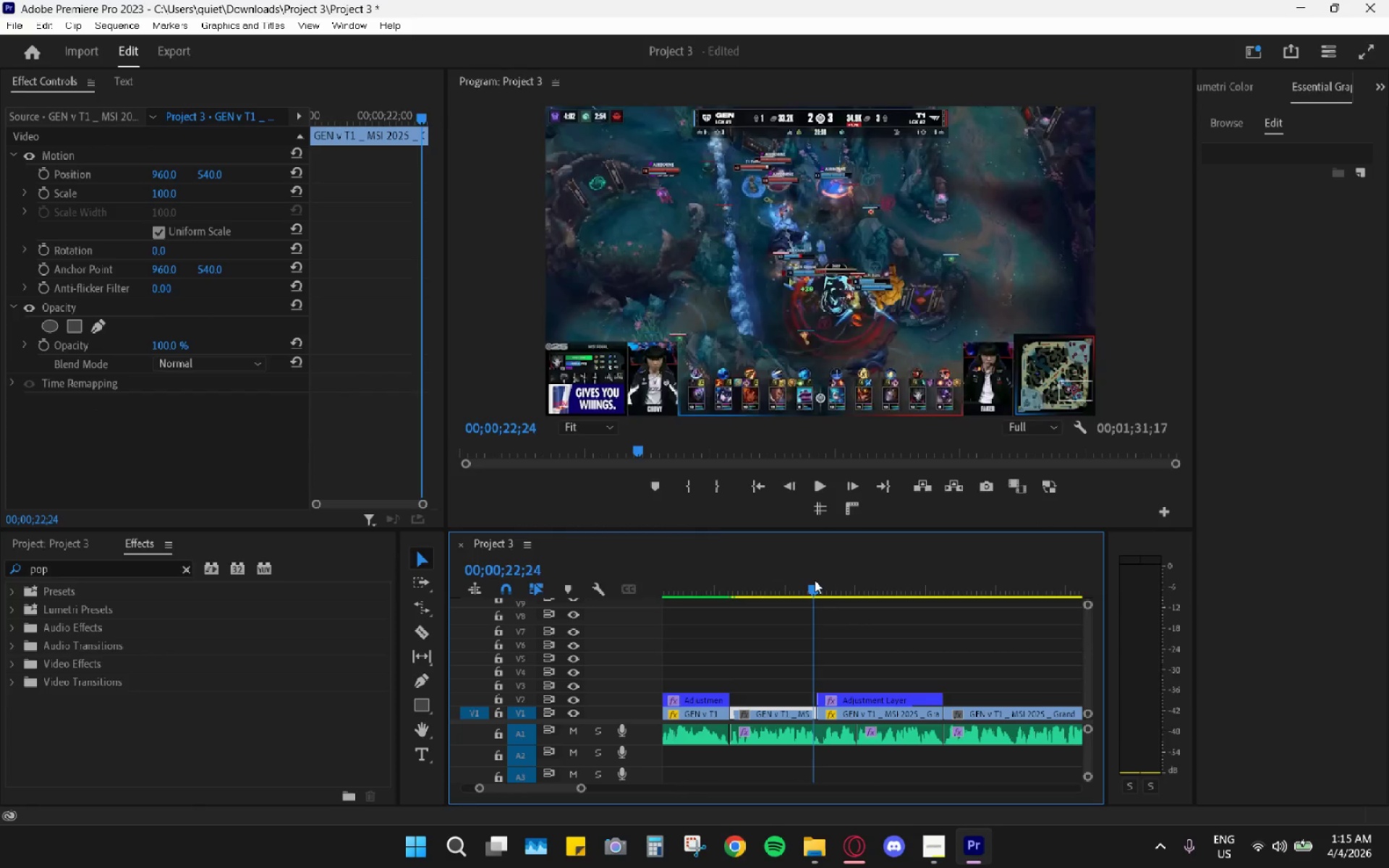 
key(Space)
 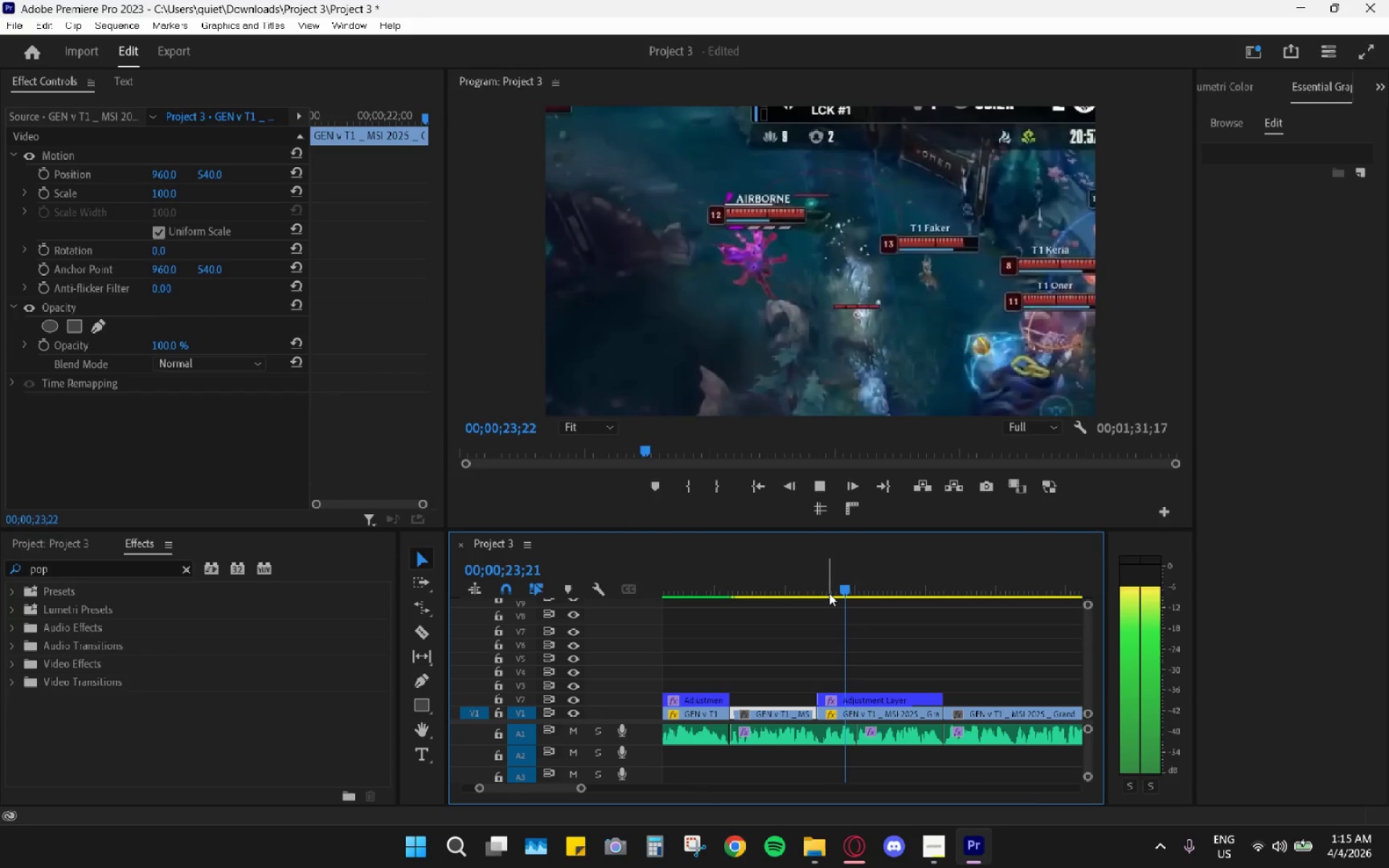 
key(Space)
 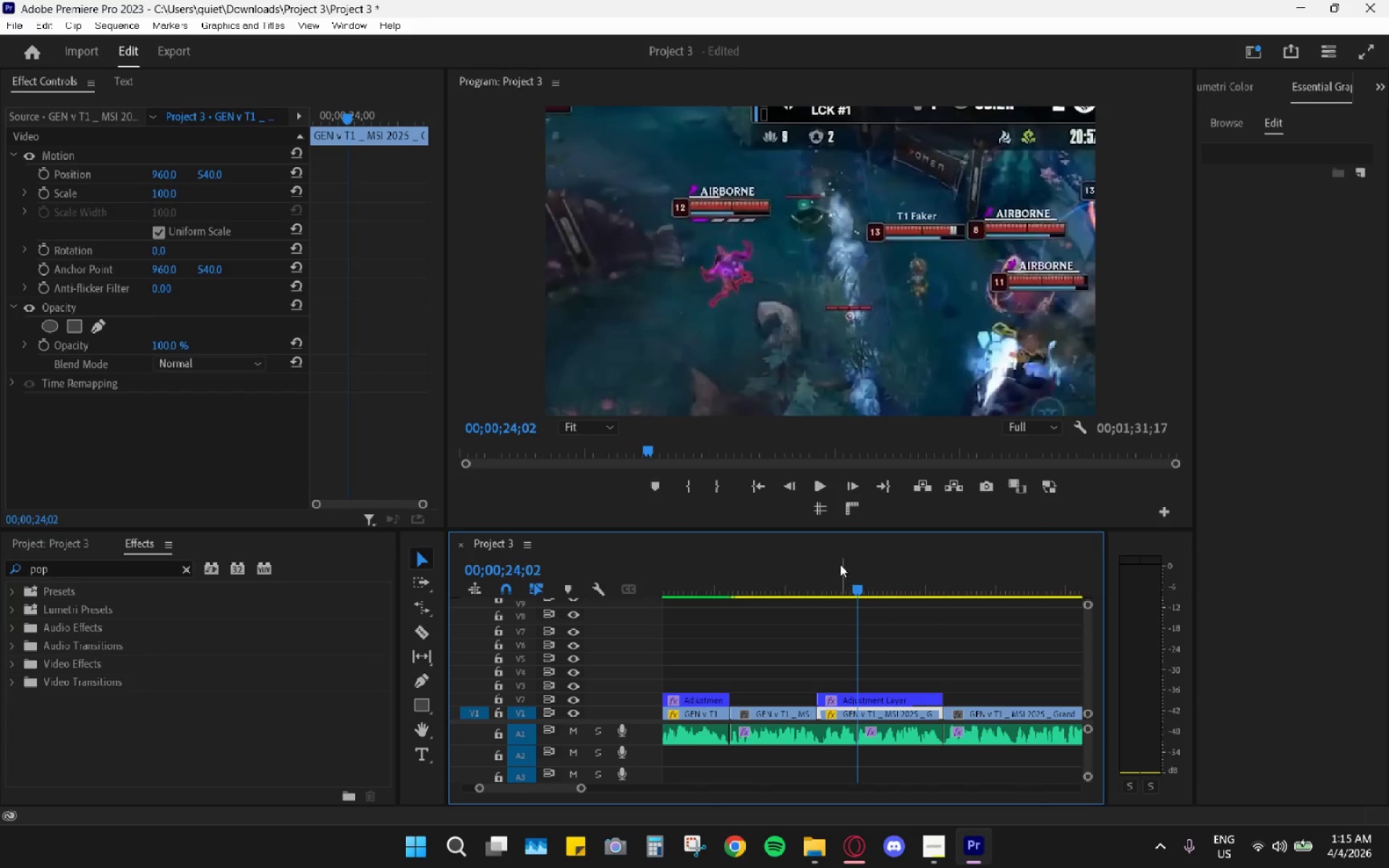 
left_click_drag(start_coordinate=[836, 569], to_coordinate=[813, 564])
 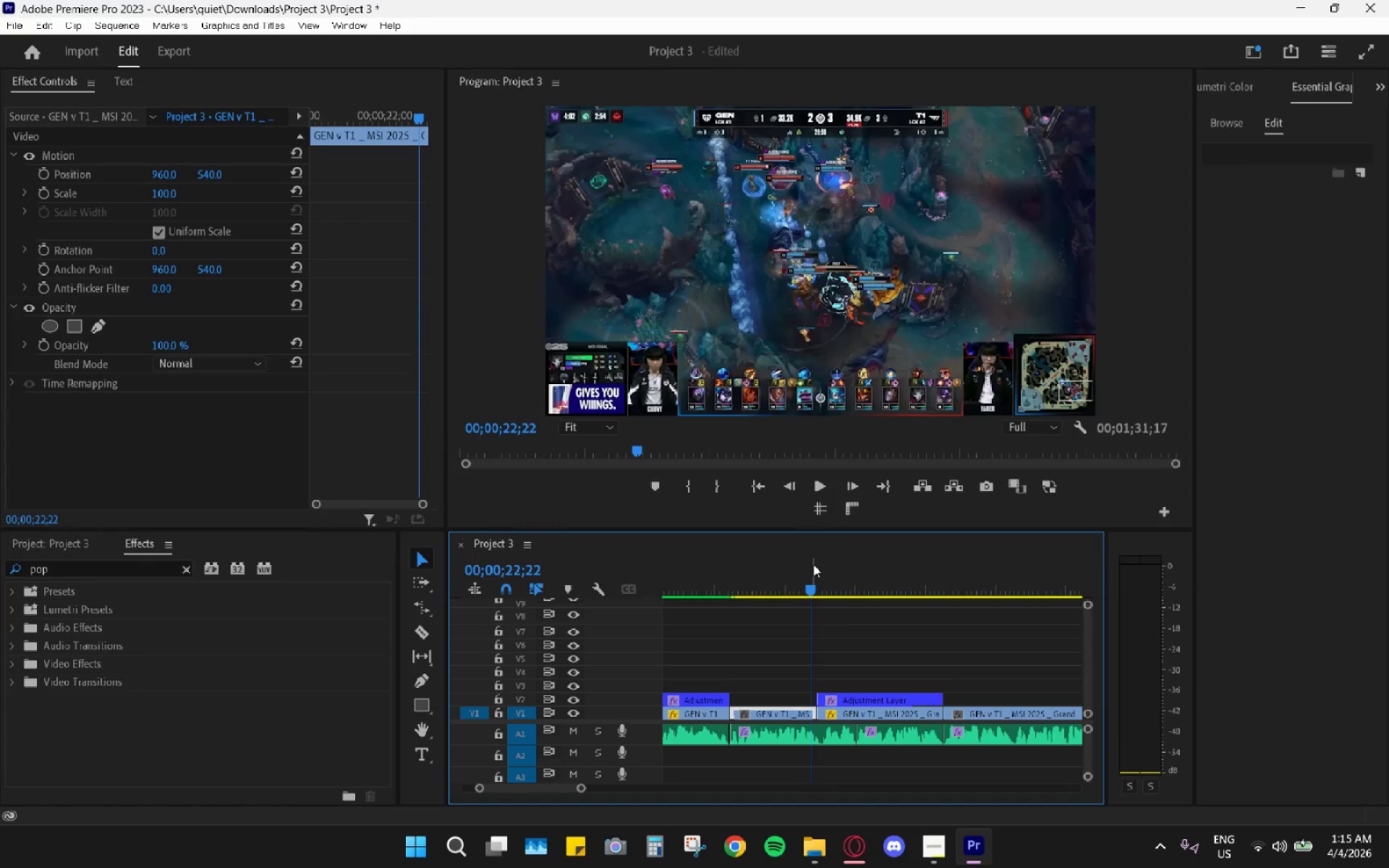 
key(Space)
 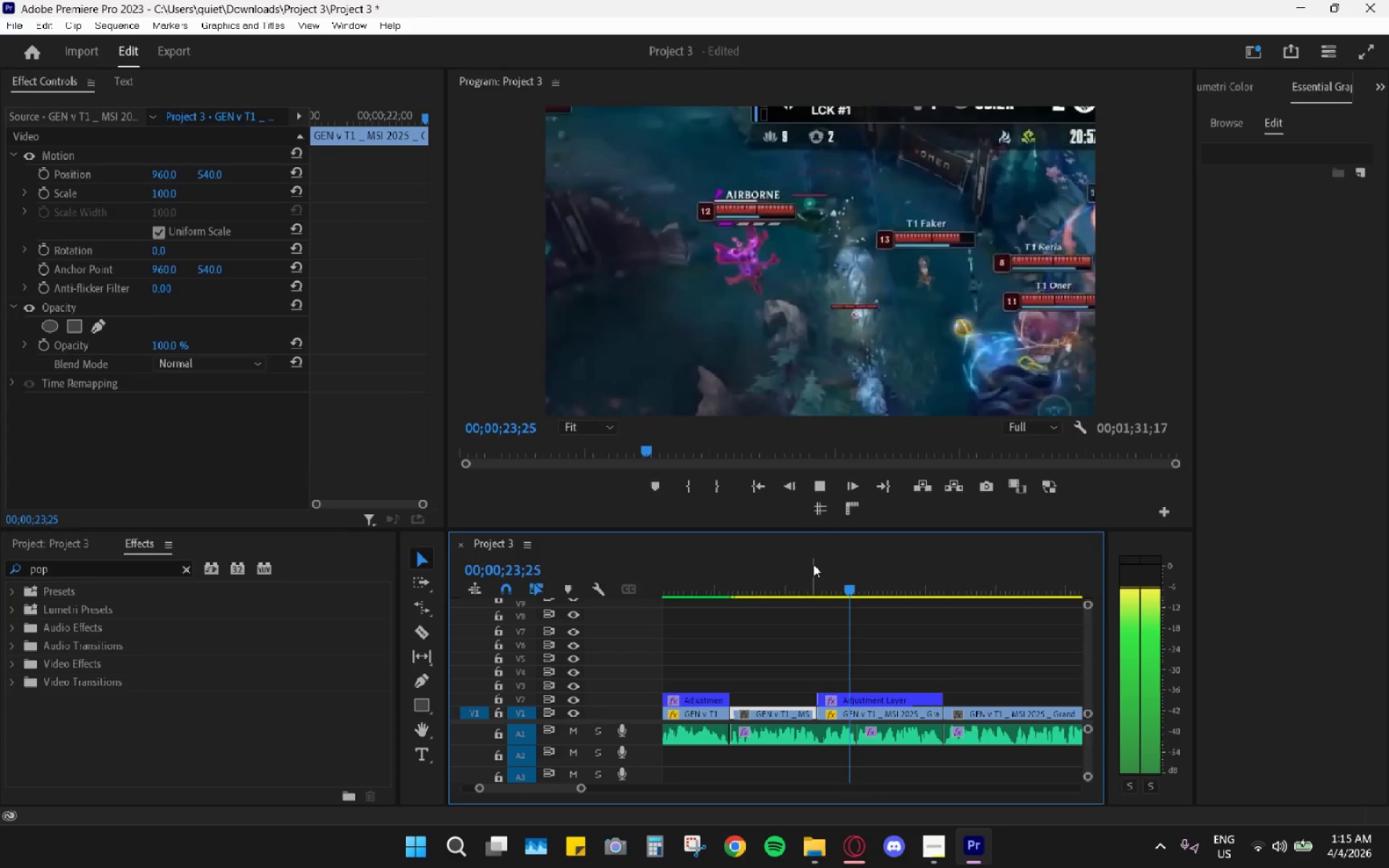 
key(Space)
 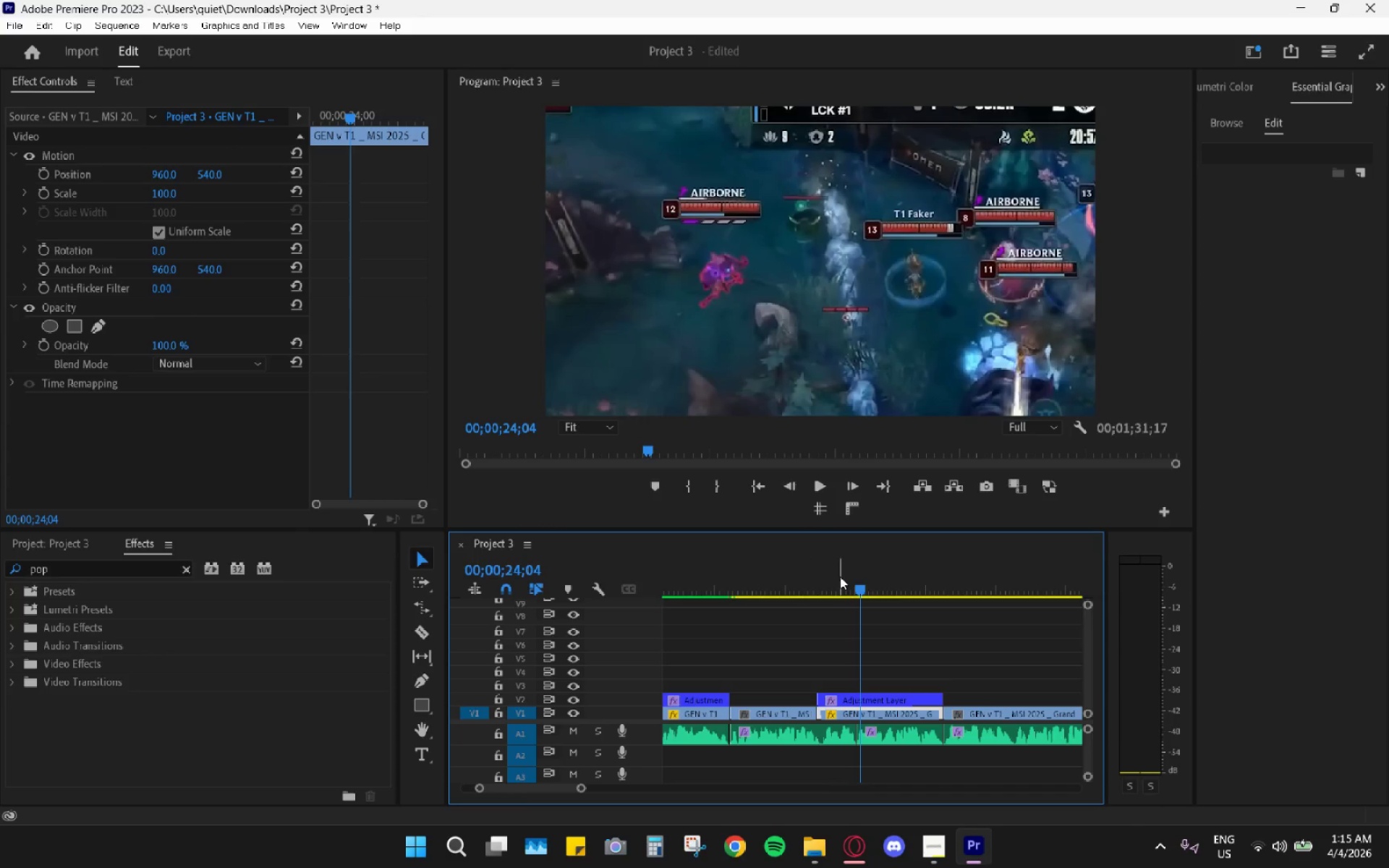 
left_click_drag(start_coordinate=[841, 576], to_coordinate=[823, 577])
 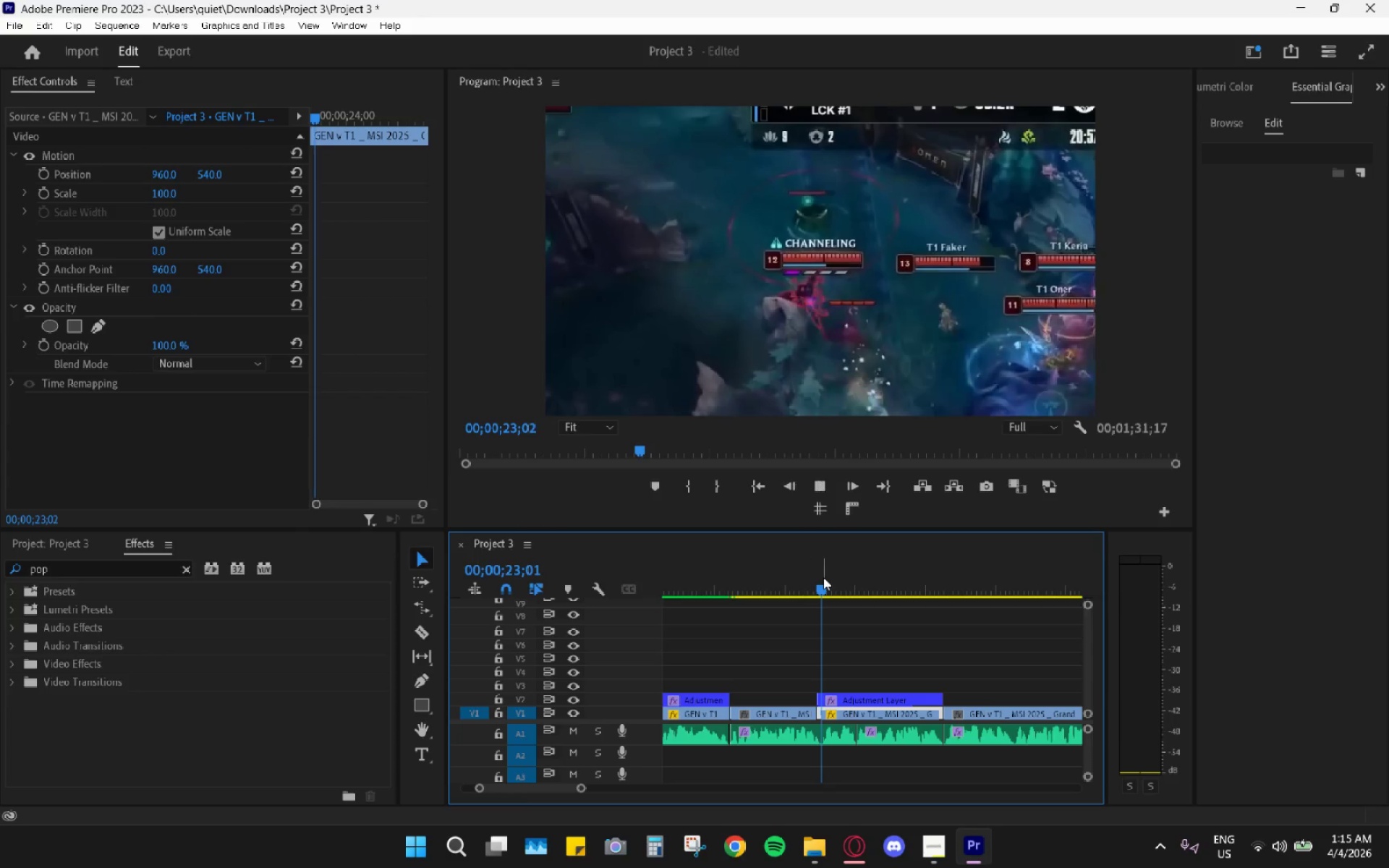 
key(Space)
 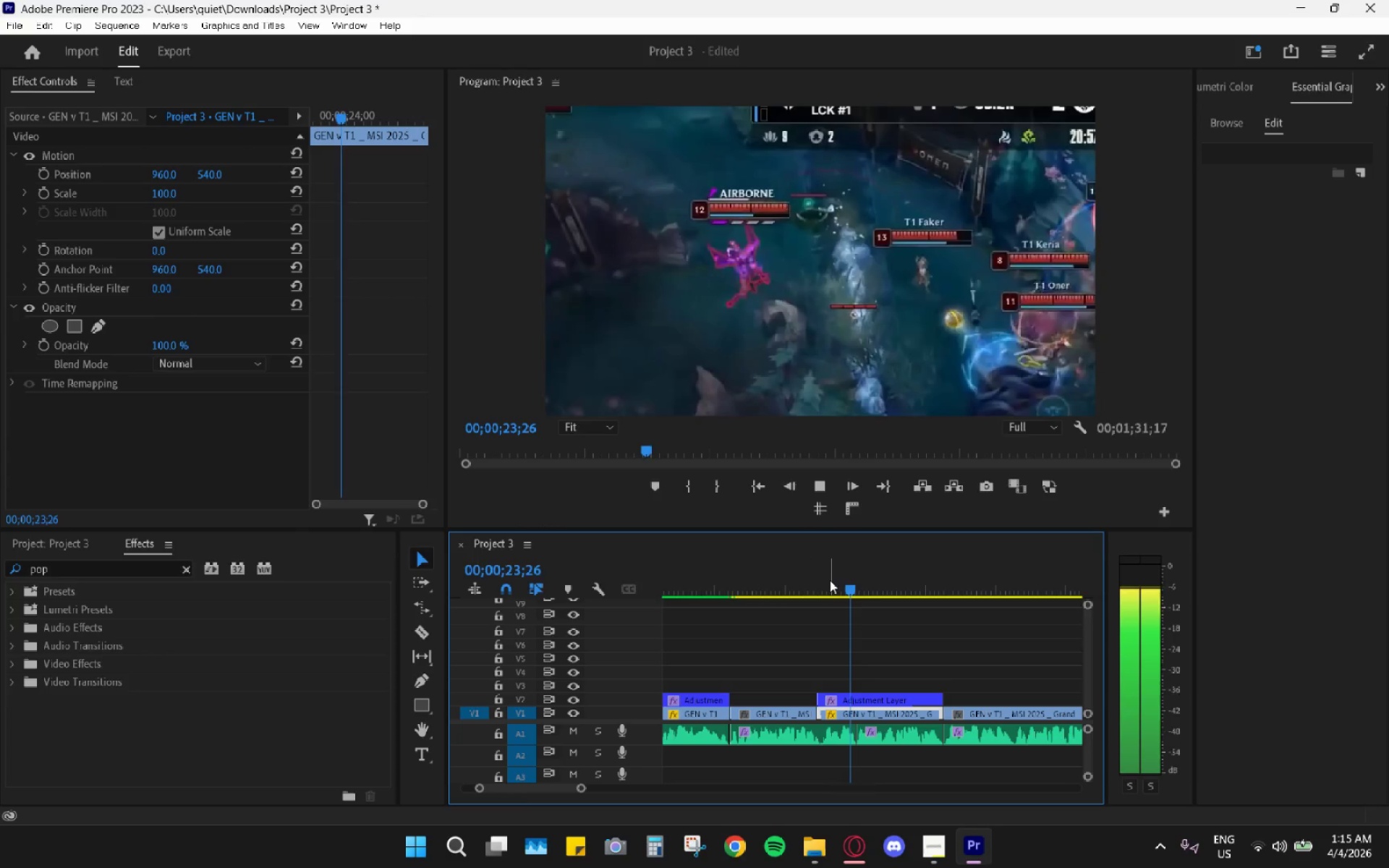 
key(Space)
 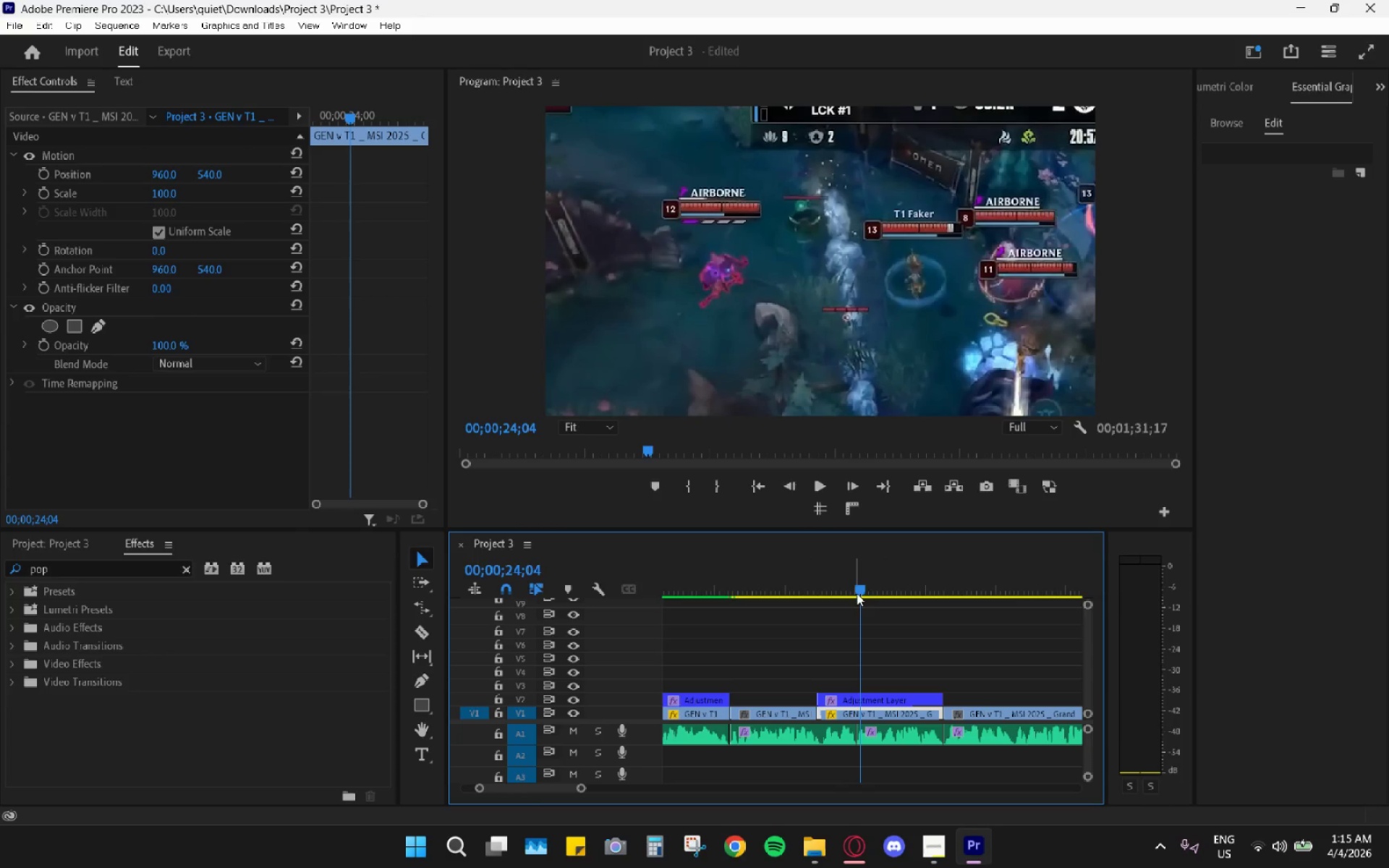 
left_click_drag(start_coordinate=[860, 587], to_coordinate=[857, 584])
 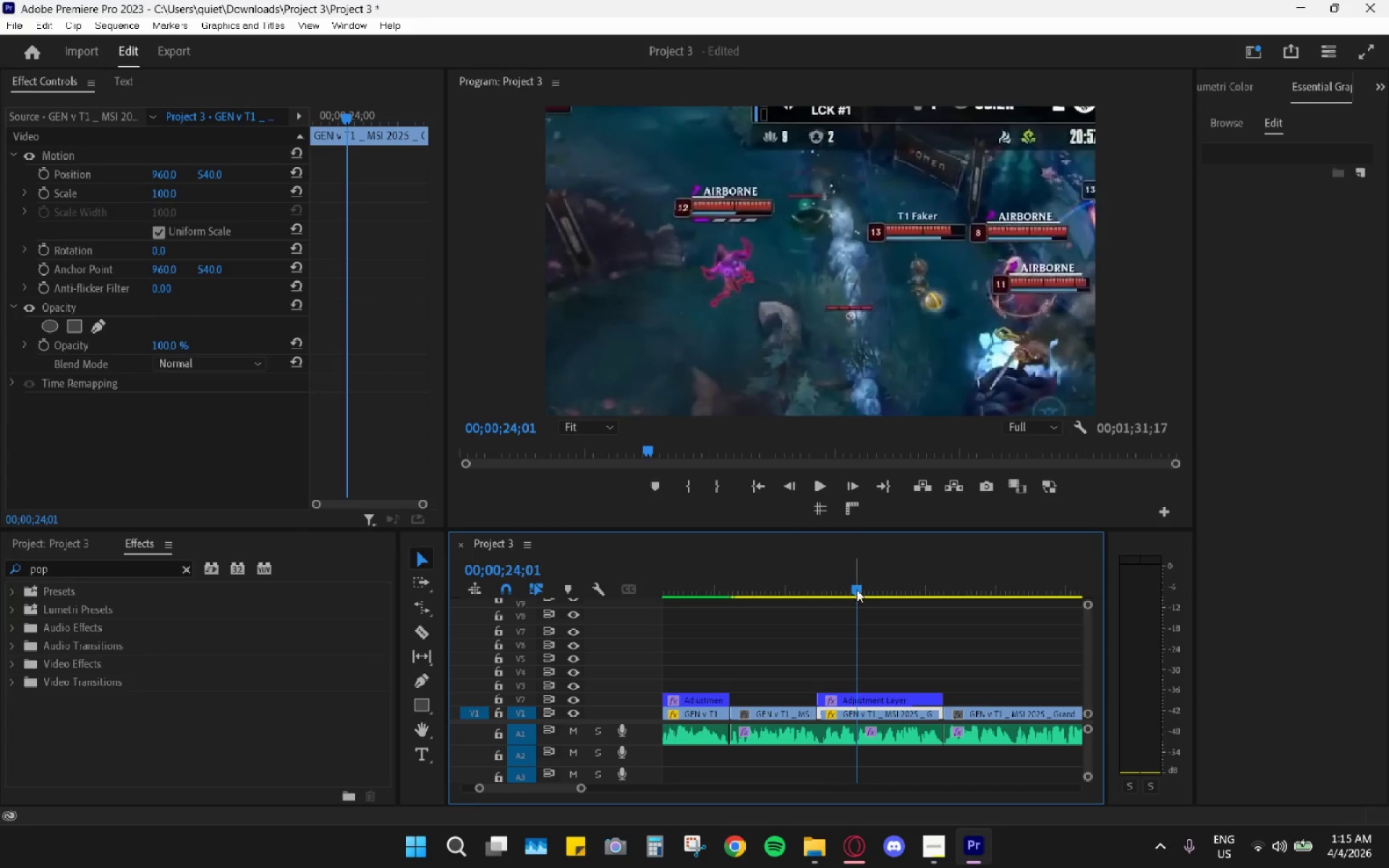 
key(C)
 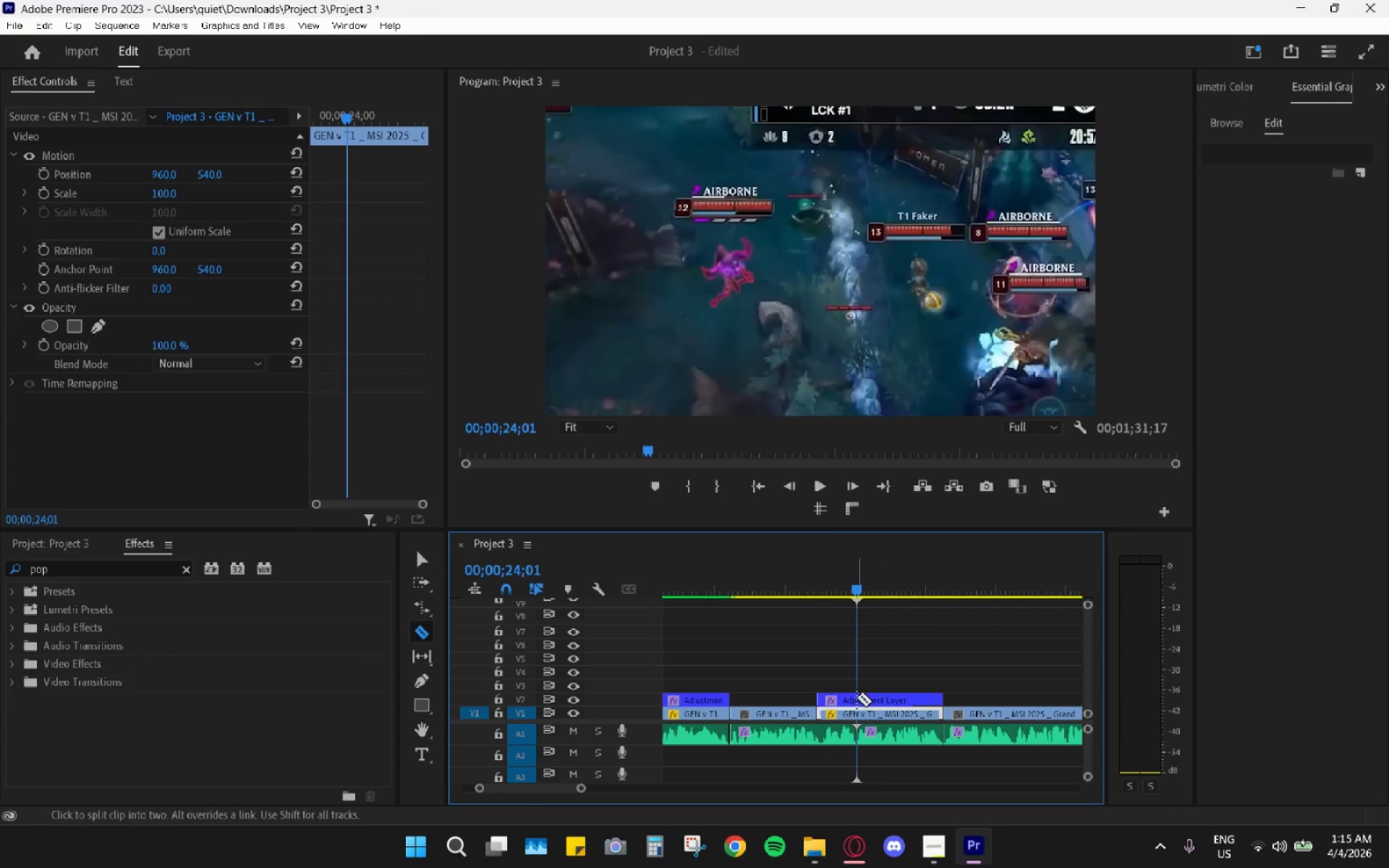 
left_click([857, 697])
 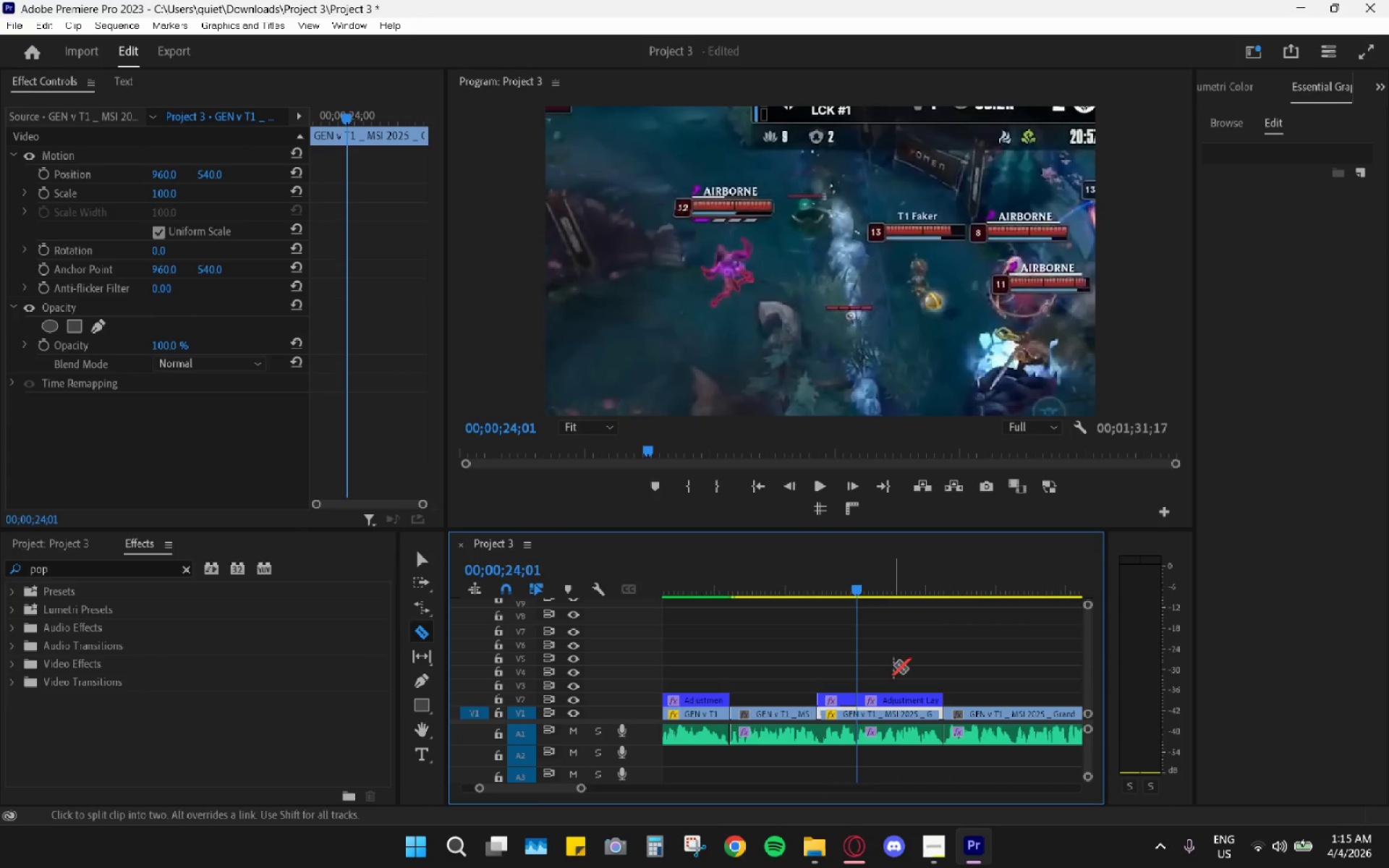 
key(Space)
 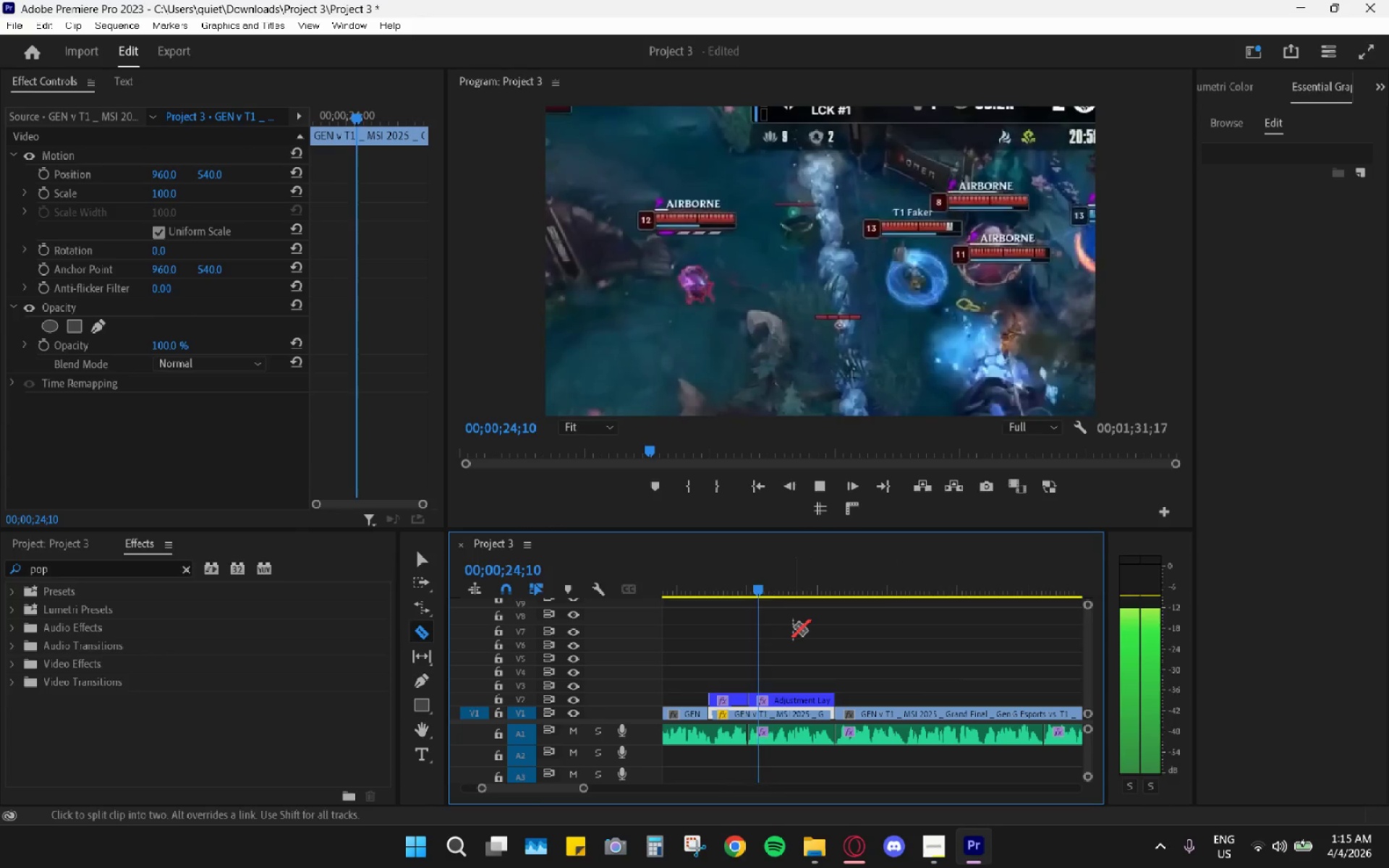 
scroll: coordinate [893, 664], scroll_direction: down, amount: 4.0
 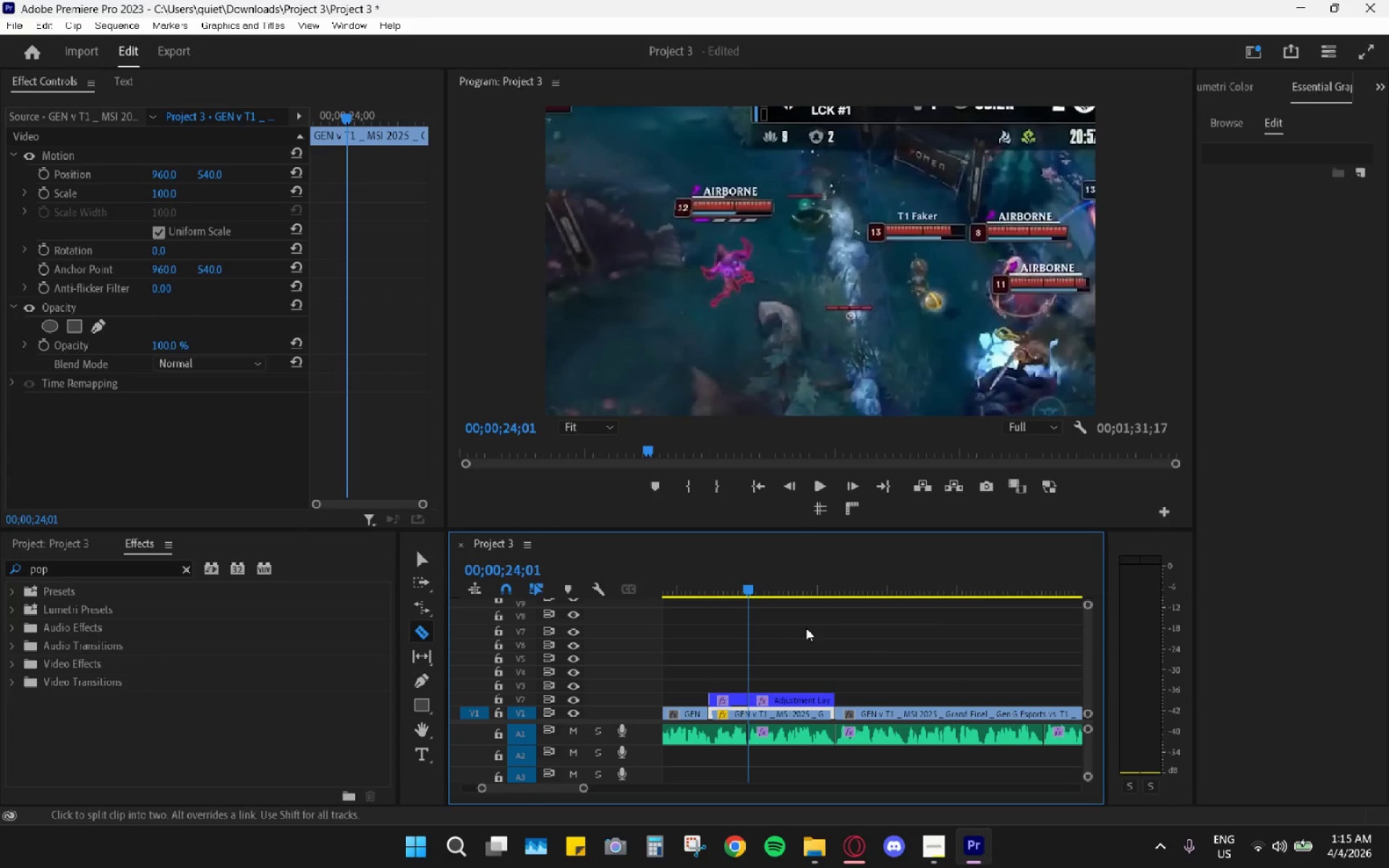 
key(Space)
 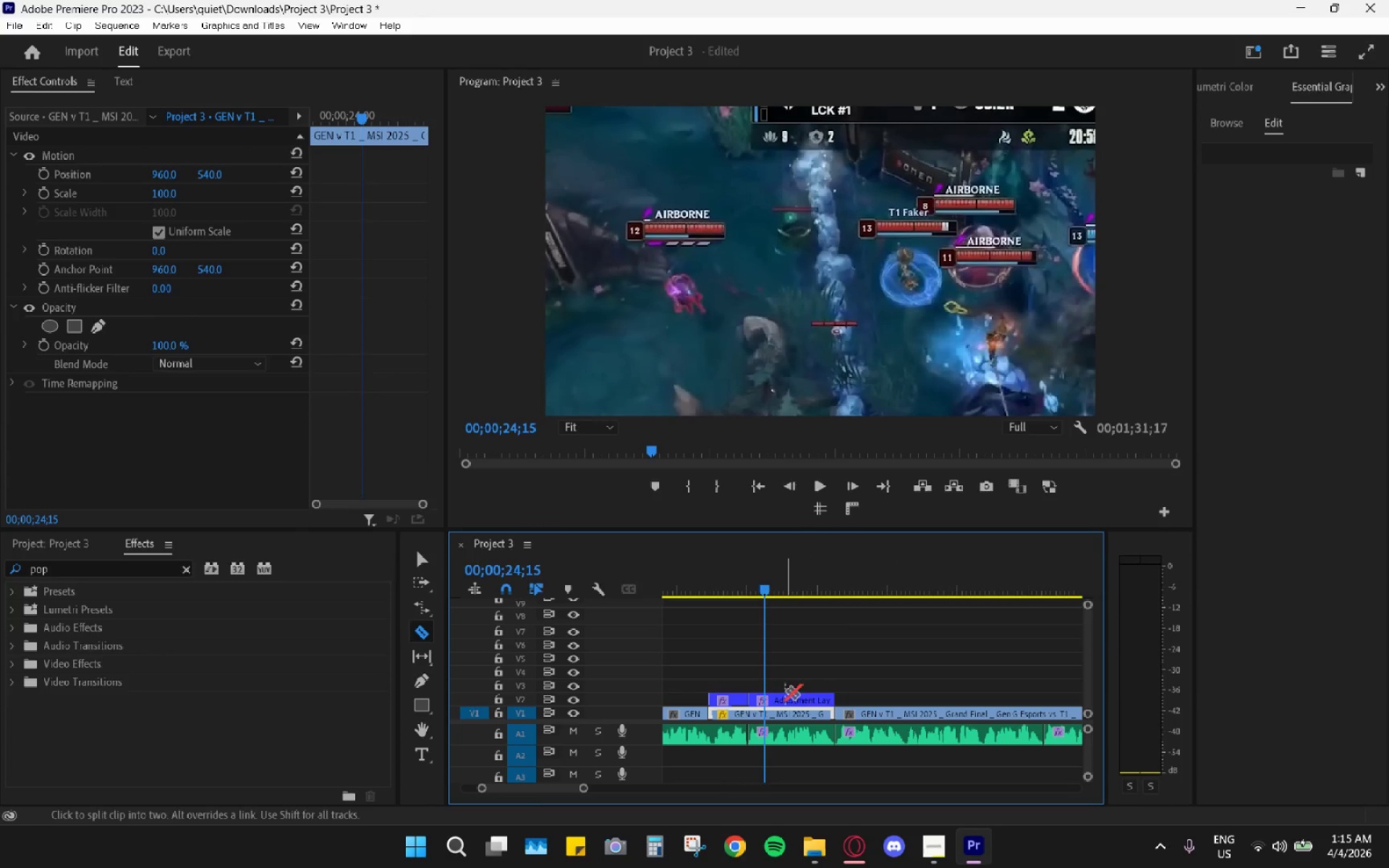 
key(V)
 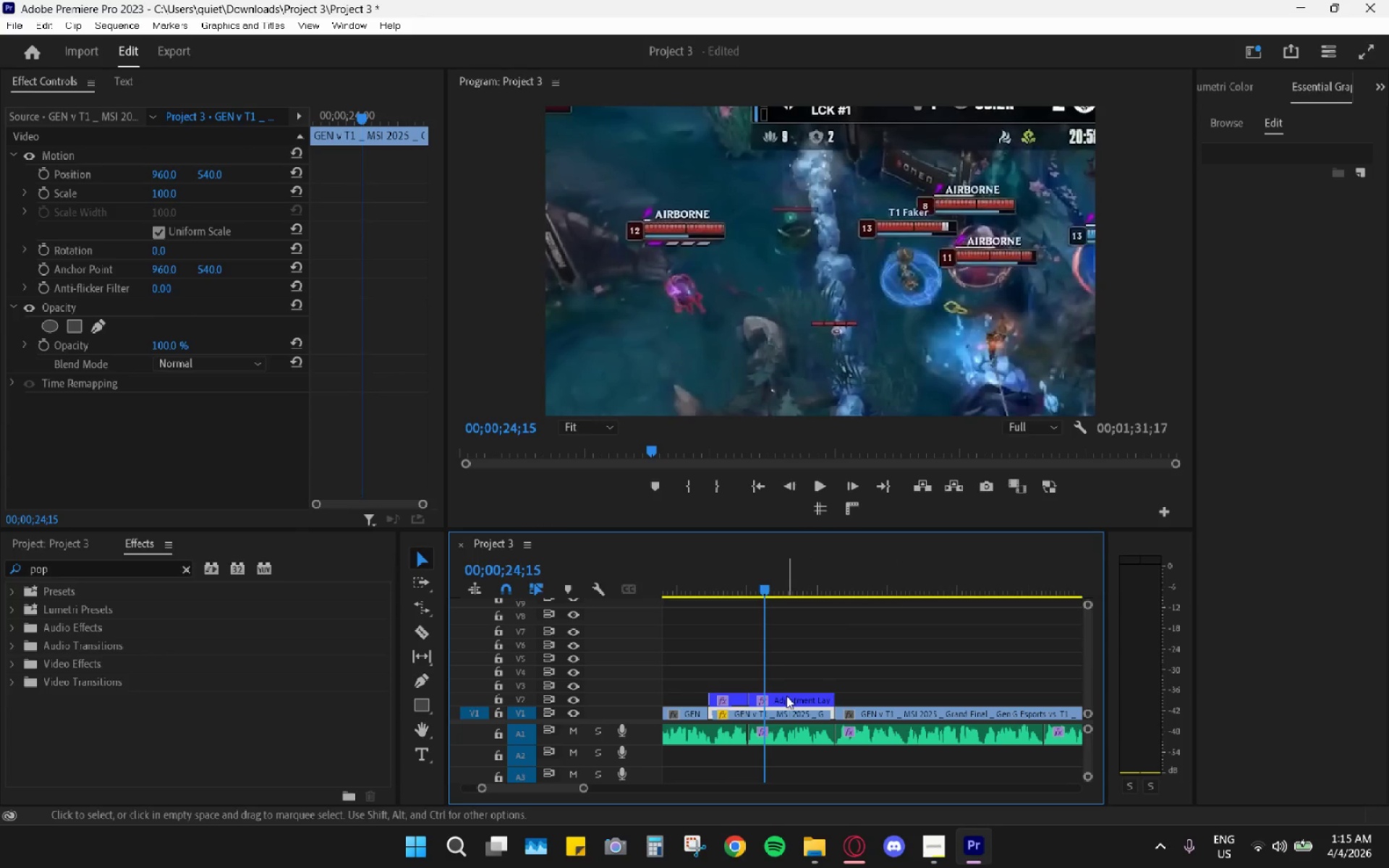 
left_click([786, 696])
 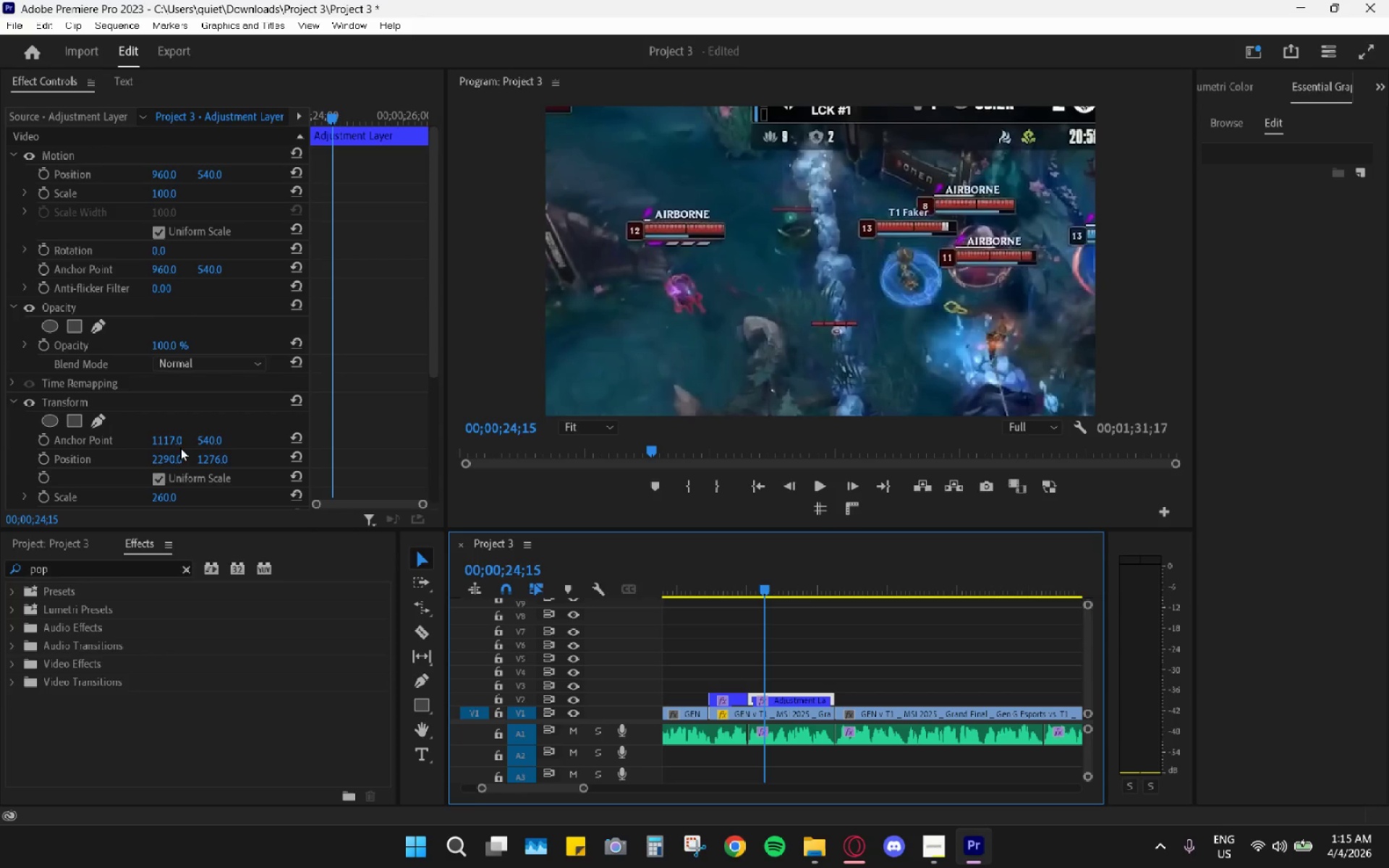 
left_click_drag(start_coordinate=[213, 457], to_coordinate=[229, 448])
 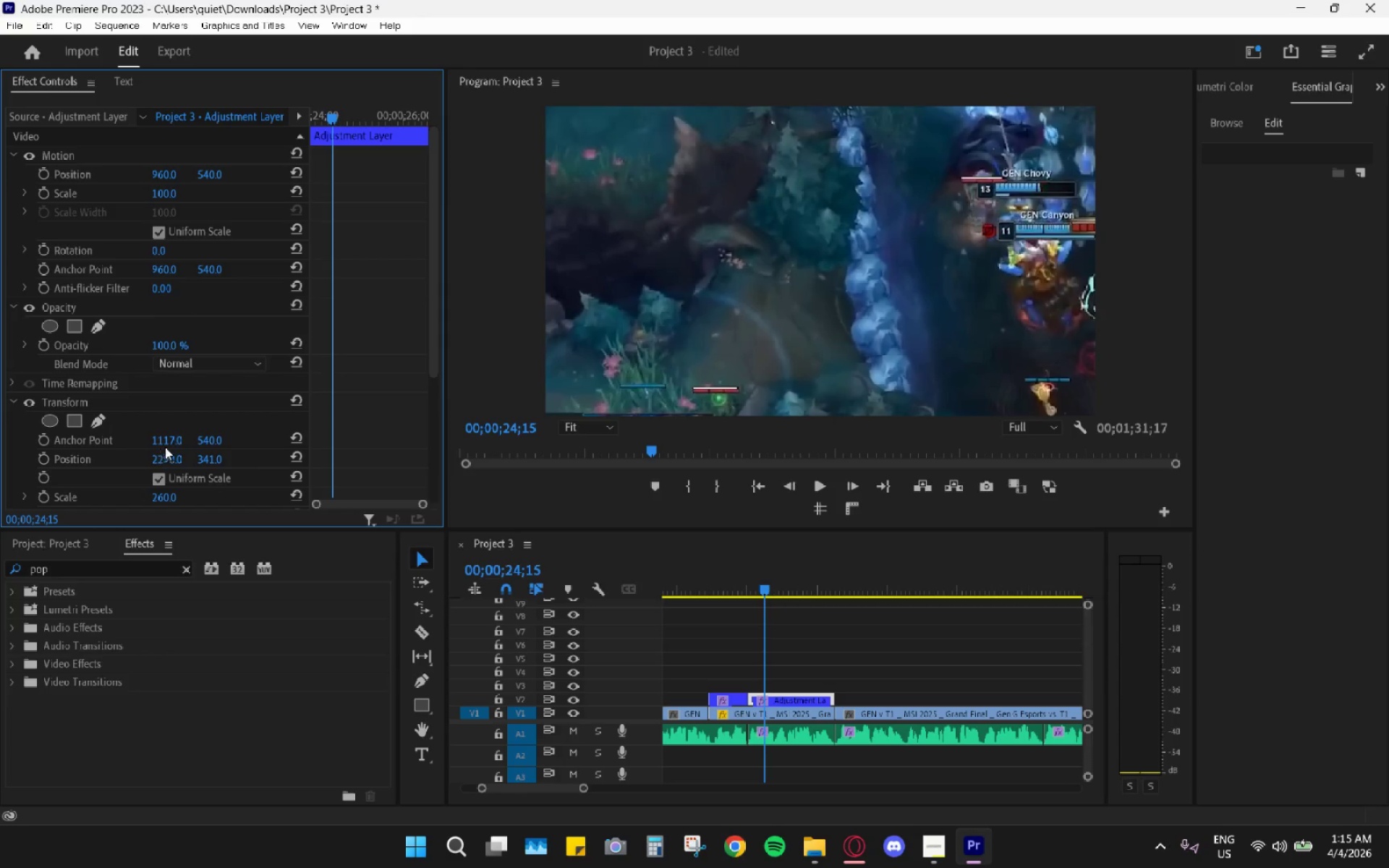 
left_click_drag(start_coordinate=[169, 436], to_coordinate=[581, 445])
 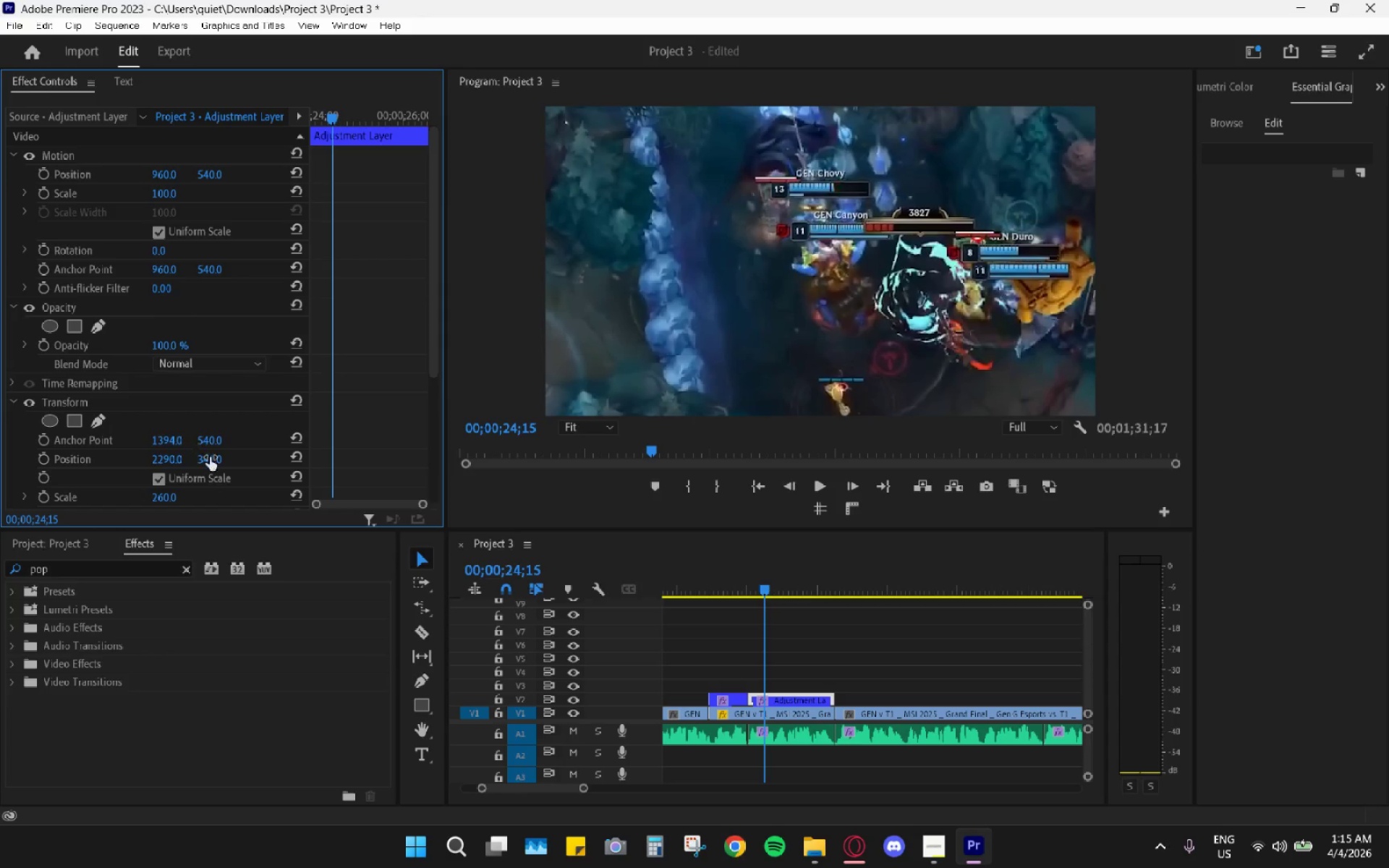 
left_click_drag(start_coordinate=[211, 461], to_coordinate=[422, 451])
 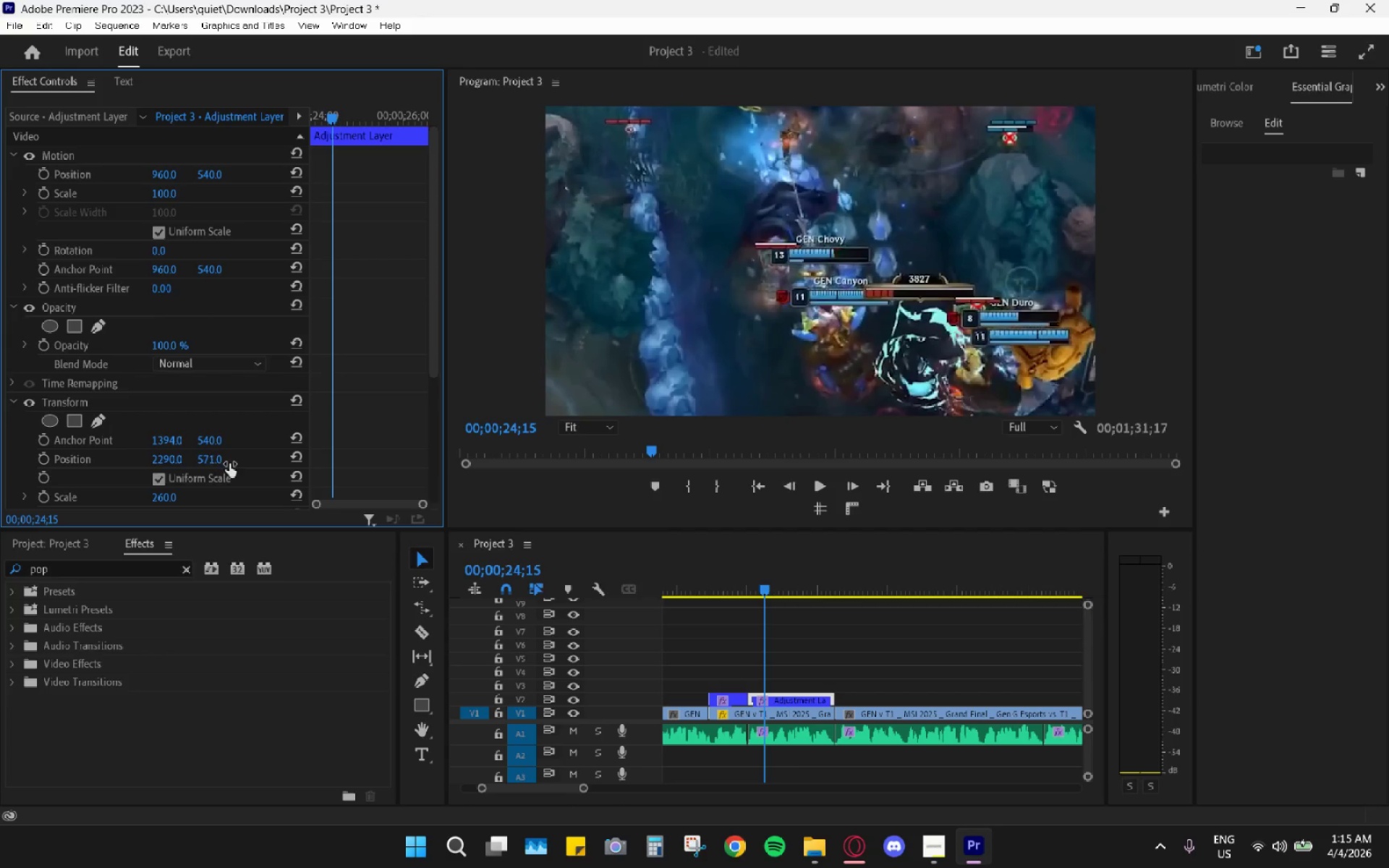 
key(Space)
 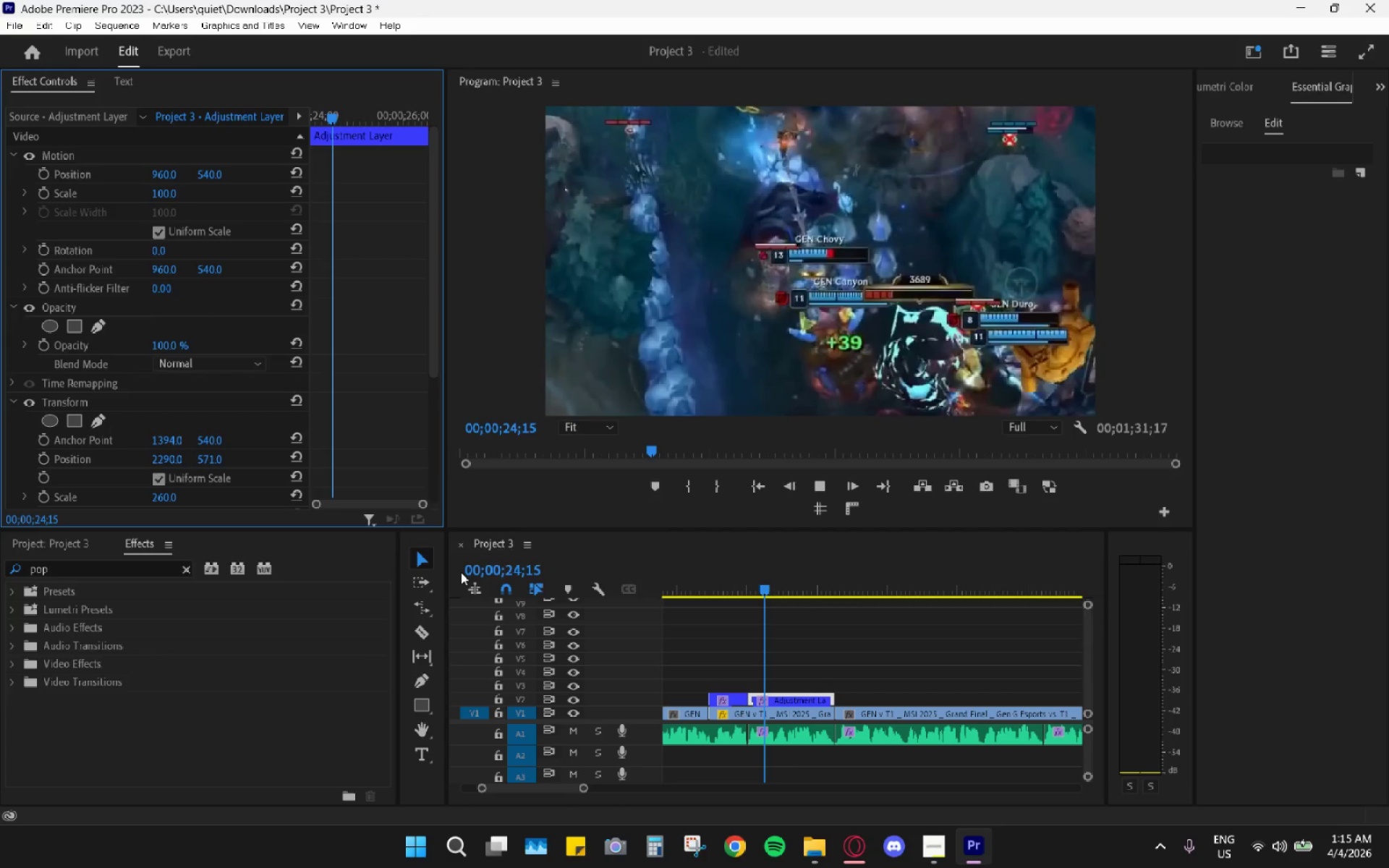 
key(Space)
 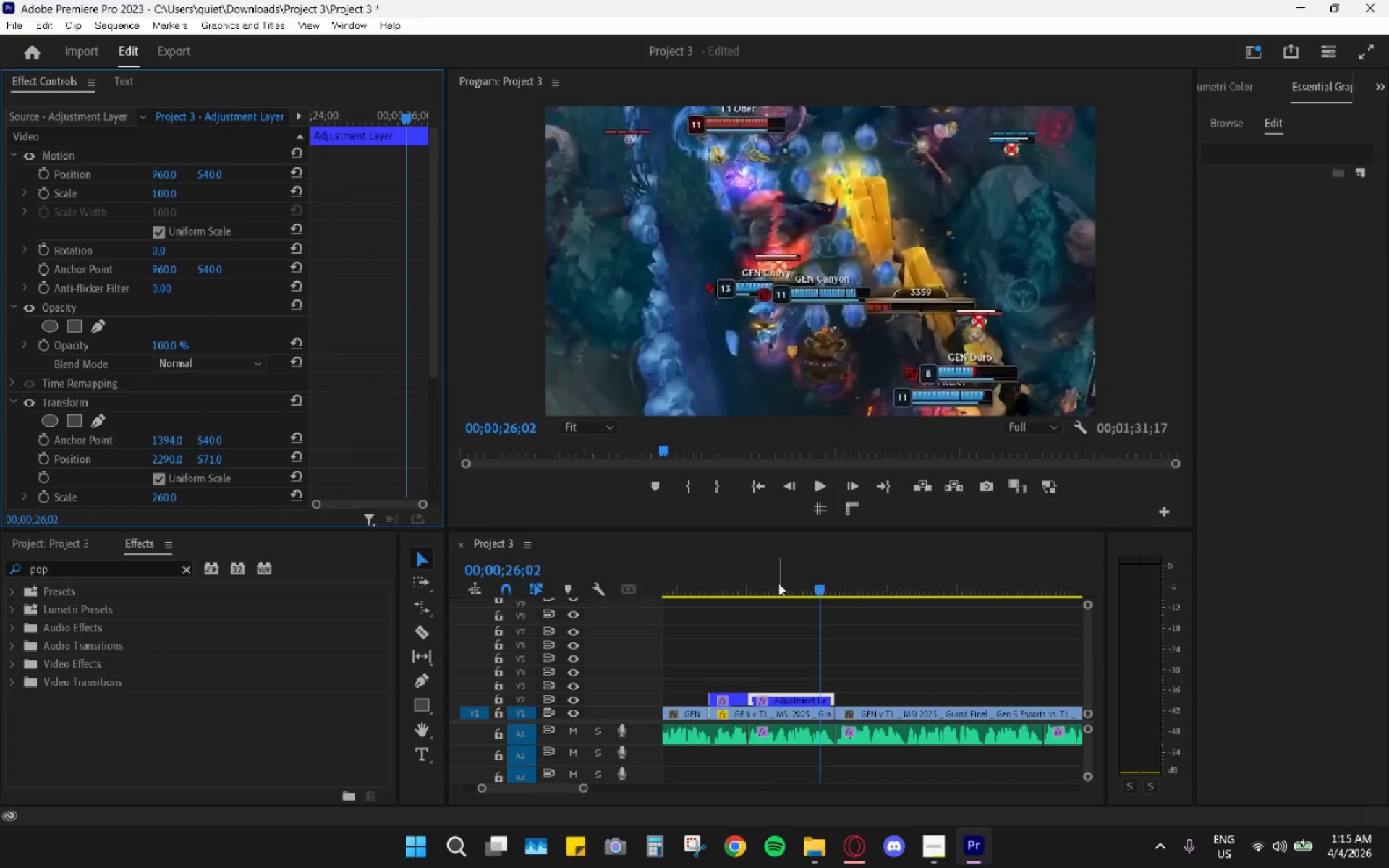 
left_click_drag(start_coordinate=[776, 579], to_coordinate=[736, 574])
 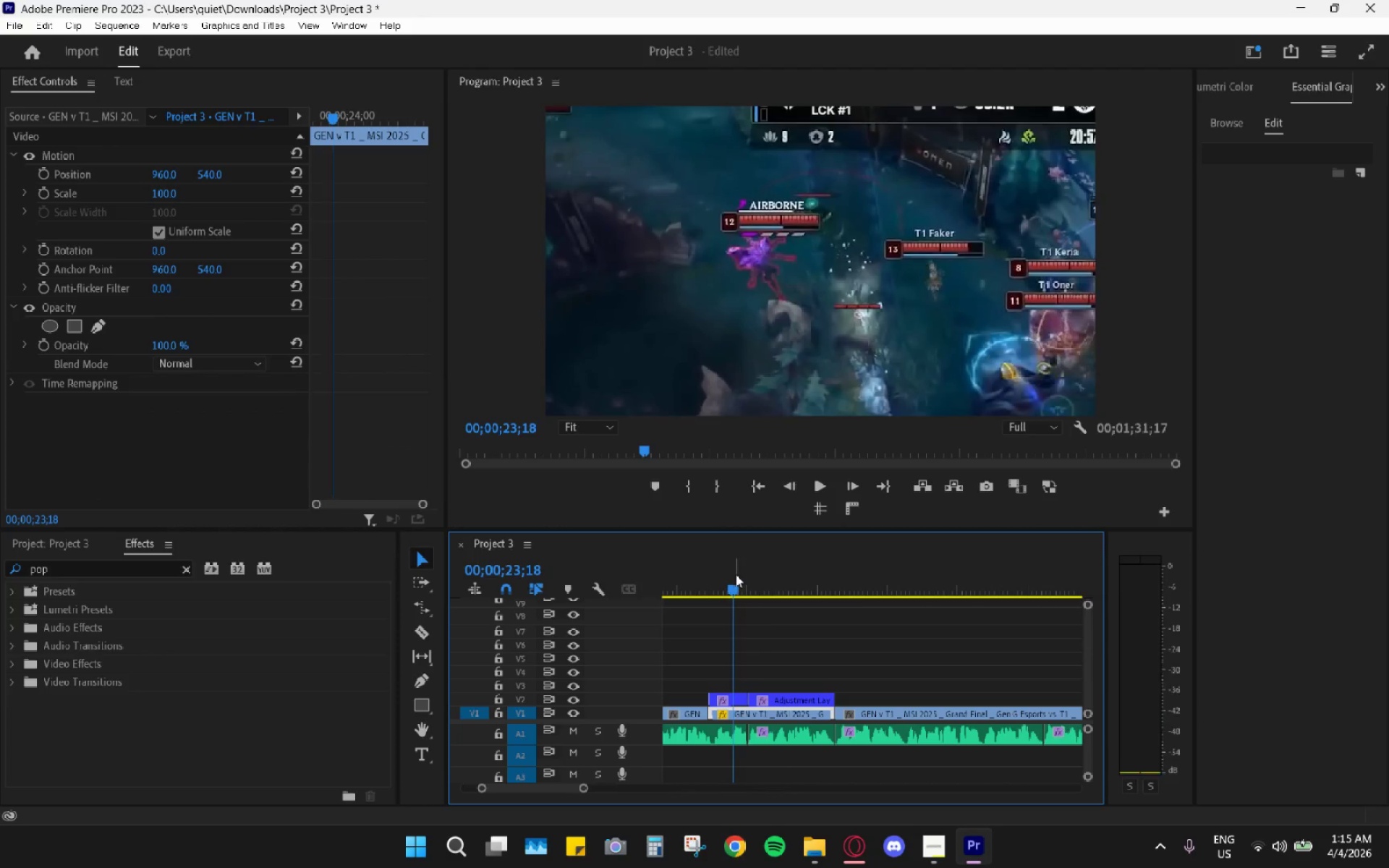 
key(Space)
 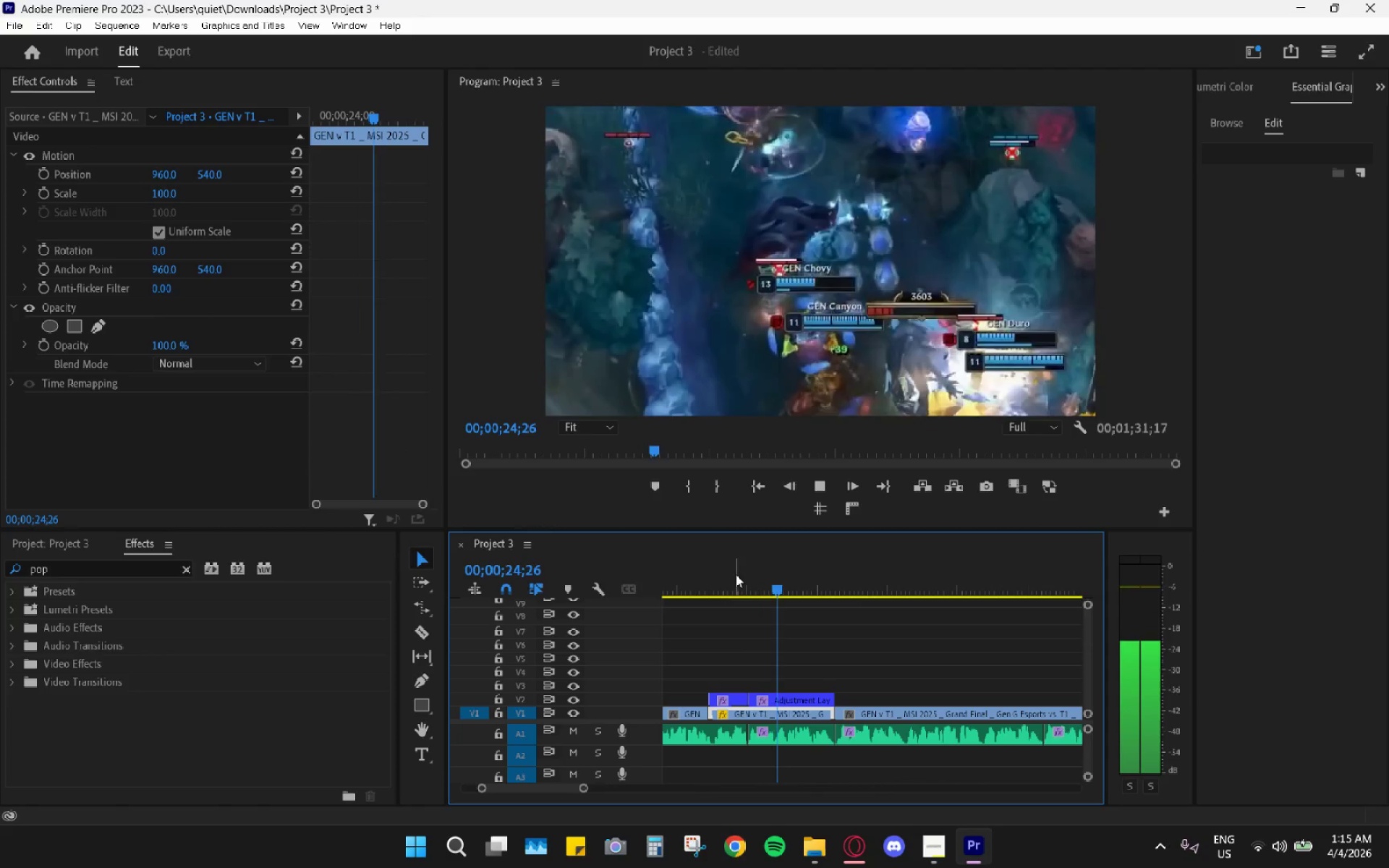 
key(Space)
 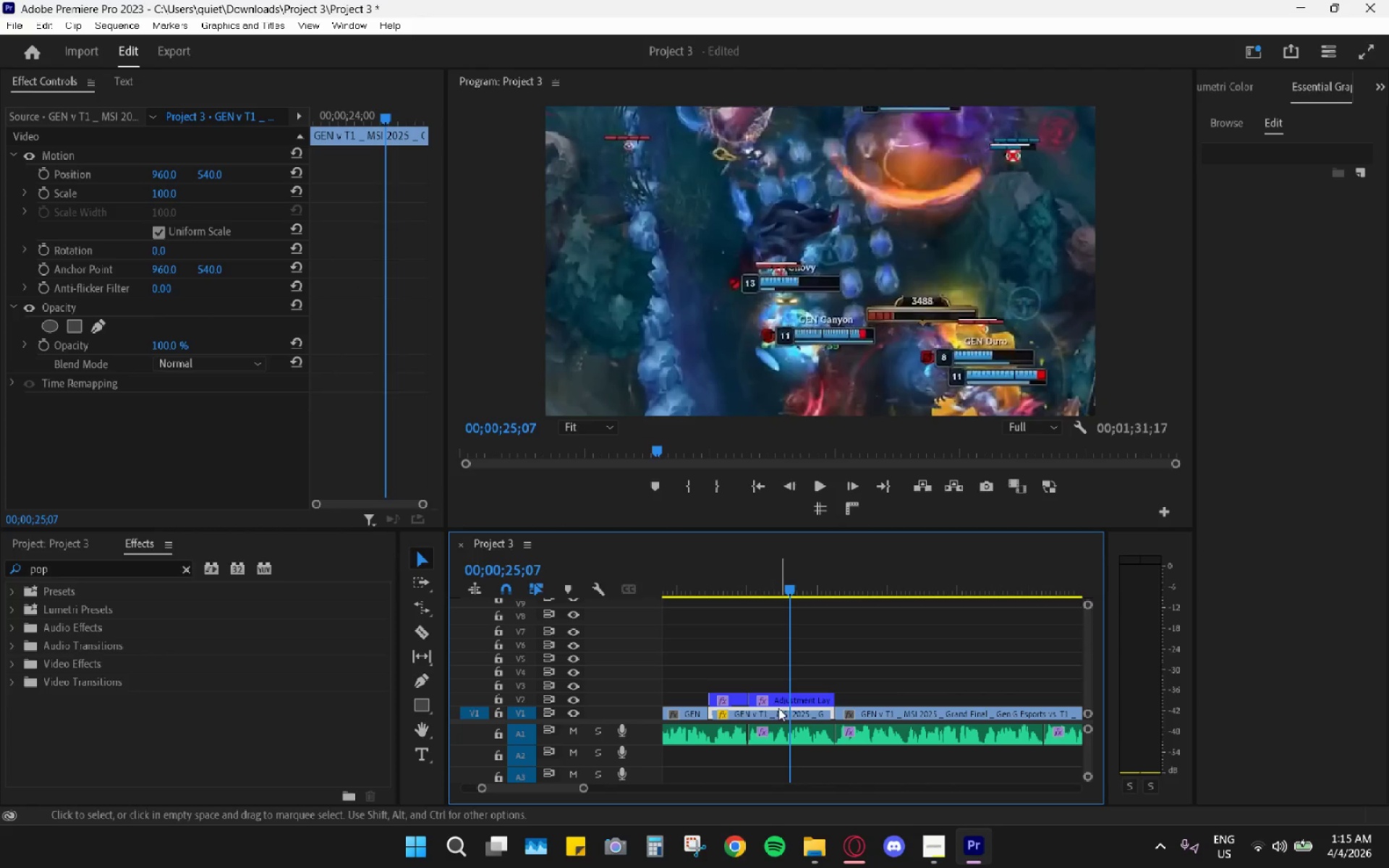 
key(C)
 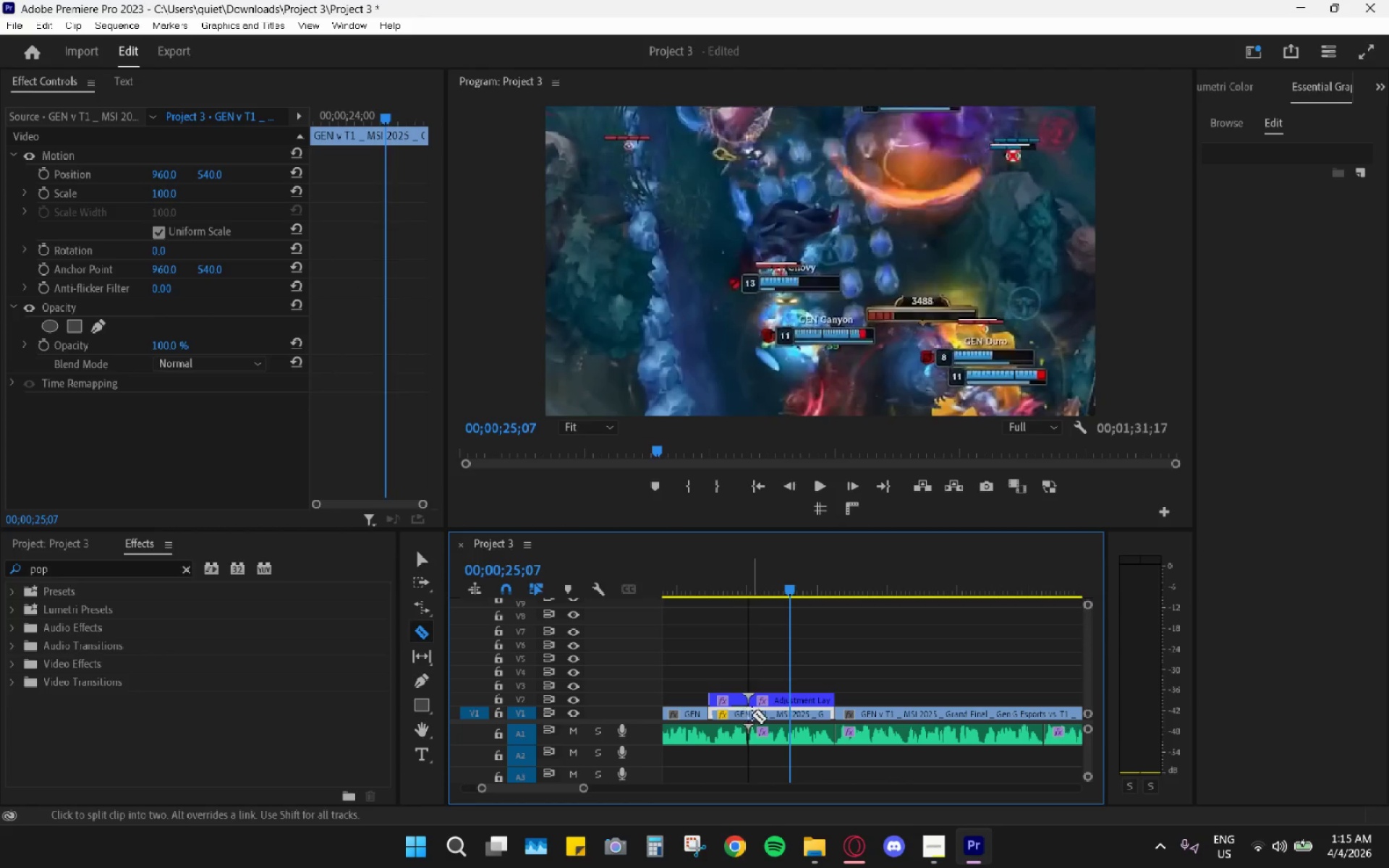 
left_click([752, 715])
 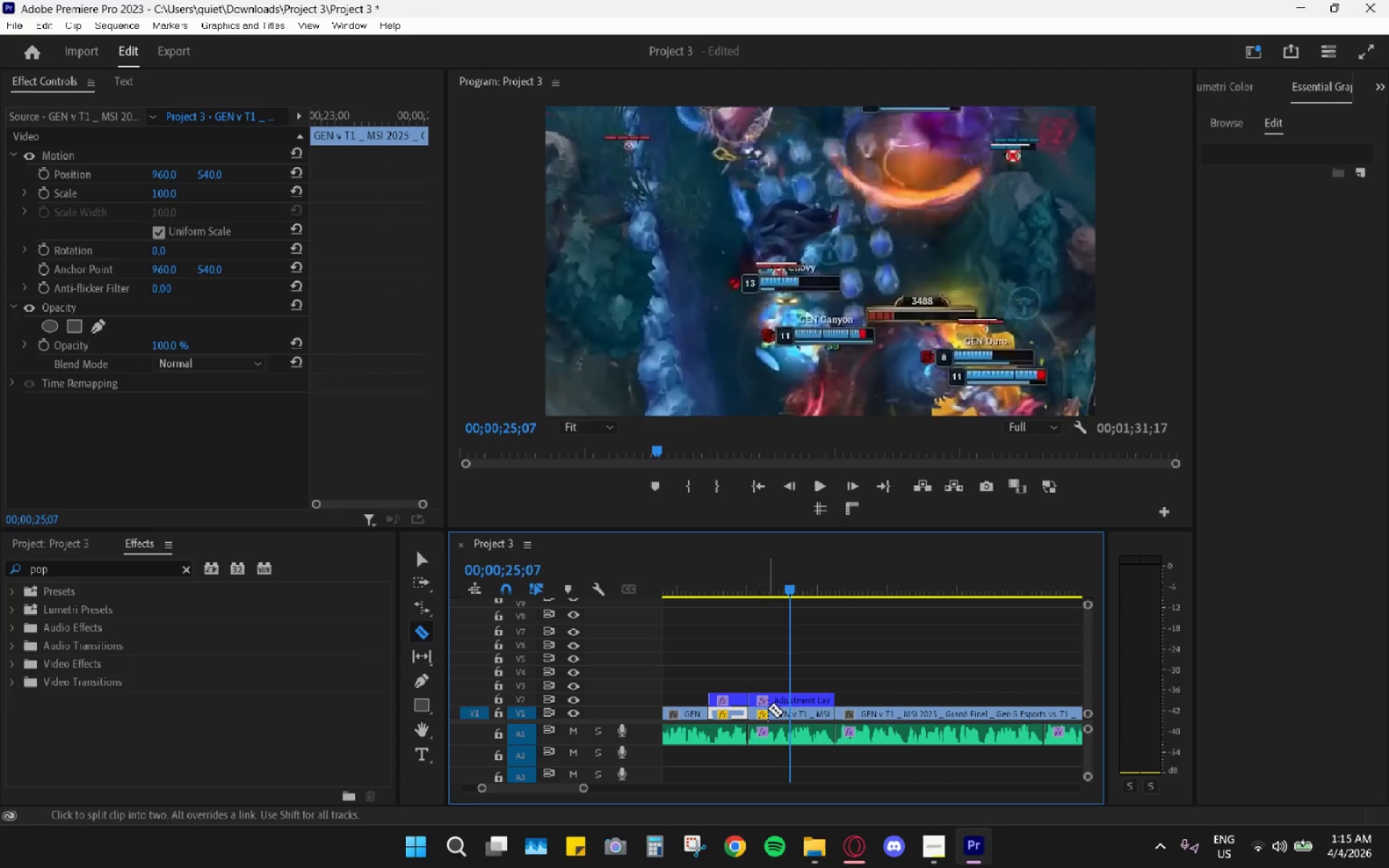 
key(V)
 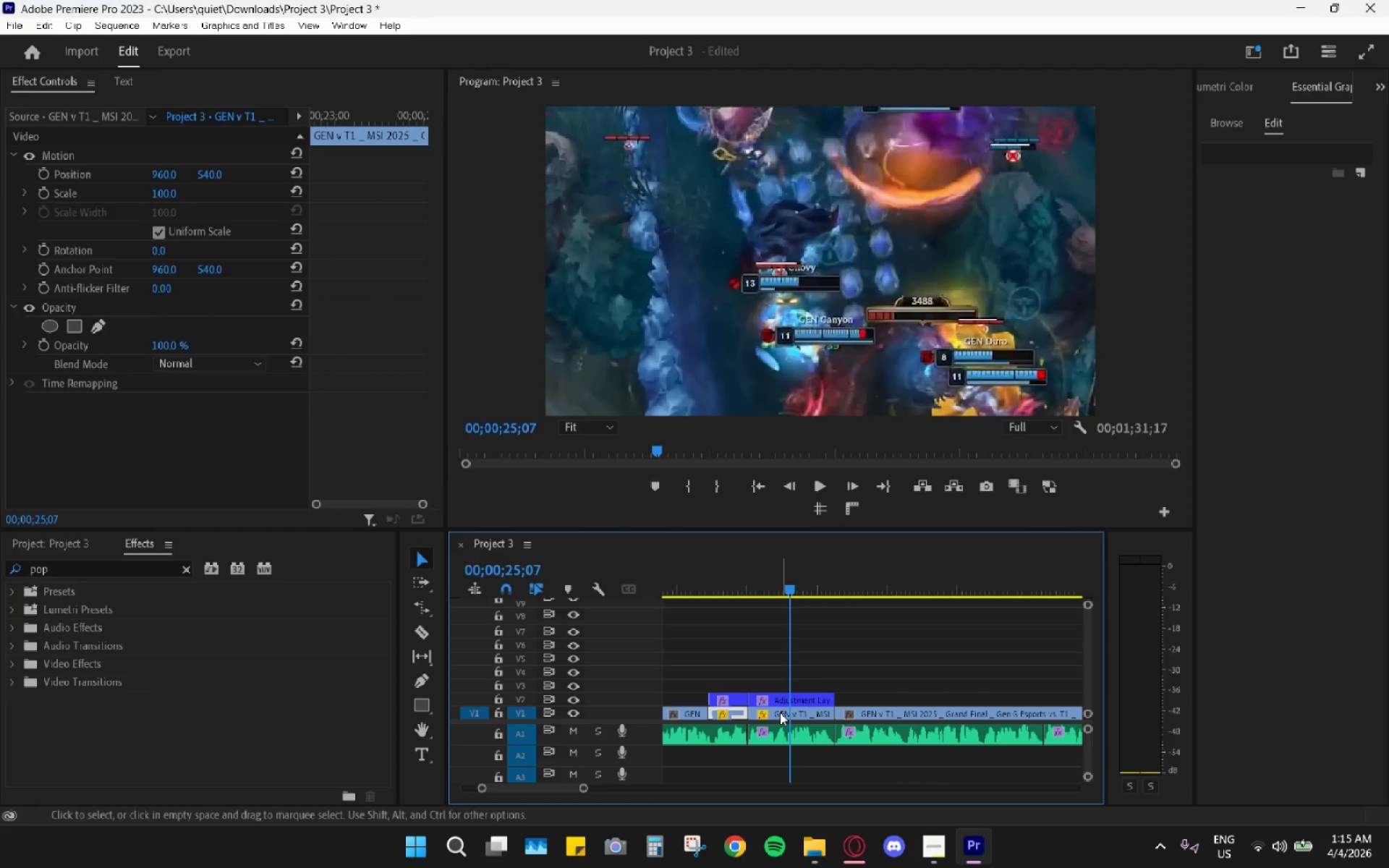 
left_click_drag(start_coordinate=[780, 712], to_coordinate=[833, 677])
 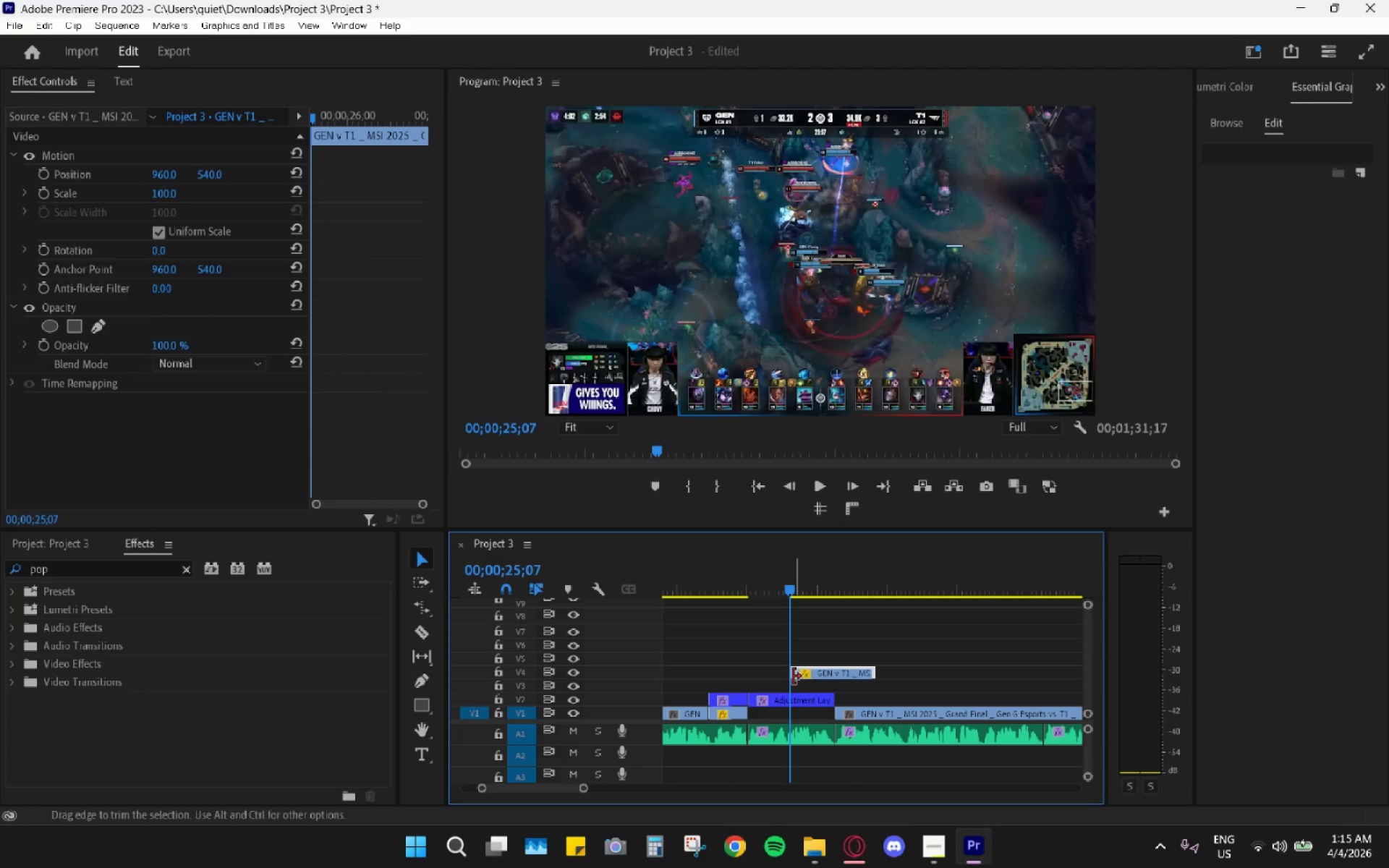 
left_click_drag(start_coordinate=[791, 676], to_coordinate=[721, 676])
 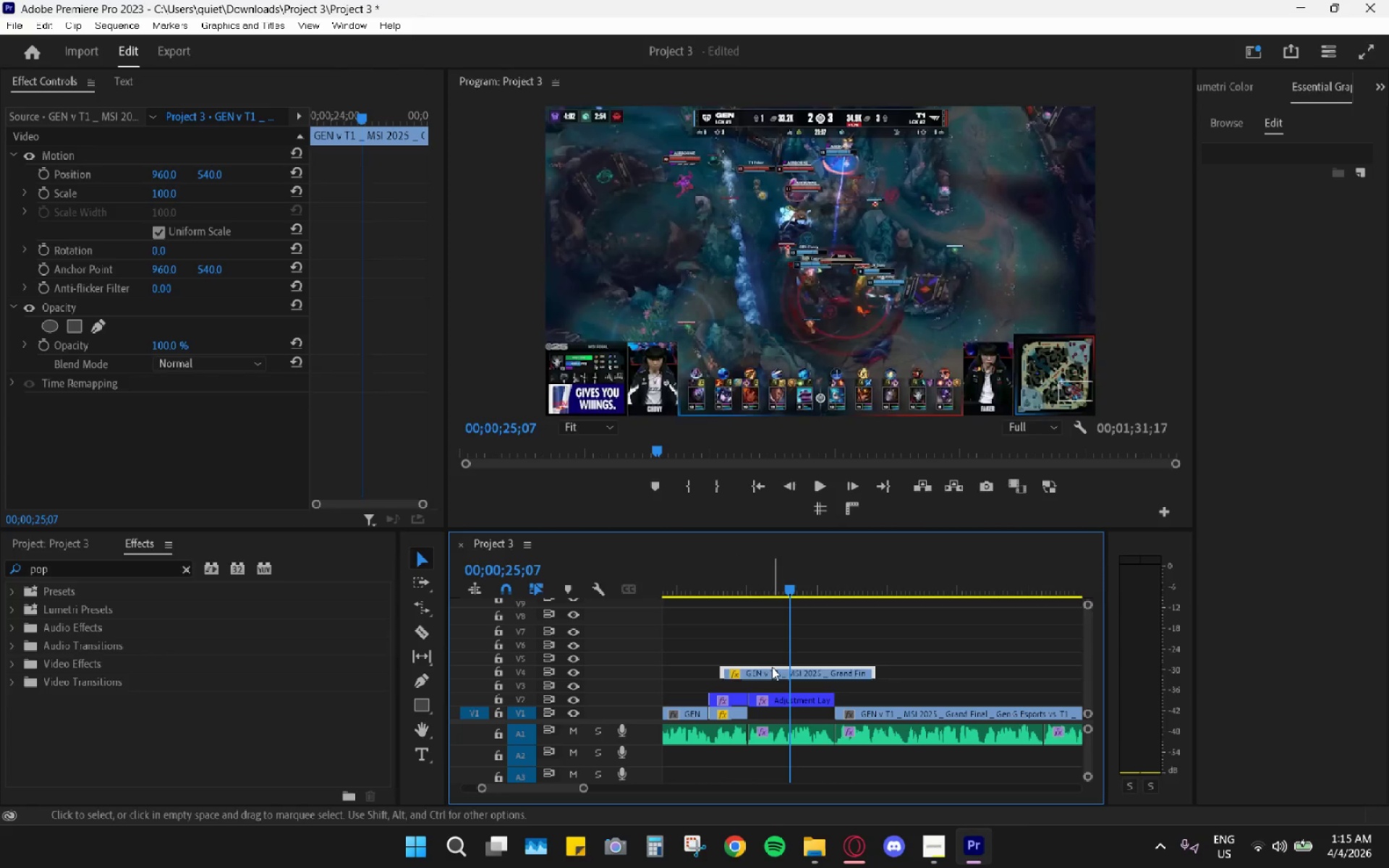 
left_click_drag(start_coordinate=[772, 667], to_coordinate=[815, 667])
 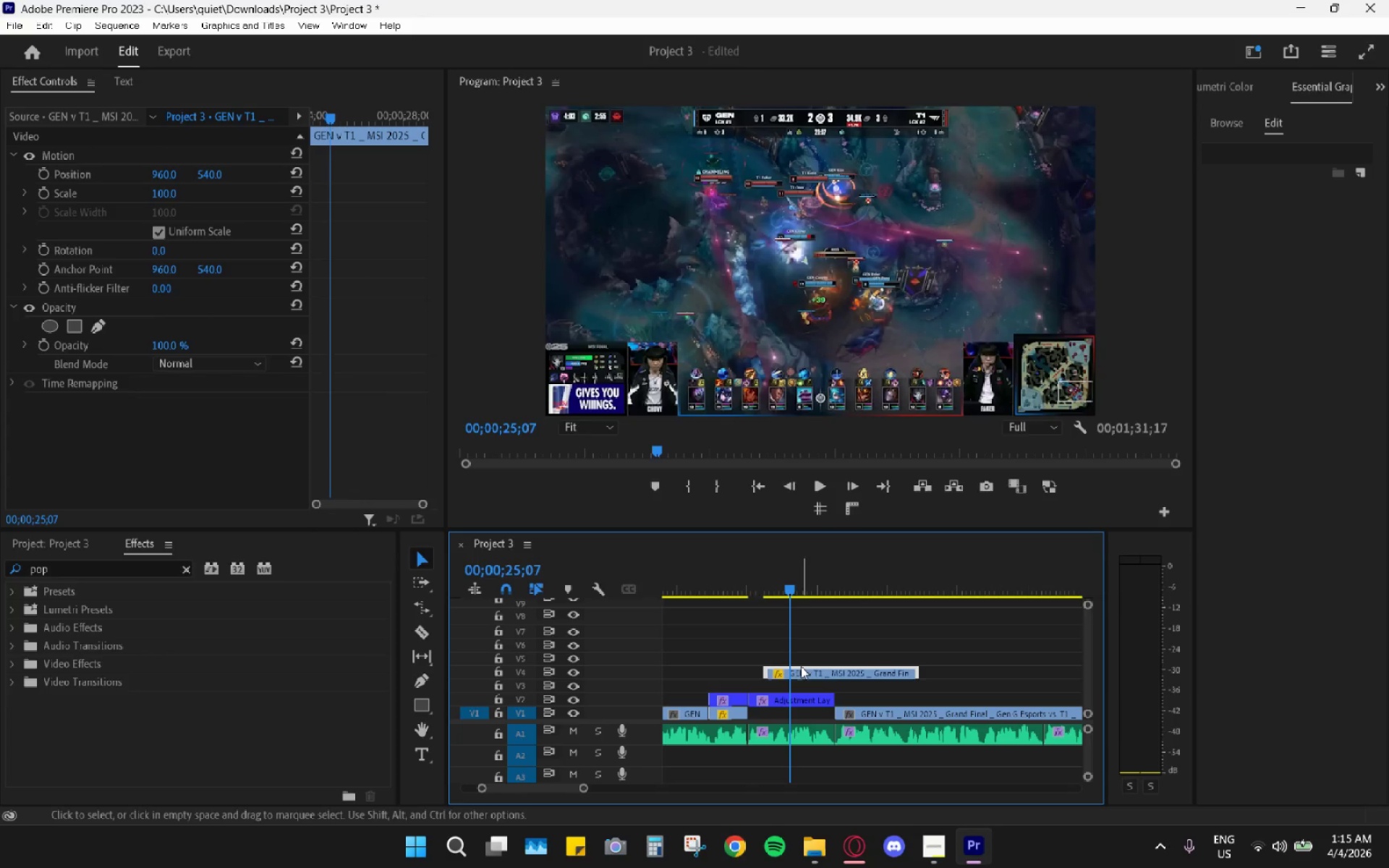 
left_click_drag(start_coordinate=[801, 666], to_coordinate=[781, 671])
 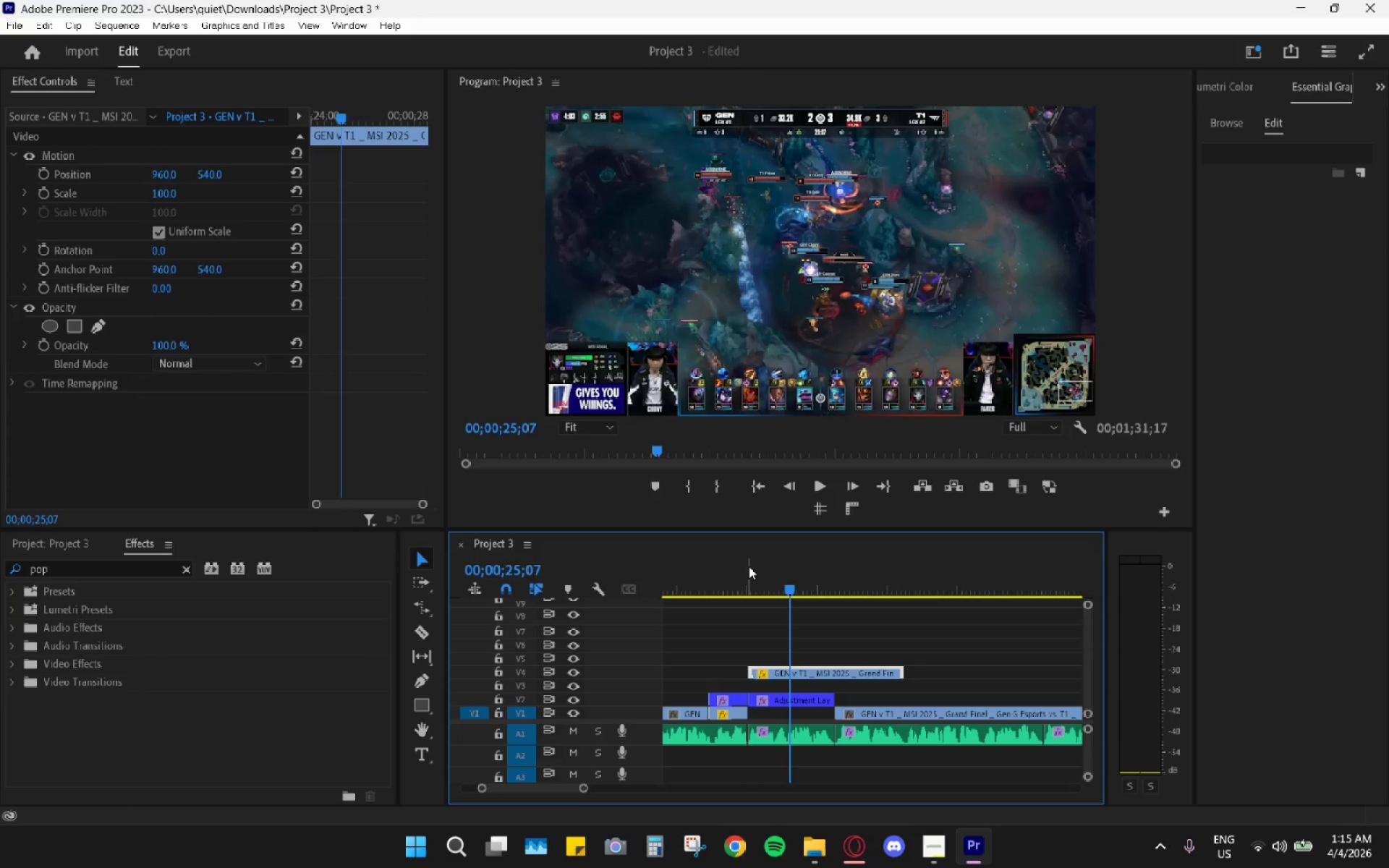 
left_click([749, 566])
 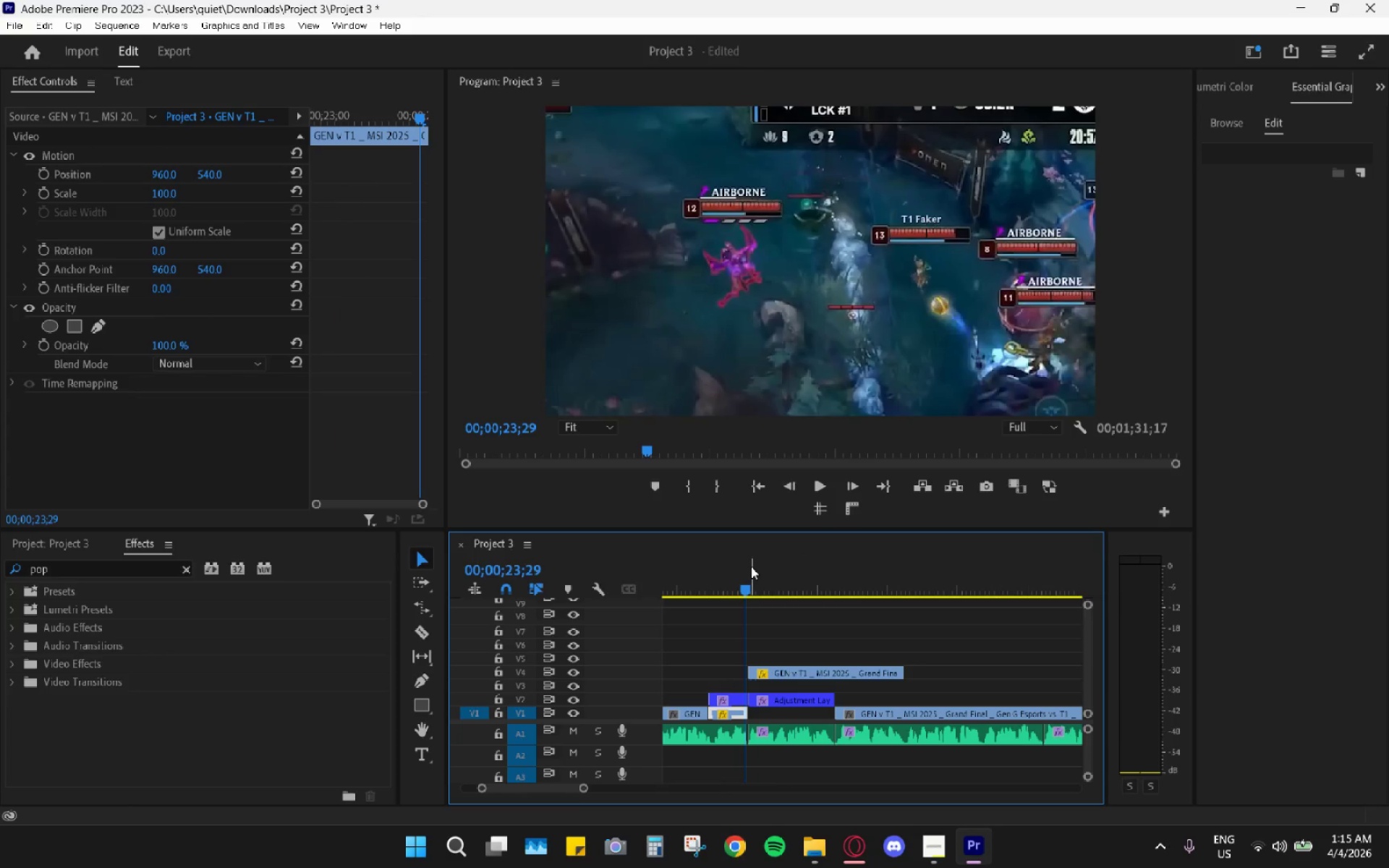 
key(Space)
 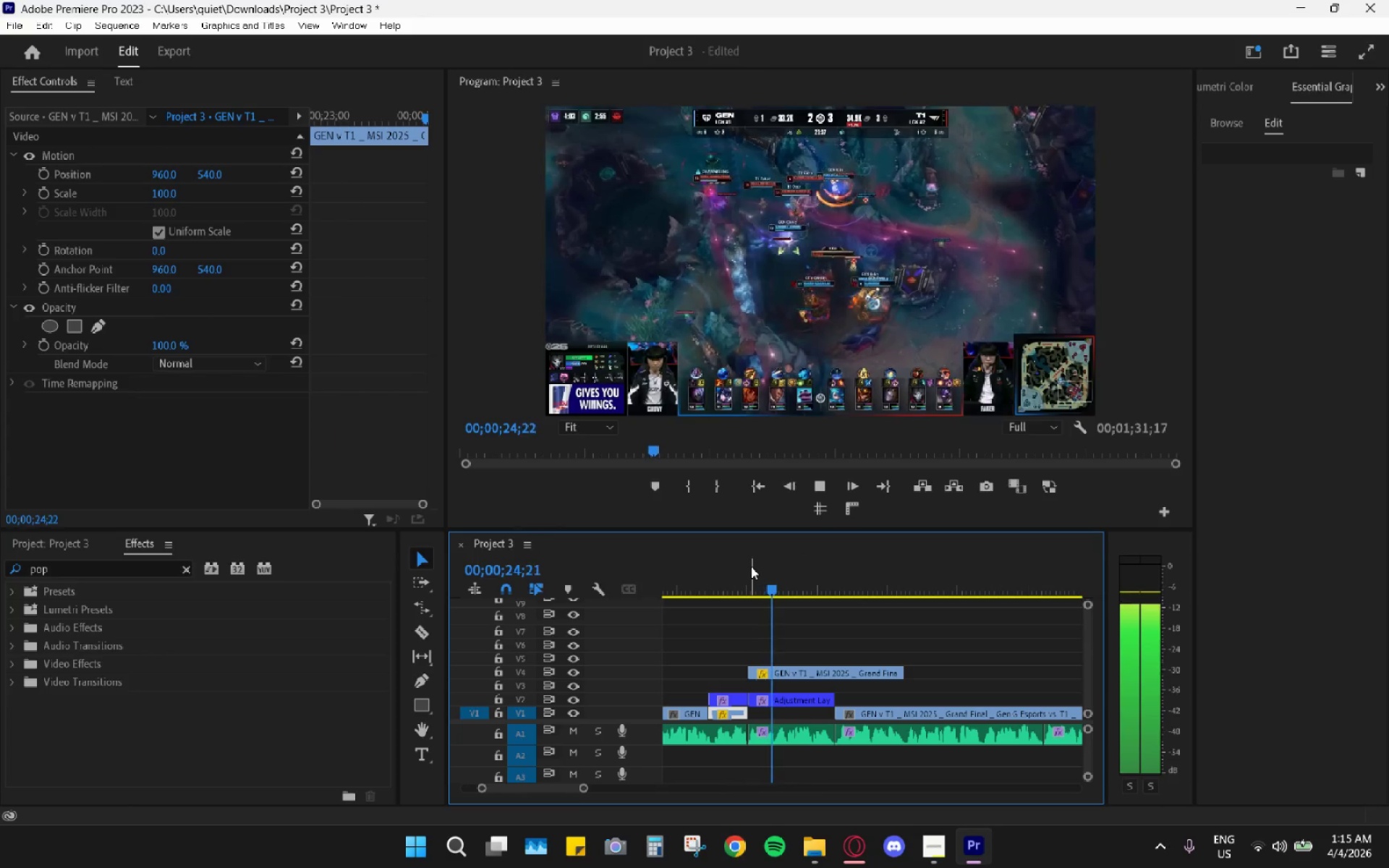 
key(Space)
 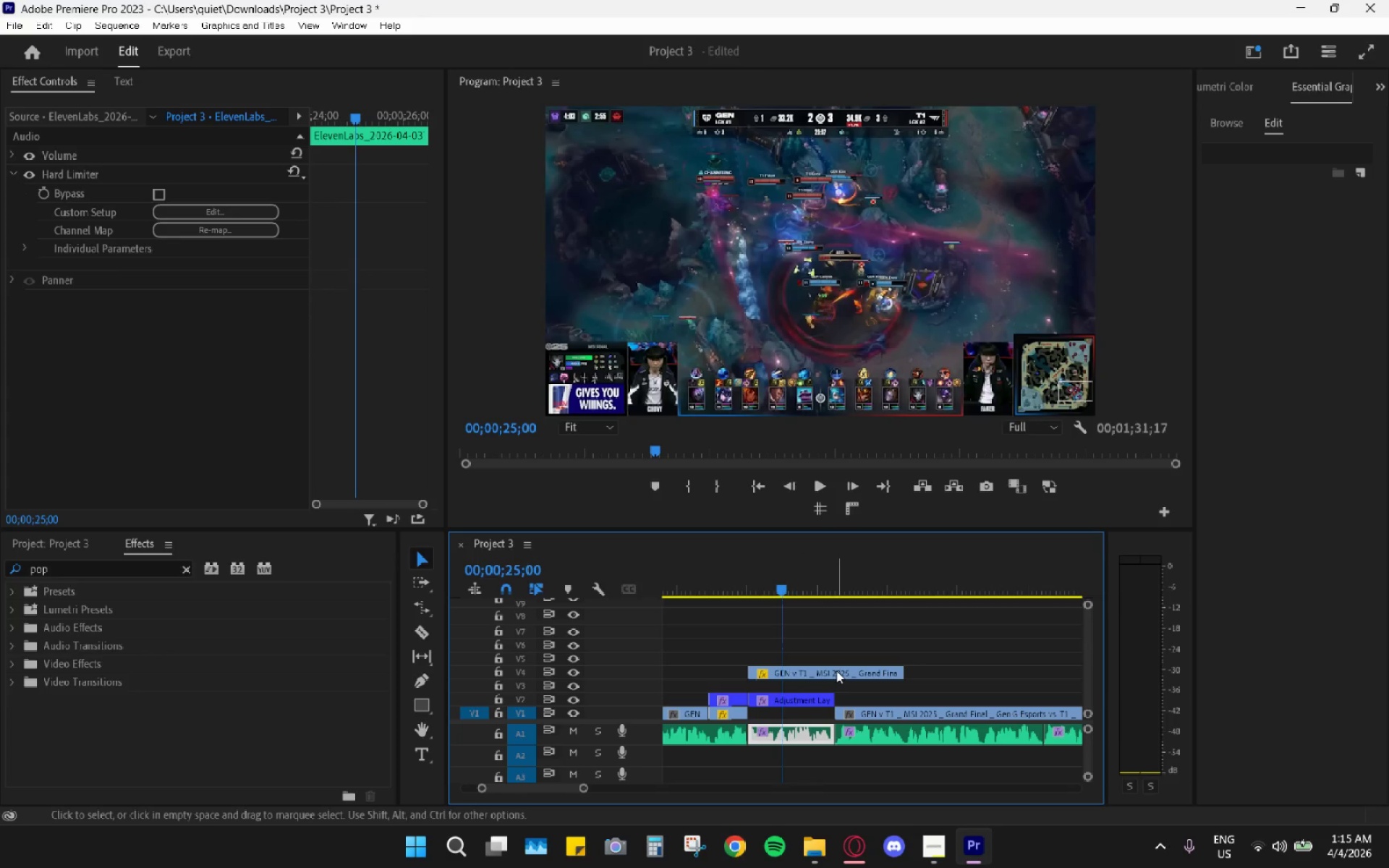 
type(cv)
 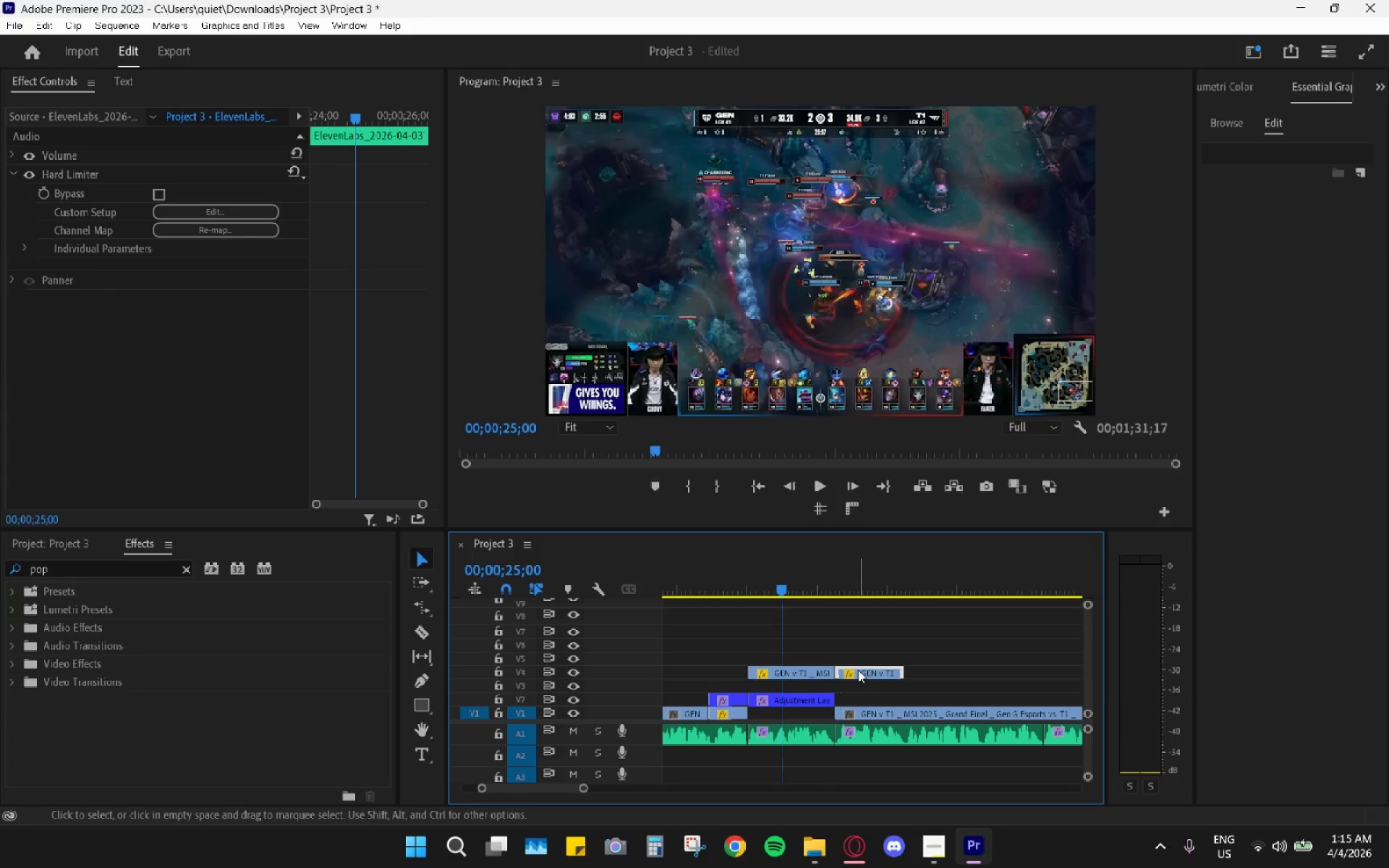 
double_click([858, 670])
 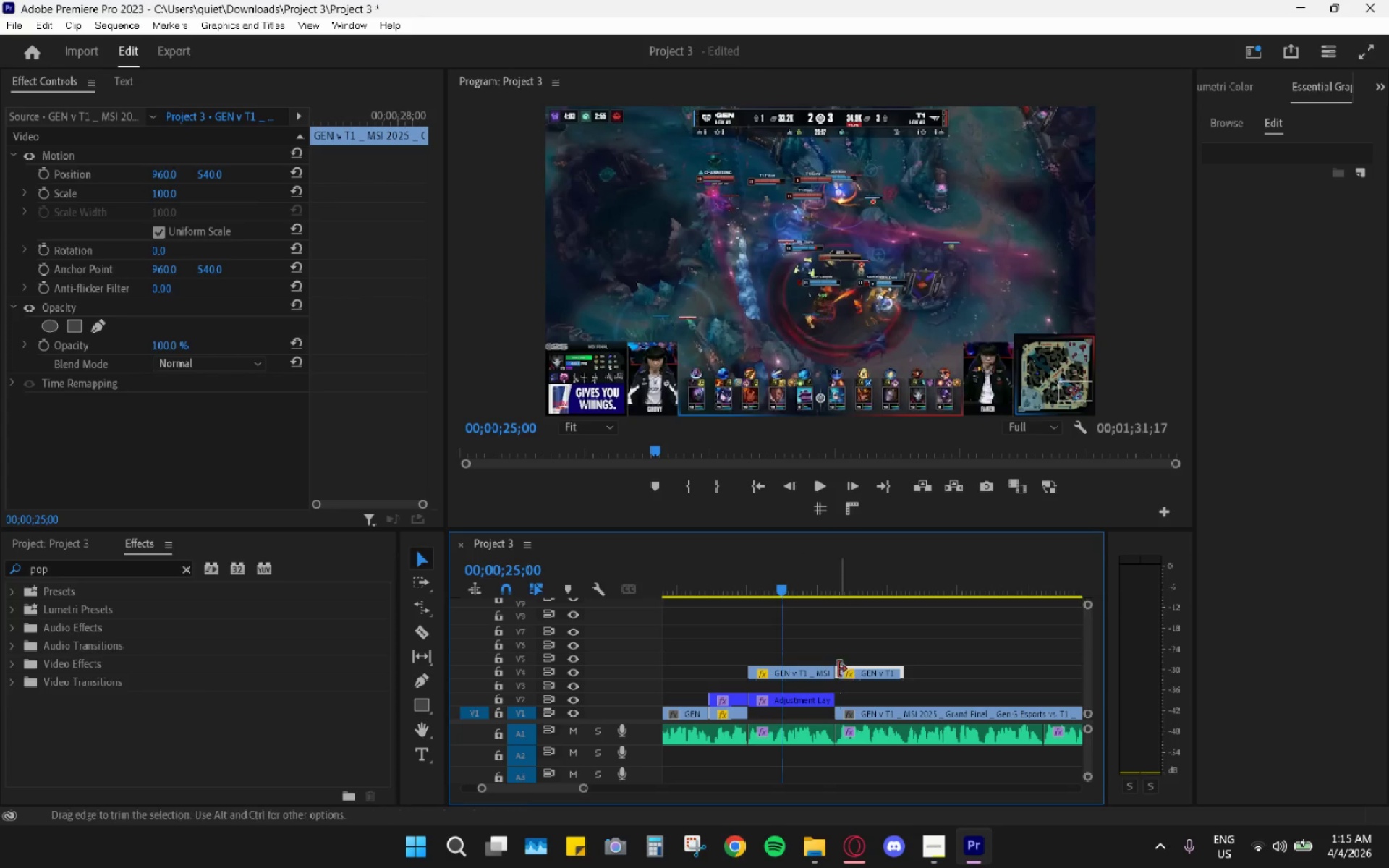 
key(H)
 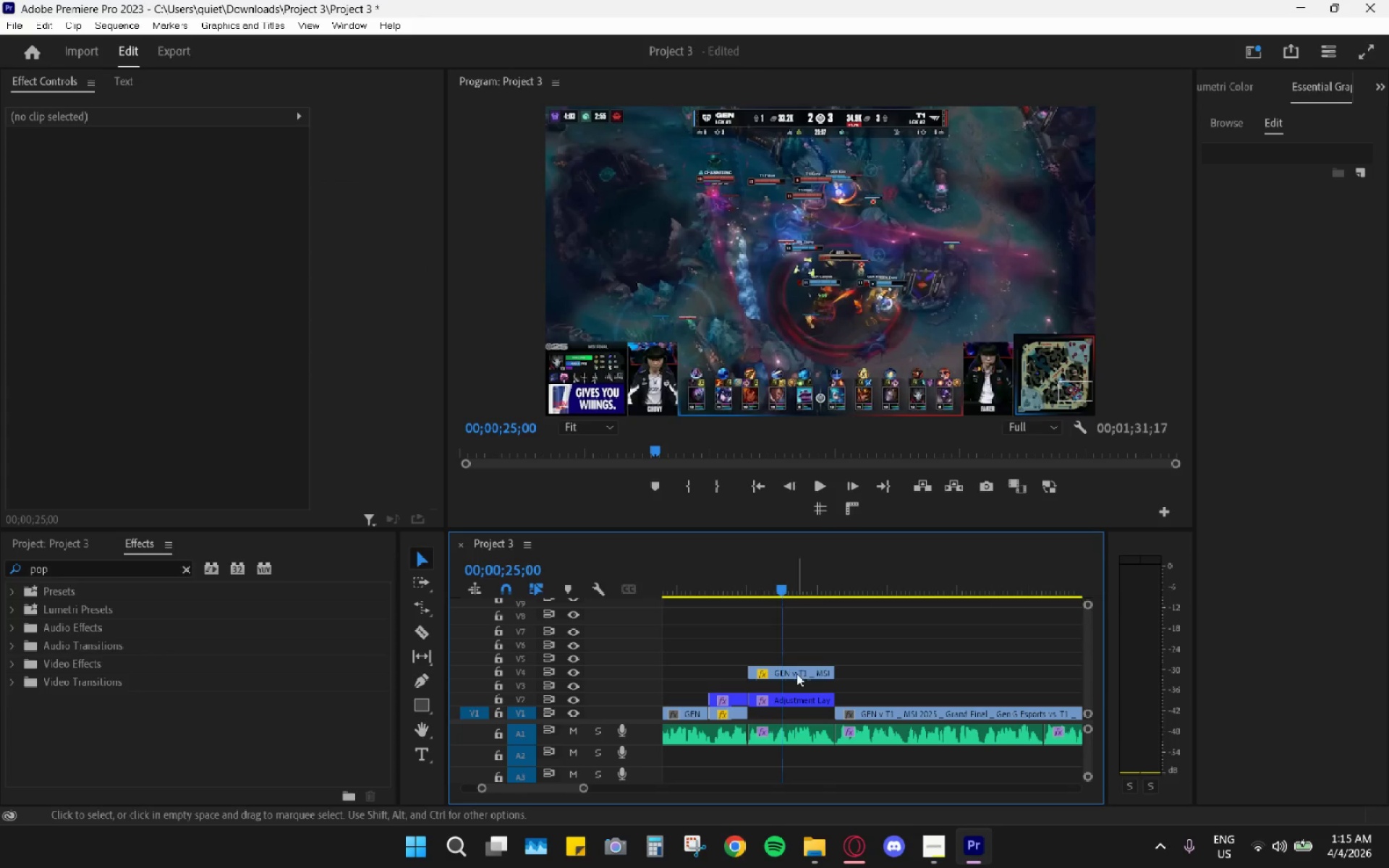 
left_click_drag(start_coordinate=[794, 672], to_coordinate=[789, 708])
 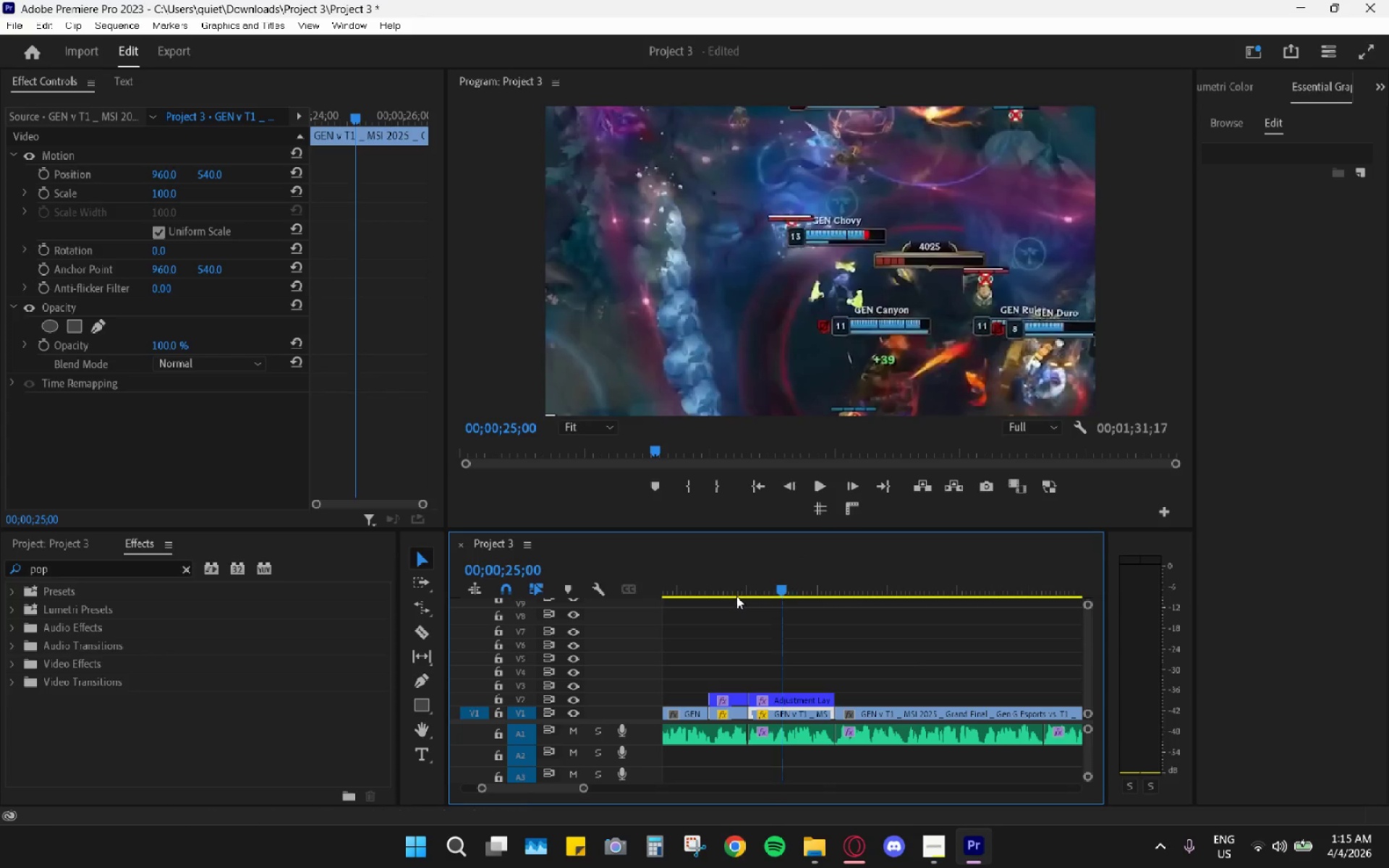 
left_click([736, 595])
 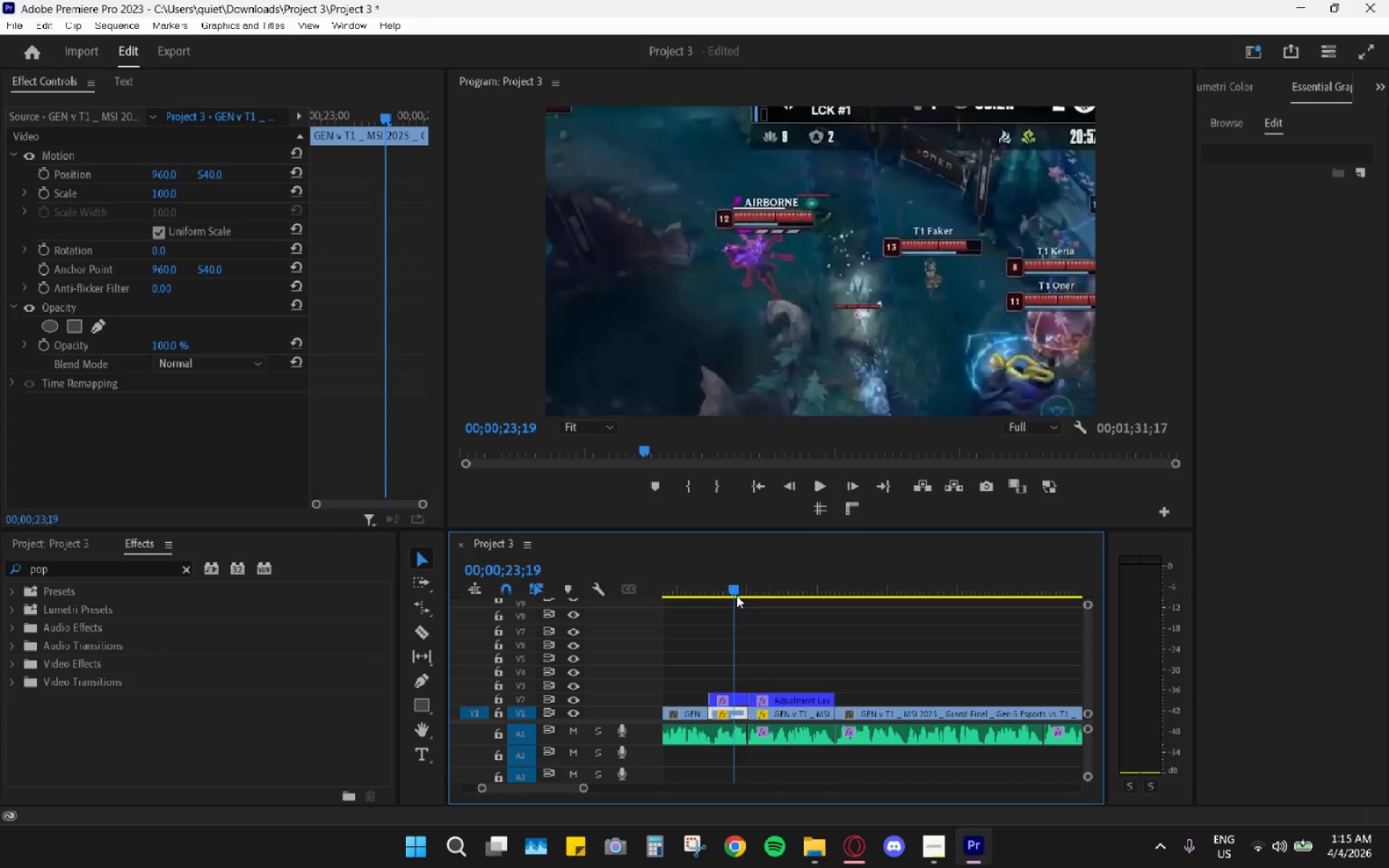 
key(Space)
 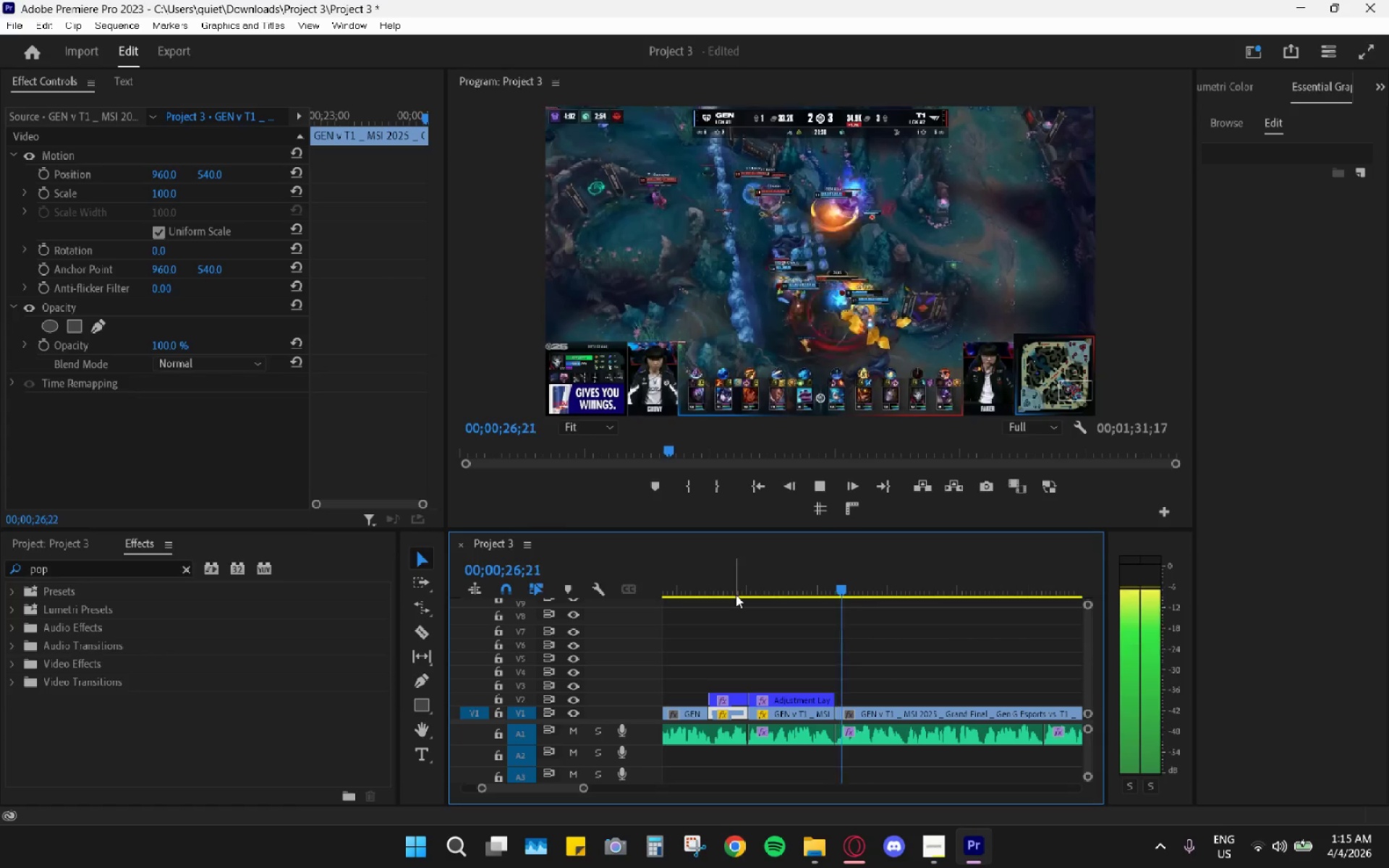 
key(Space)
 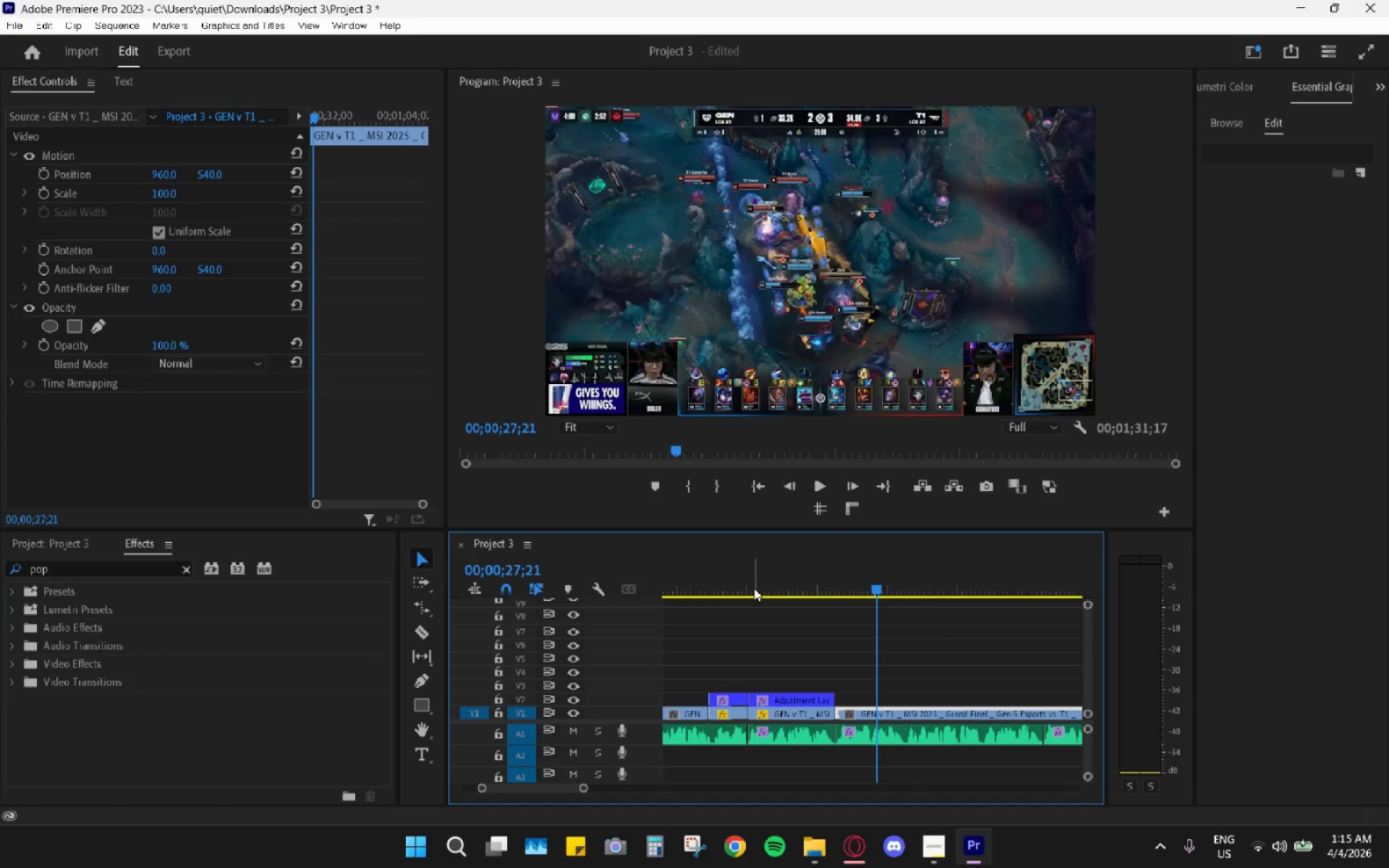 
left_click_drag(start_coordinate=[754, 579], to_coordinate=[715, 576])
 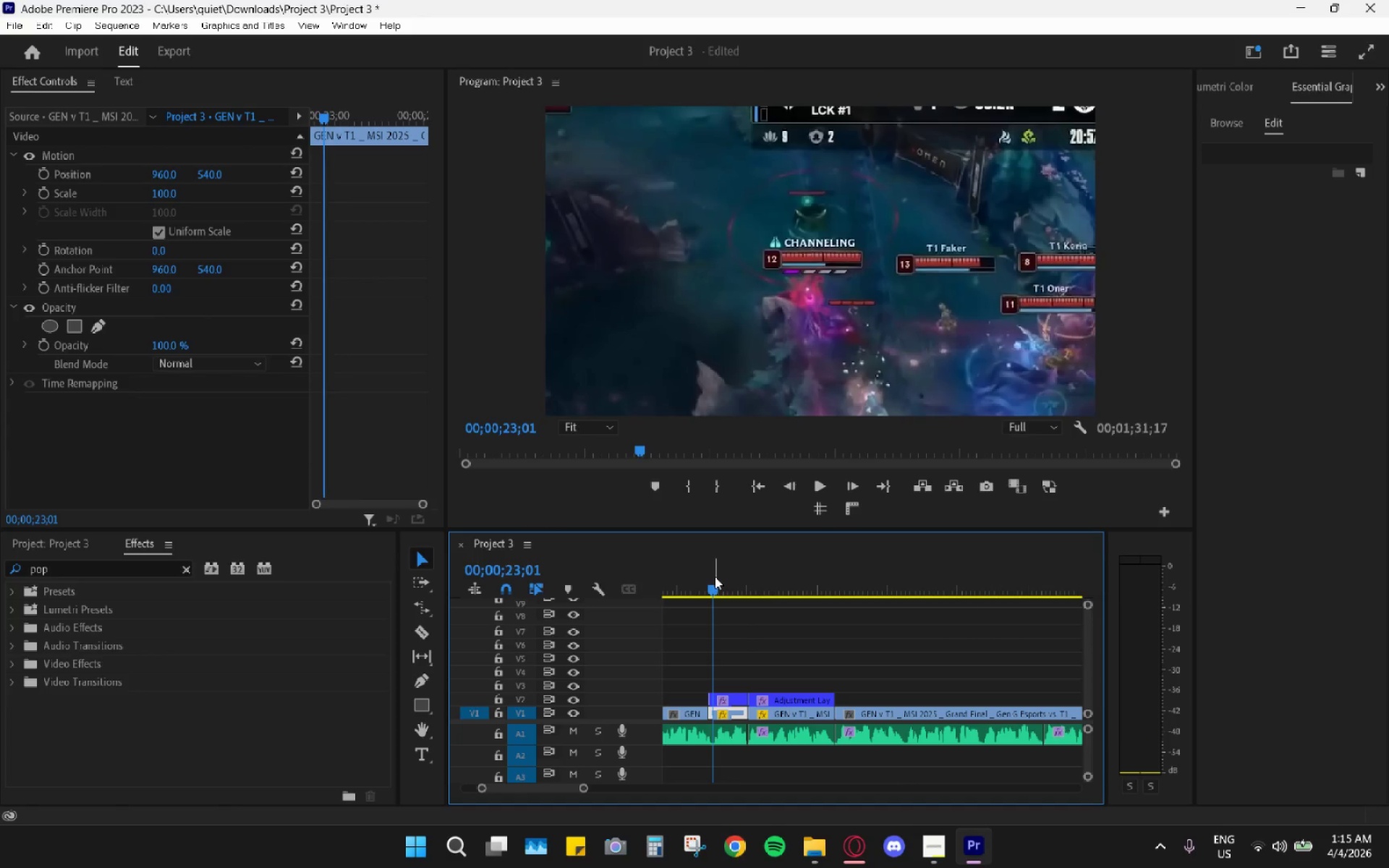 
key(Space)
 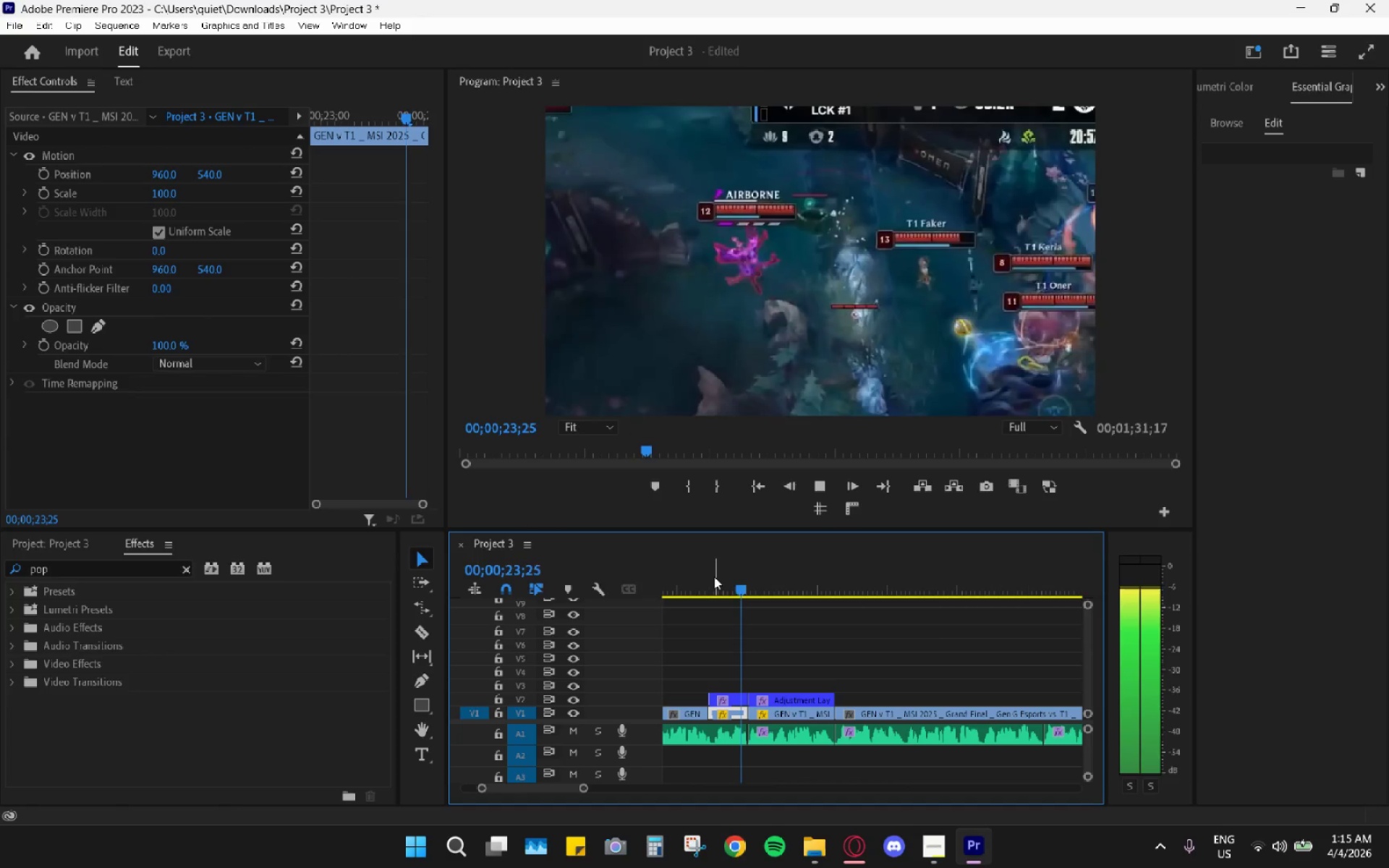 
key(Space)
 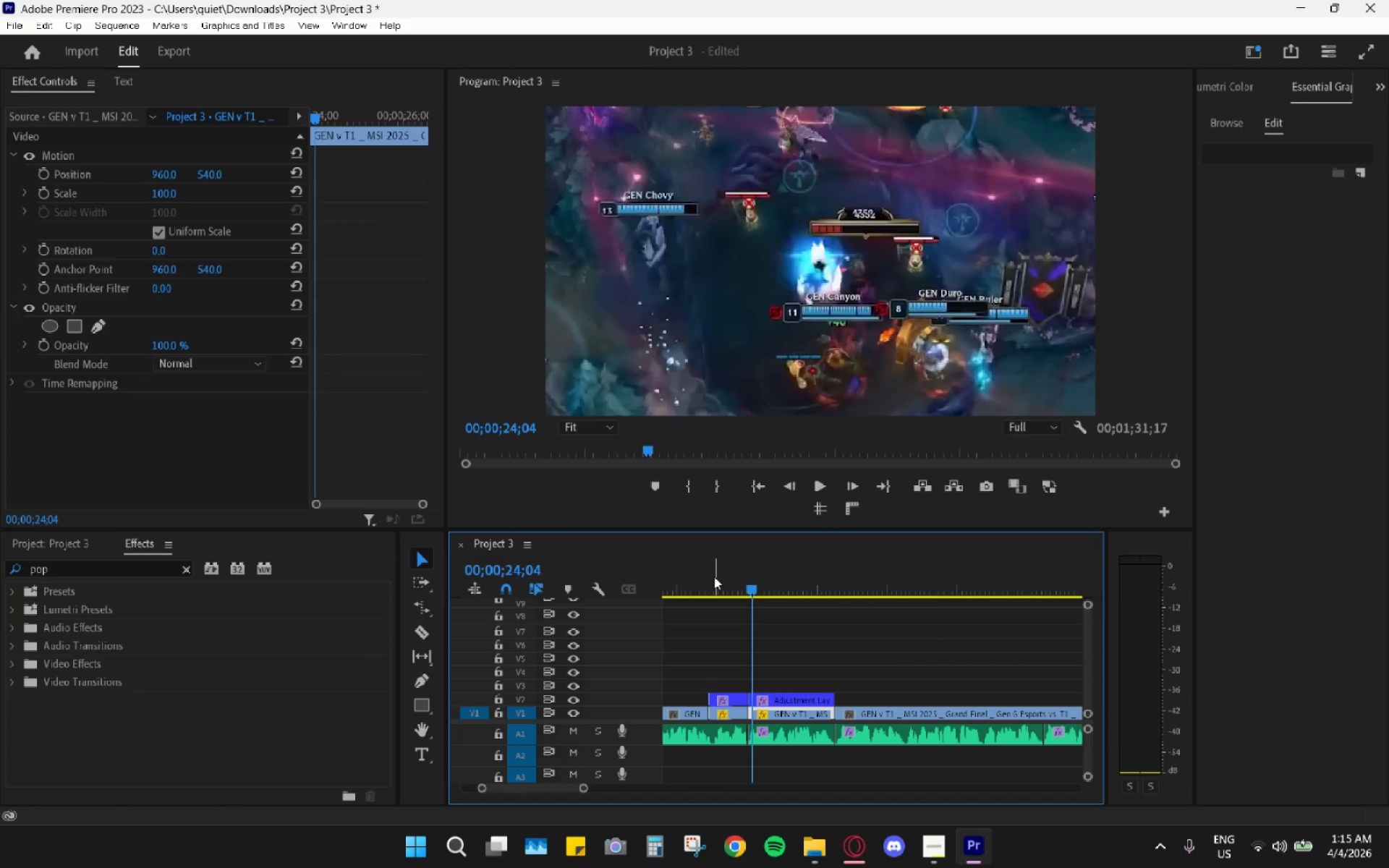 
left_click_drag(start_coordinate=[714, 576], to_coordinate=[708, 576])
 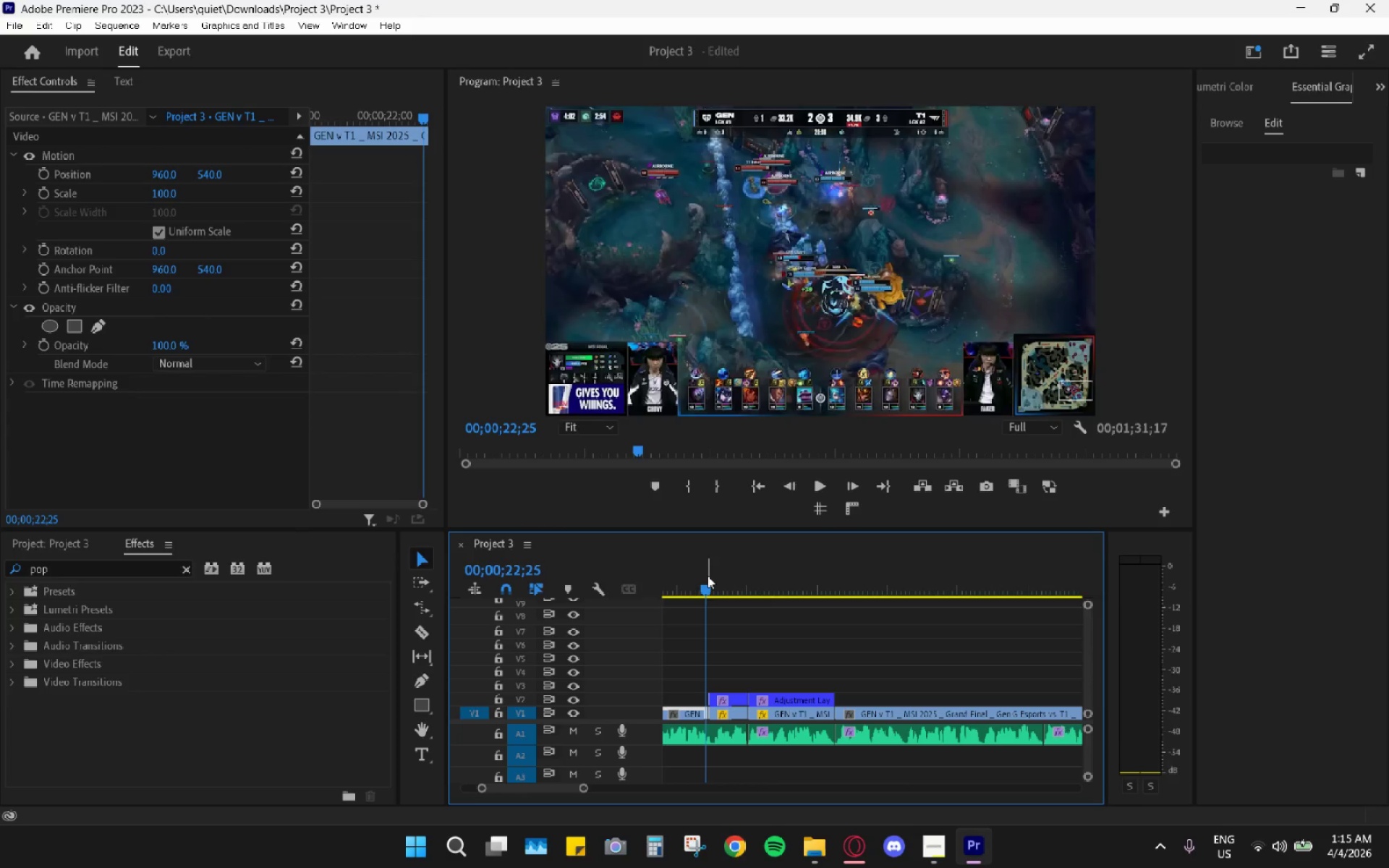 
key(Space)
 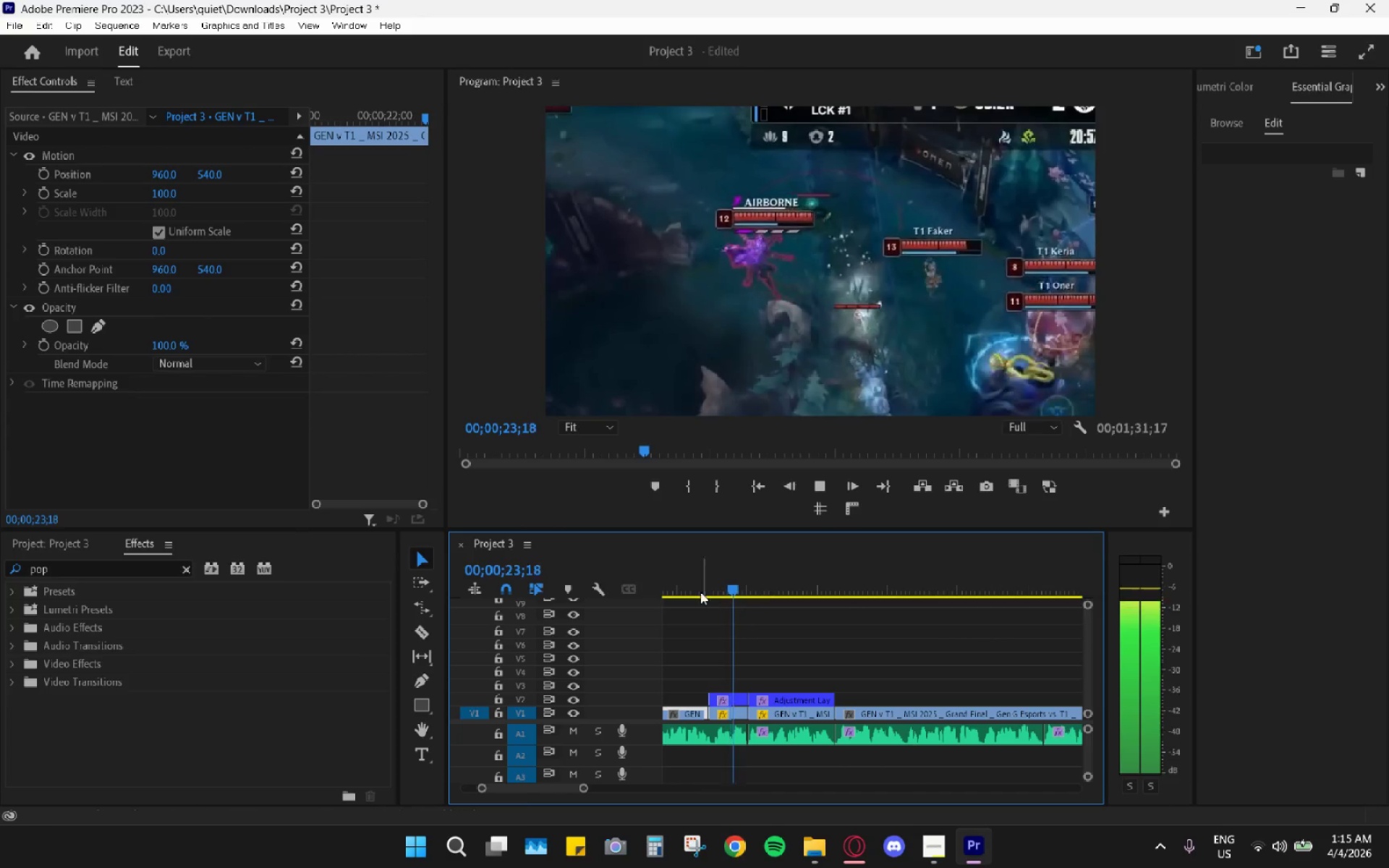 
key(Space)
 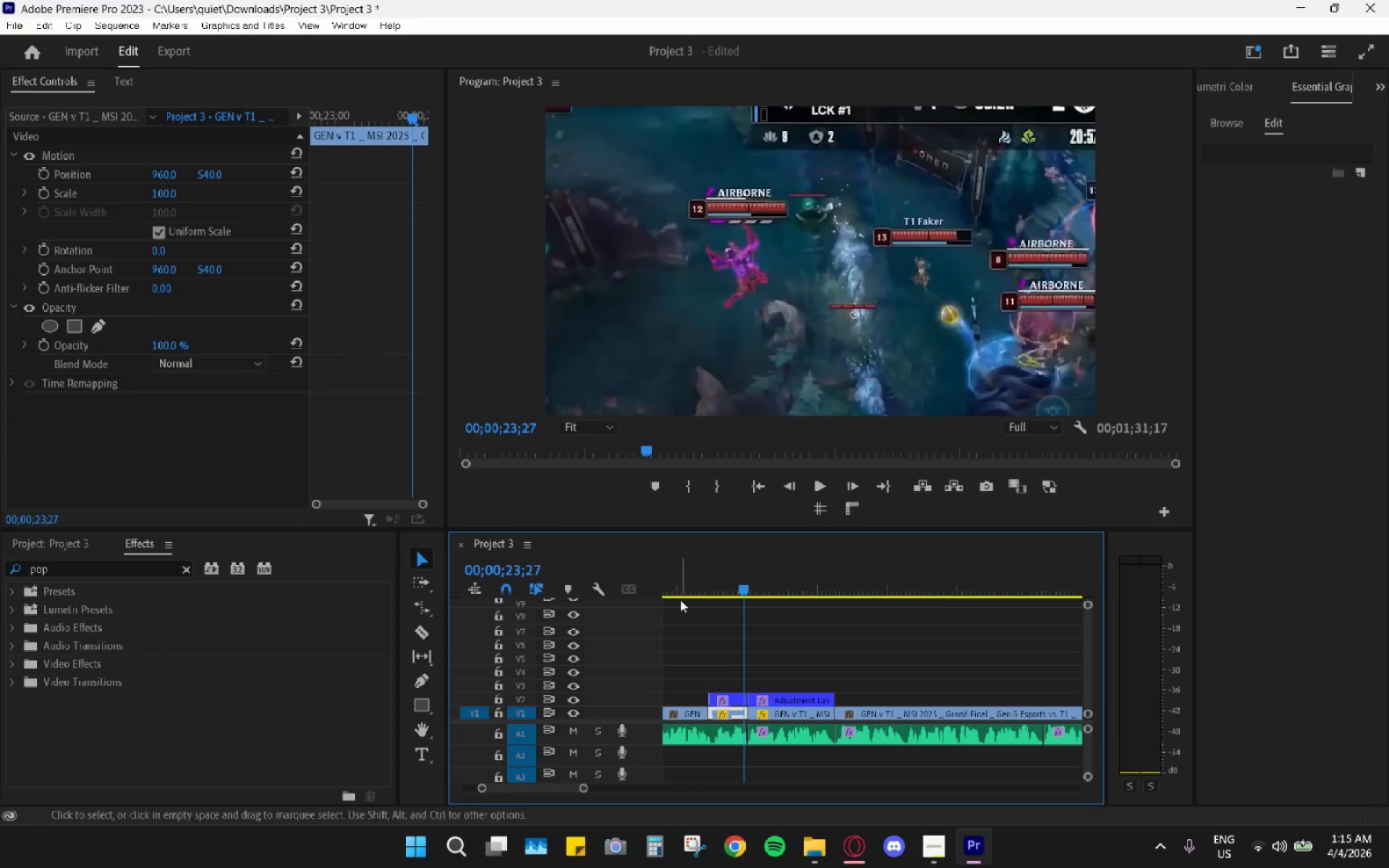 
left_click_drag(start_coordinate=[687, 595], to_coordinate=[672, 597])
 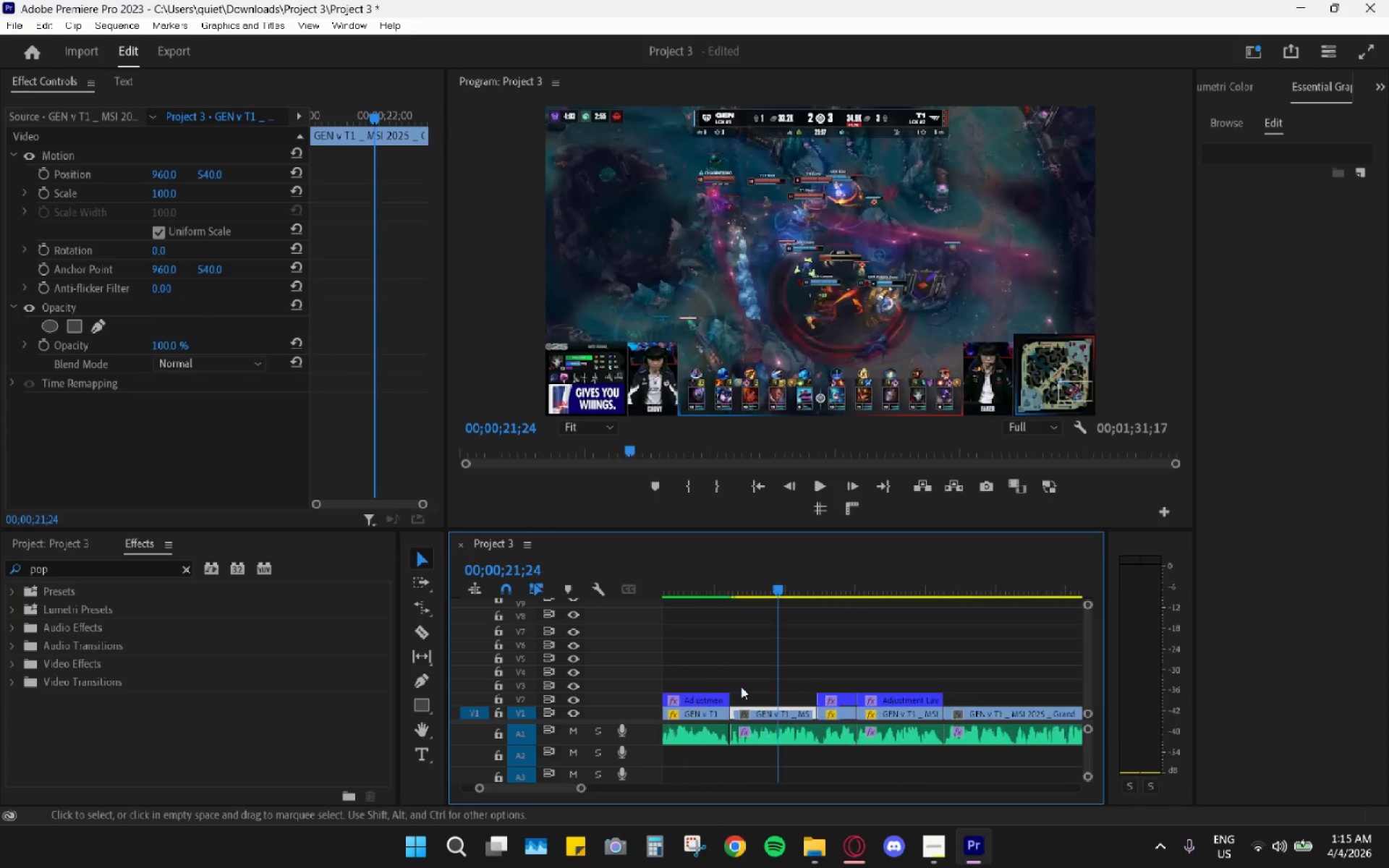 
scroll: coordinate [741, 686], scroll_direction: up, amount: 3.0
 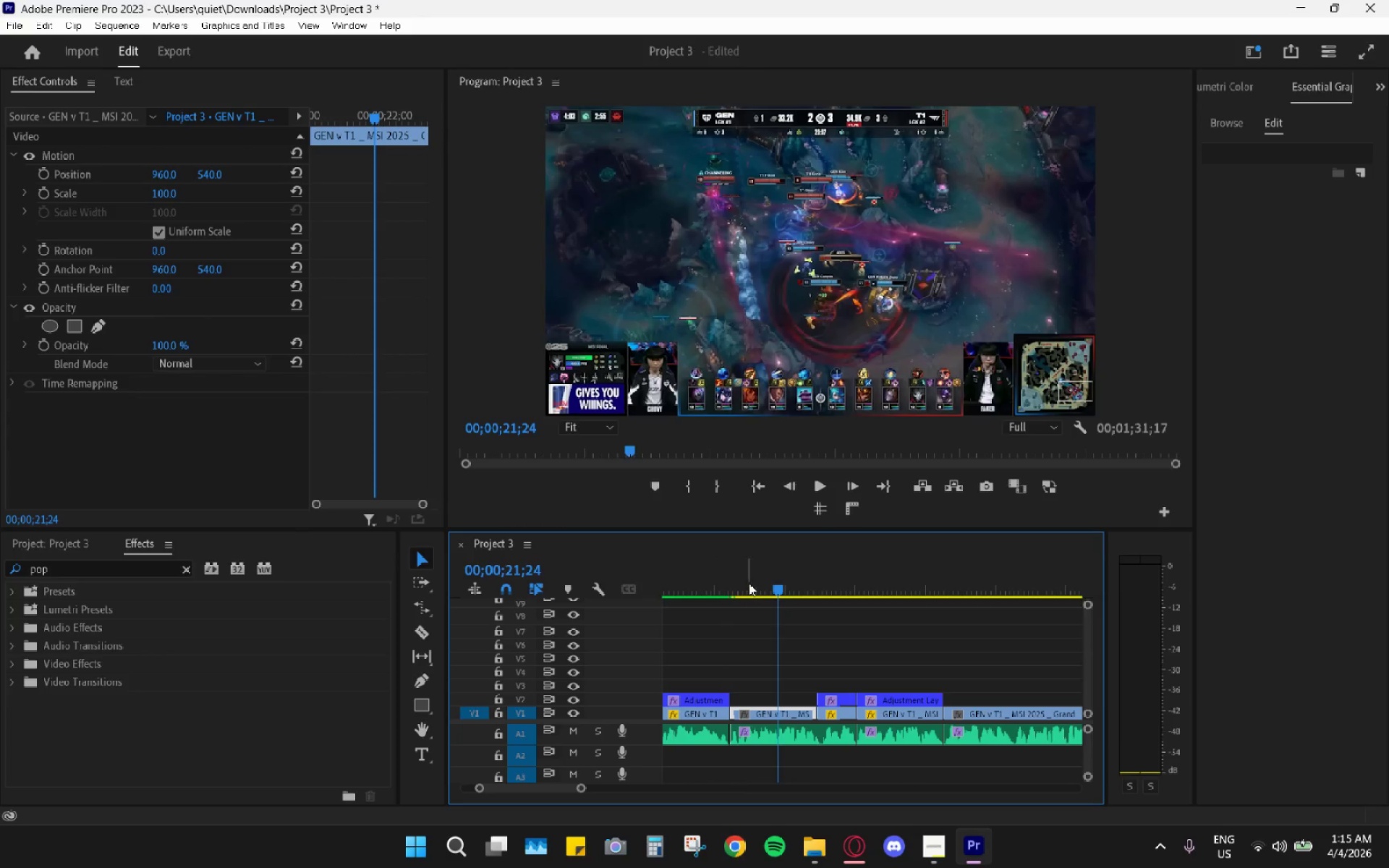 
left_click_drag(start_coordinate=[742, 579], to_coordinate=[728, 576])
 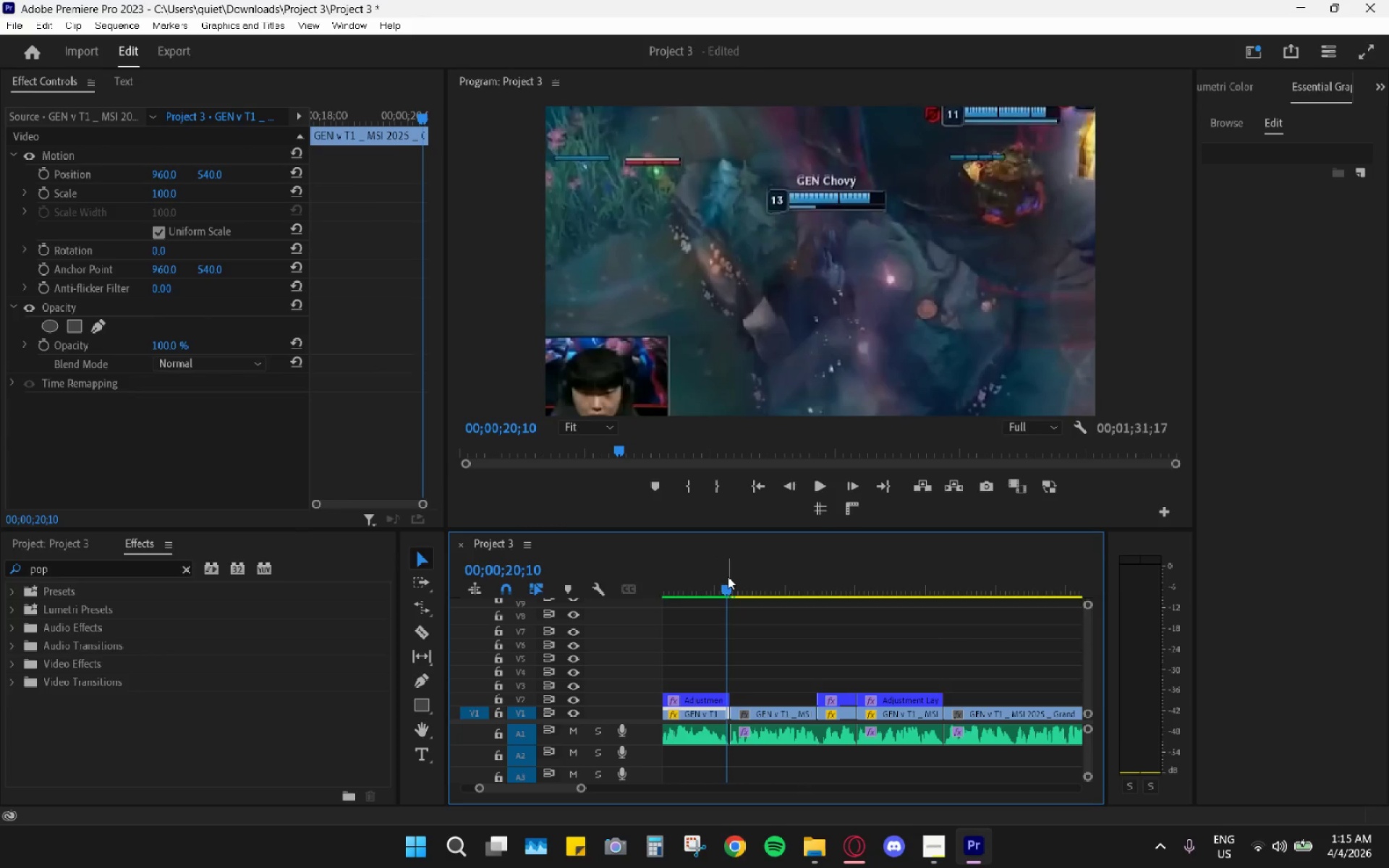 
key(Space)
 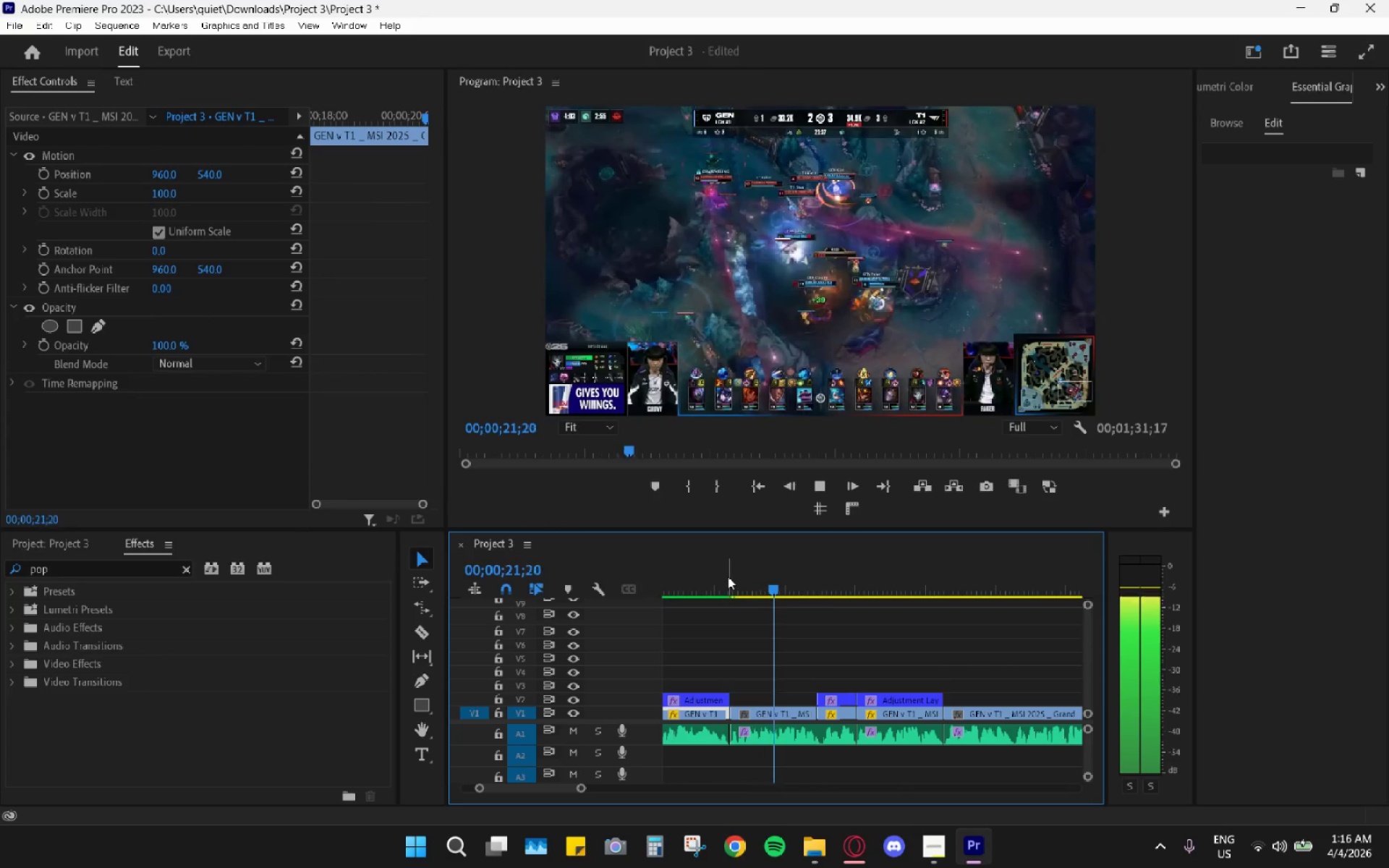 
key(Space)
 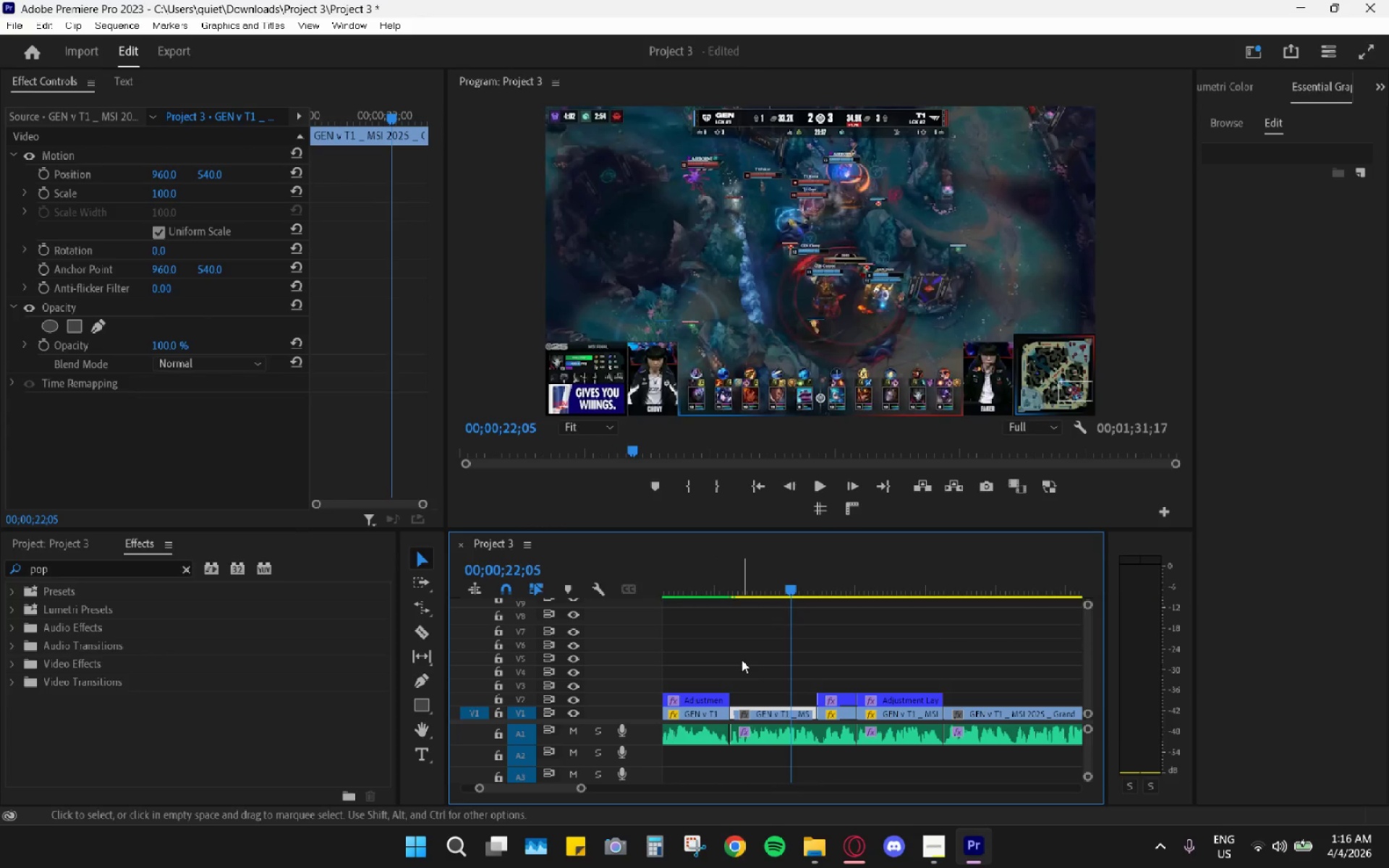 
key(Space)
 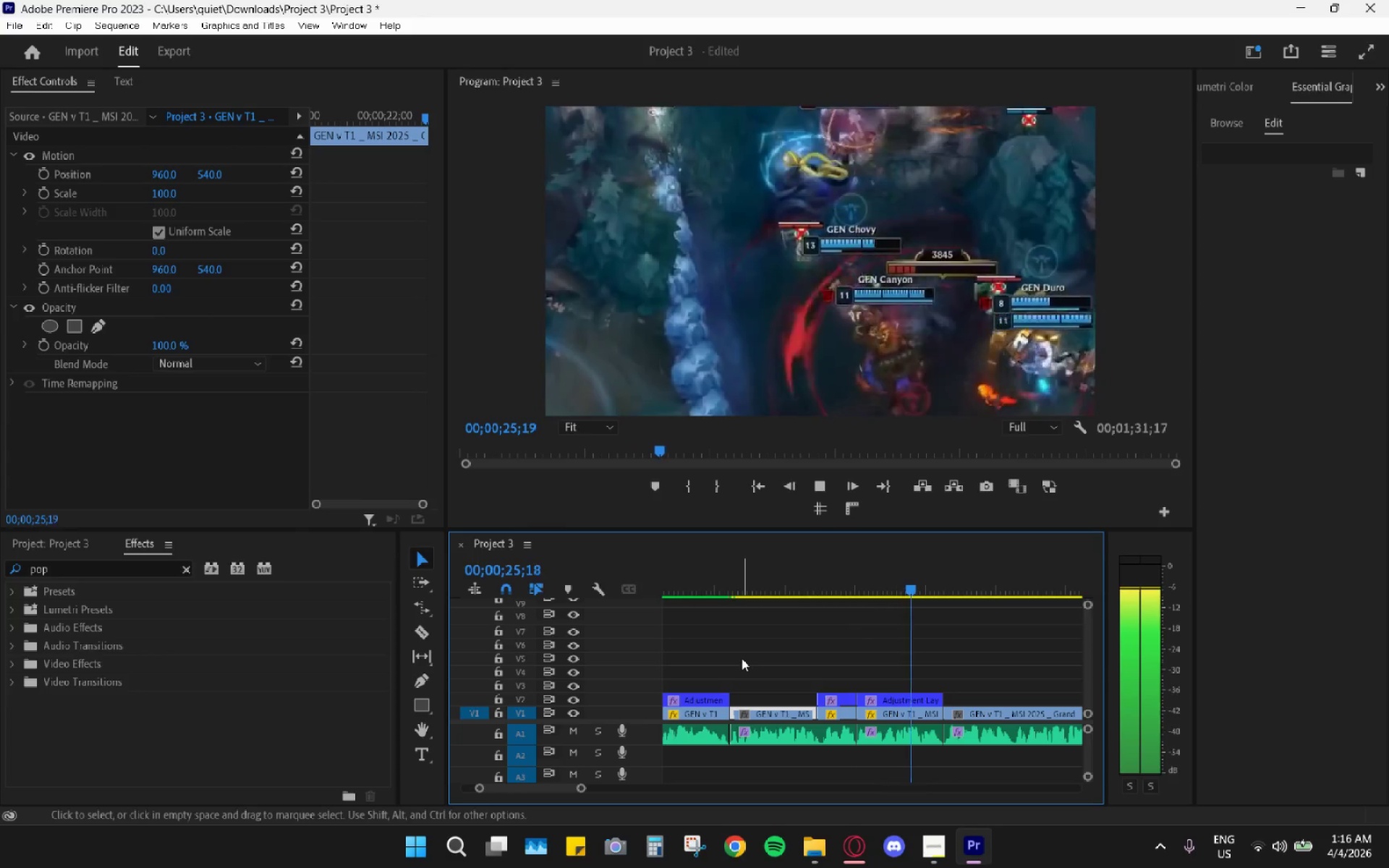 
key(Space)
 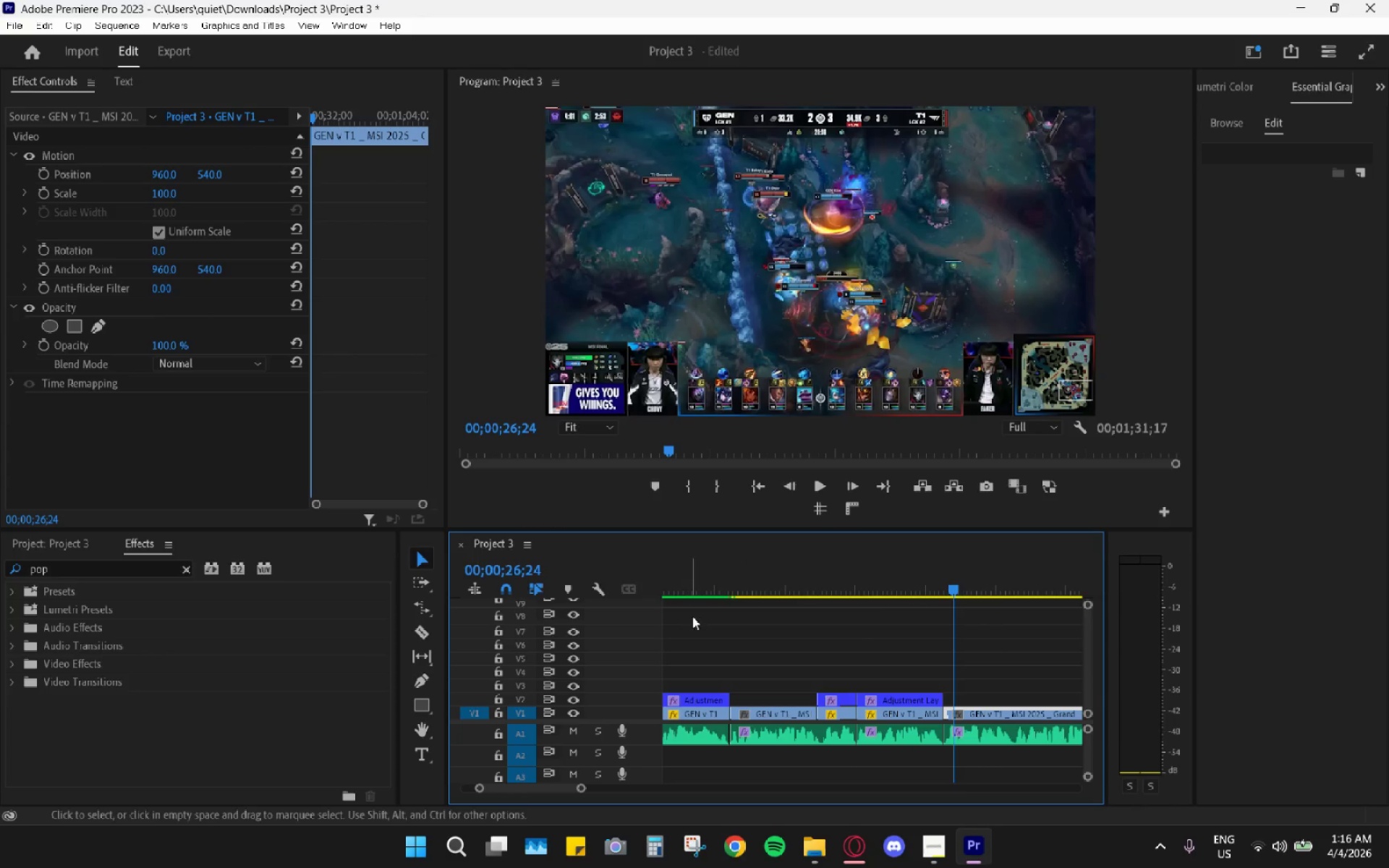 
left_click_drag(start_coordinate=[771, 571], to_coordinate=[734, 574])
 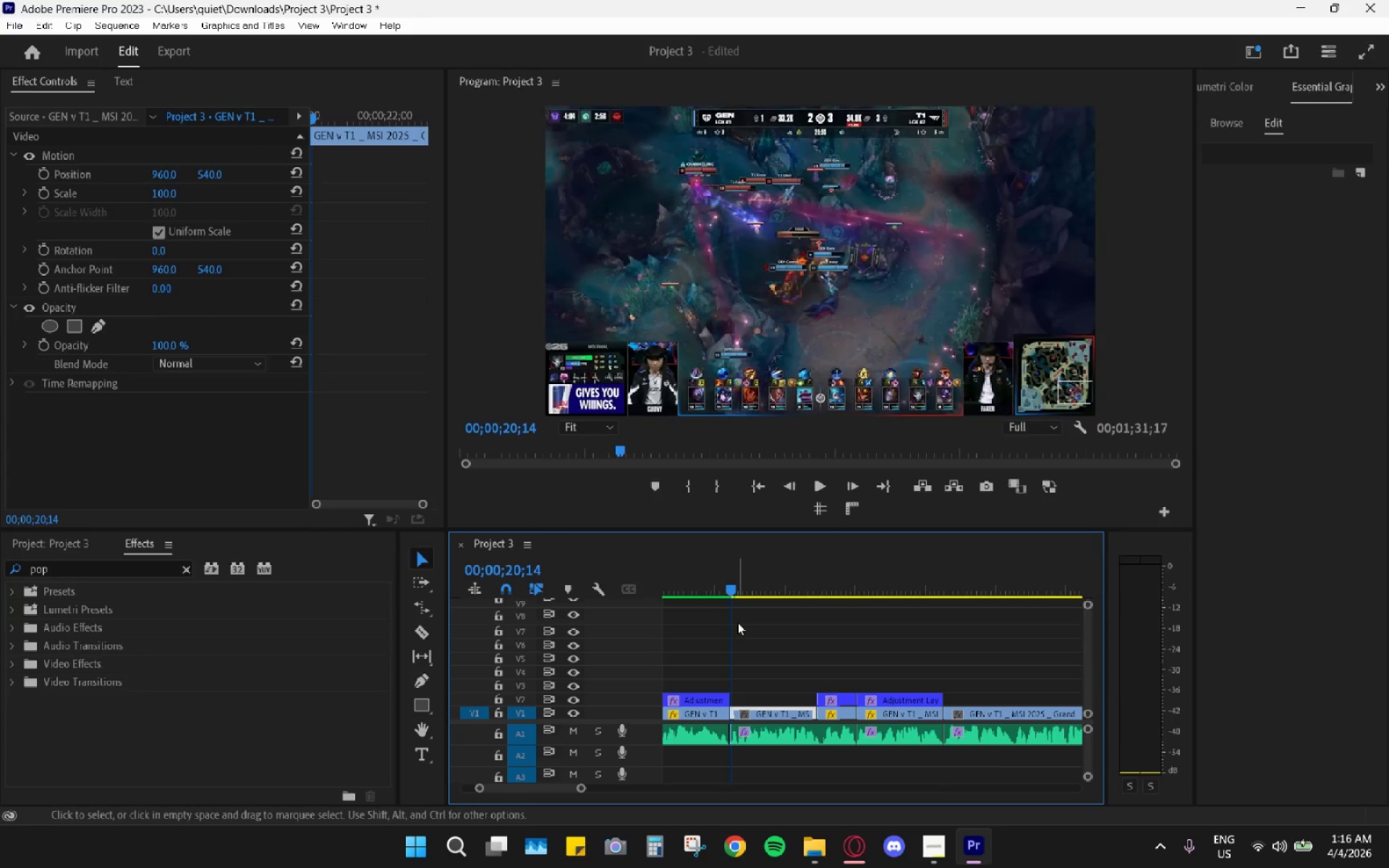 
key(Space)
 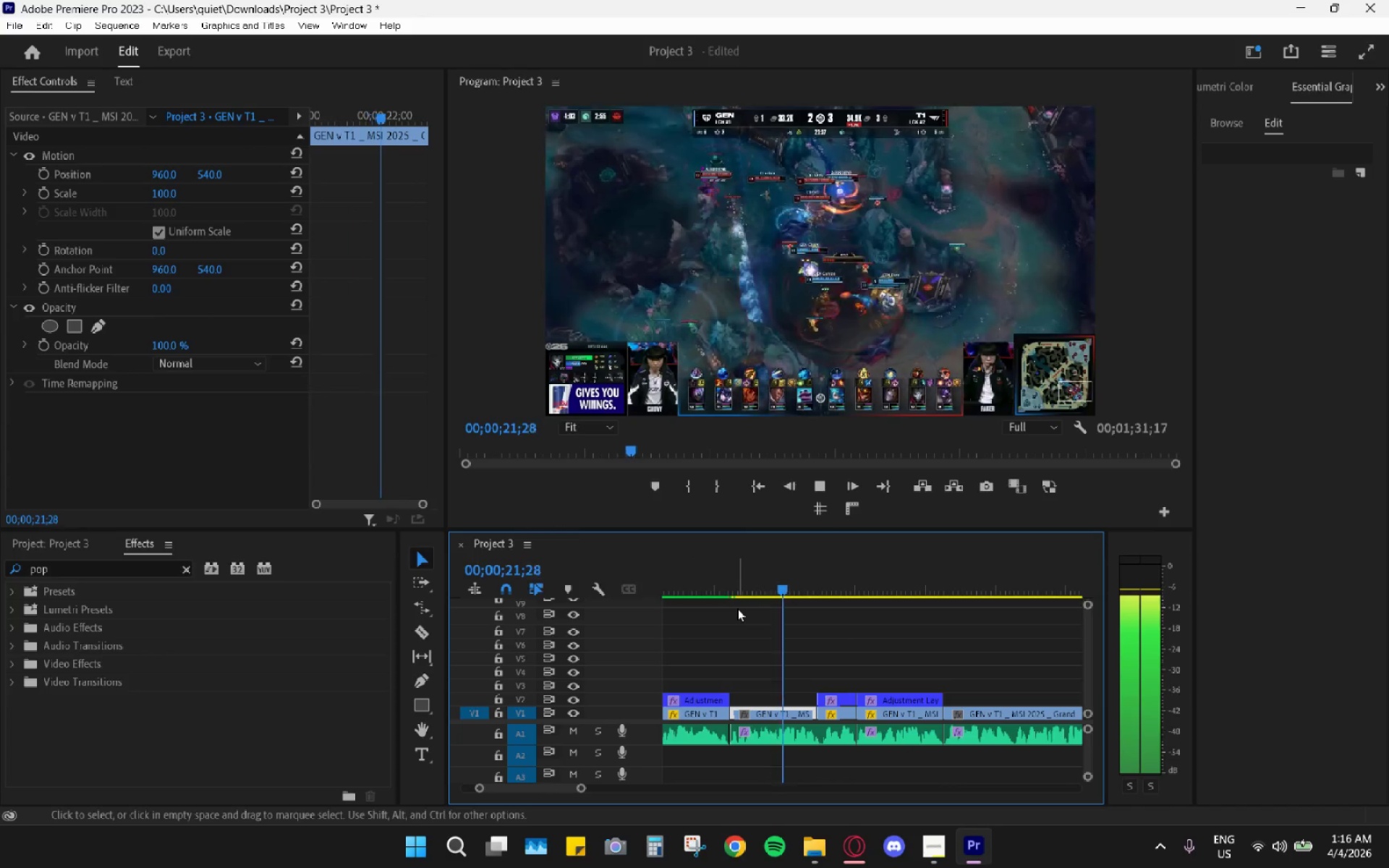 
key(Space)
 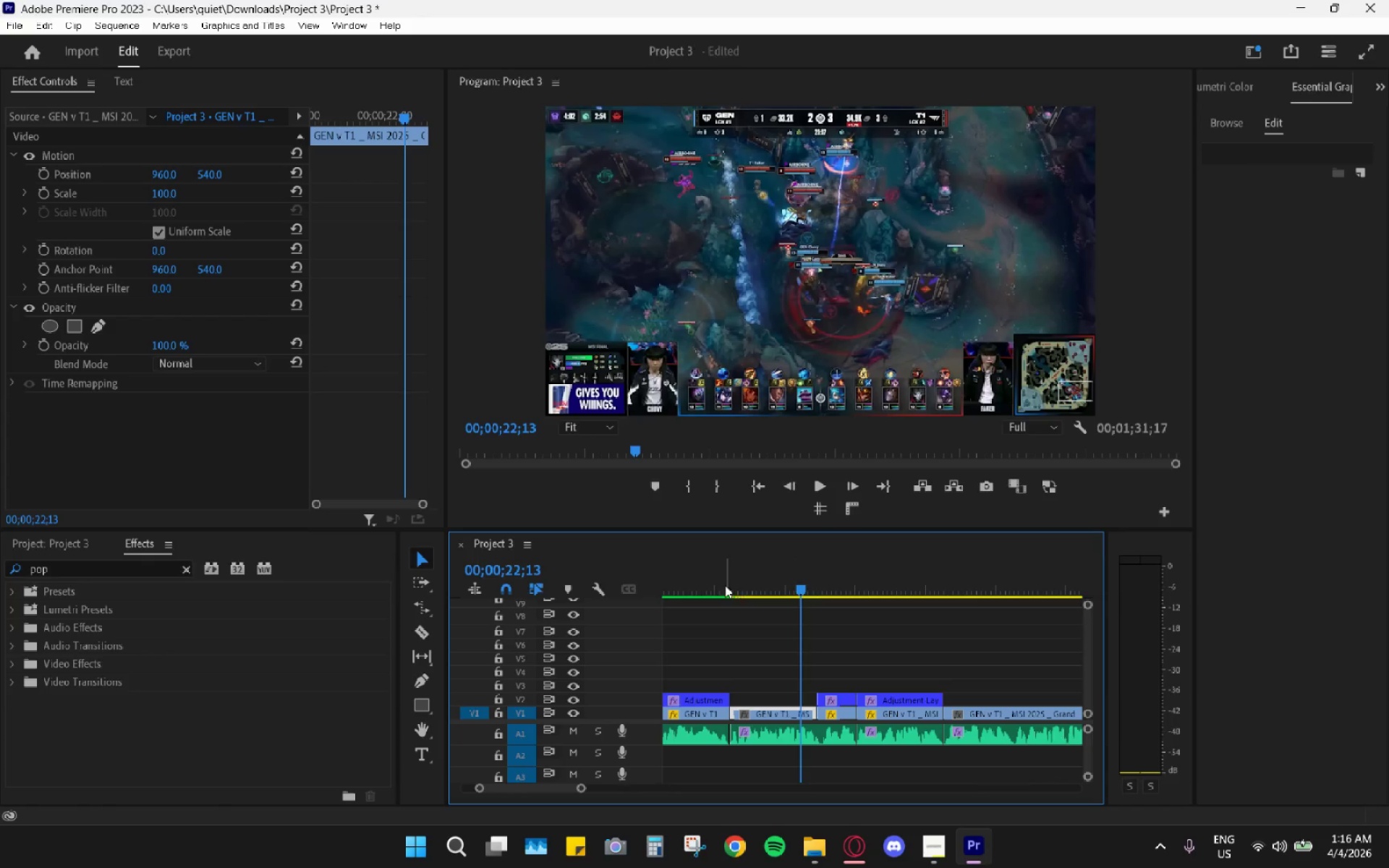 
left_click_drag(start_coordinate=[713, 584], to_coordinate=[655, 594])
 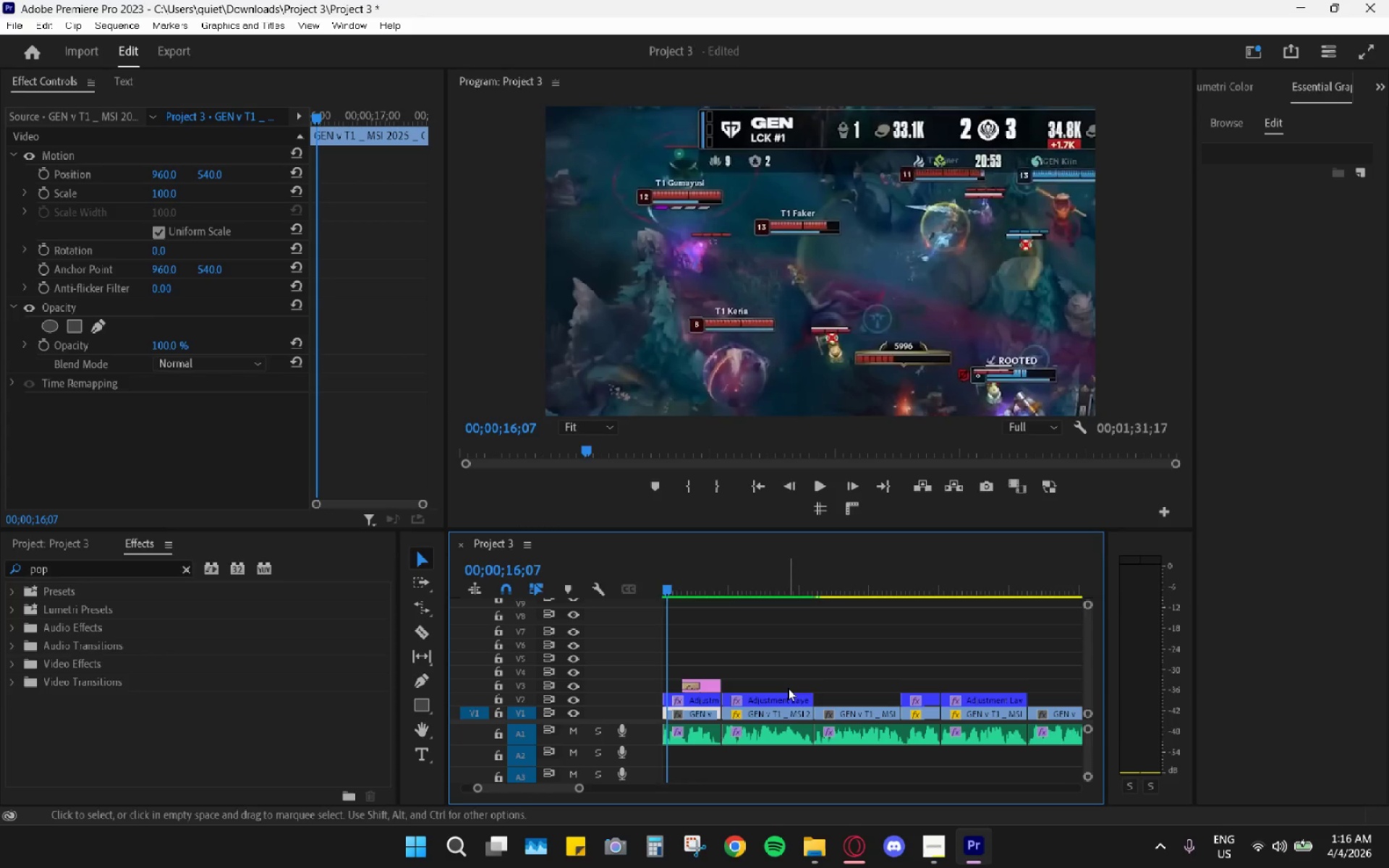 
key(Space)
 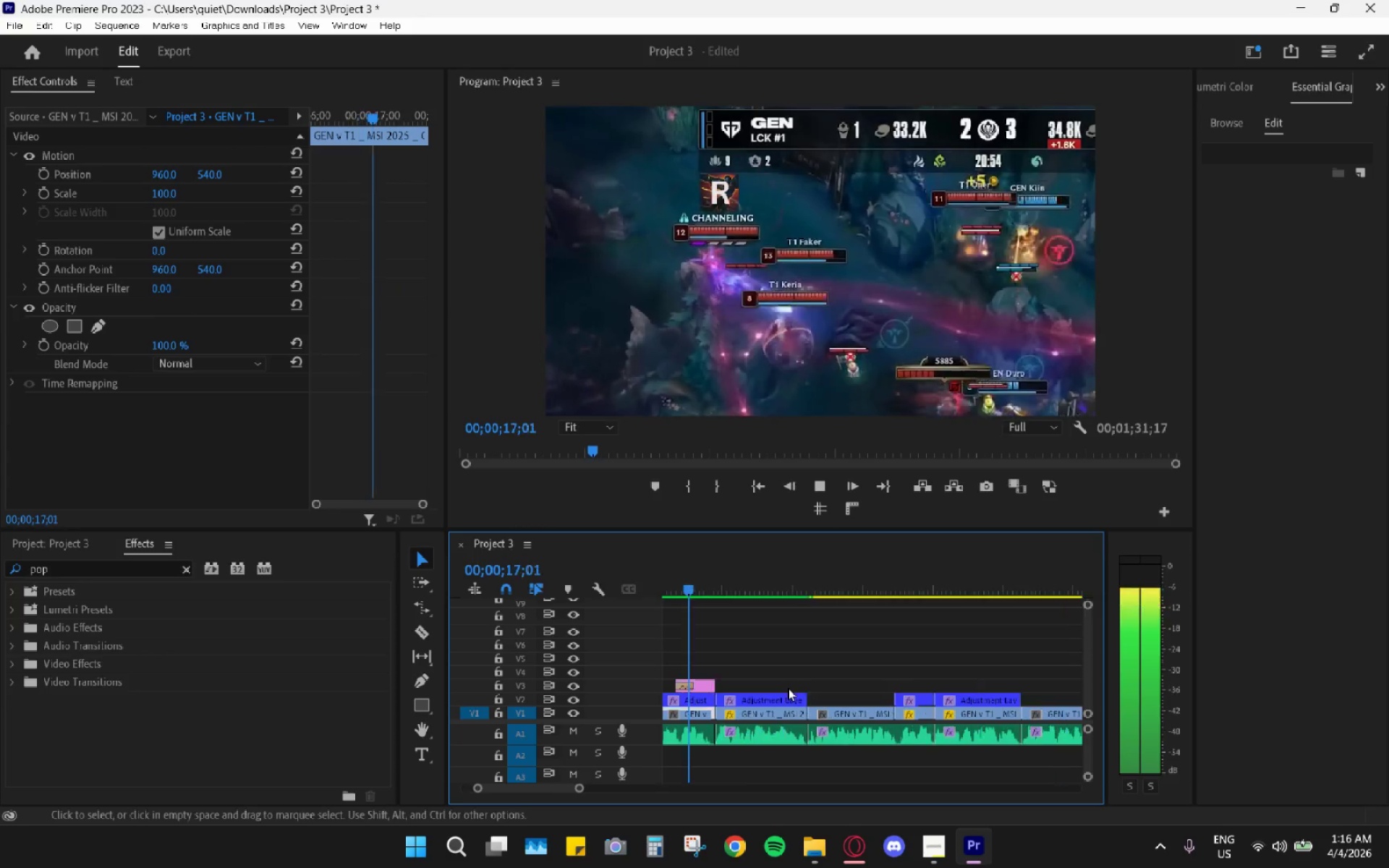 
hold_key(key=AltLeft, duration=0.52)
scroll: coordinate [788, 688], scroll_direction: down, amount: 3.0
 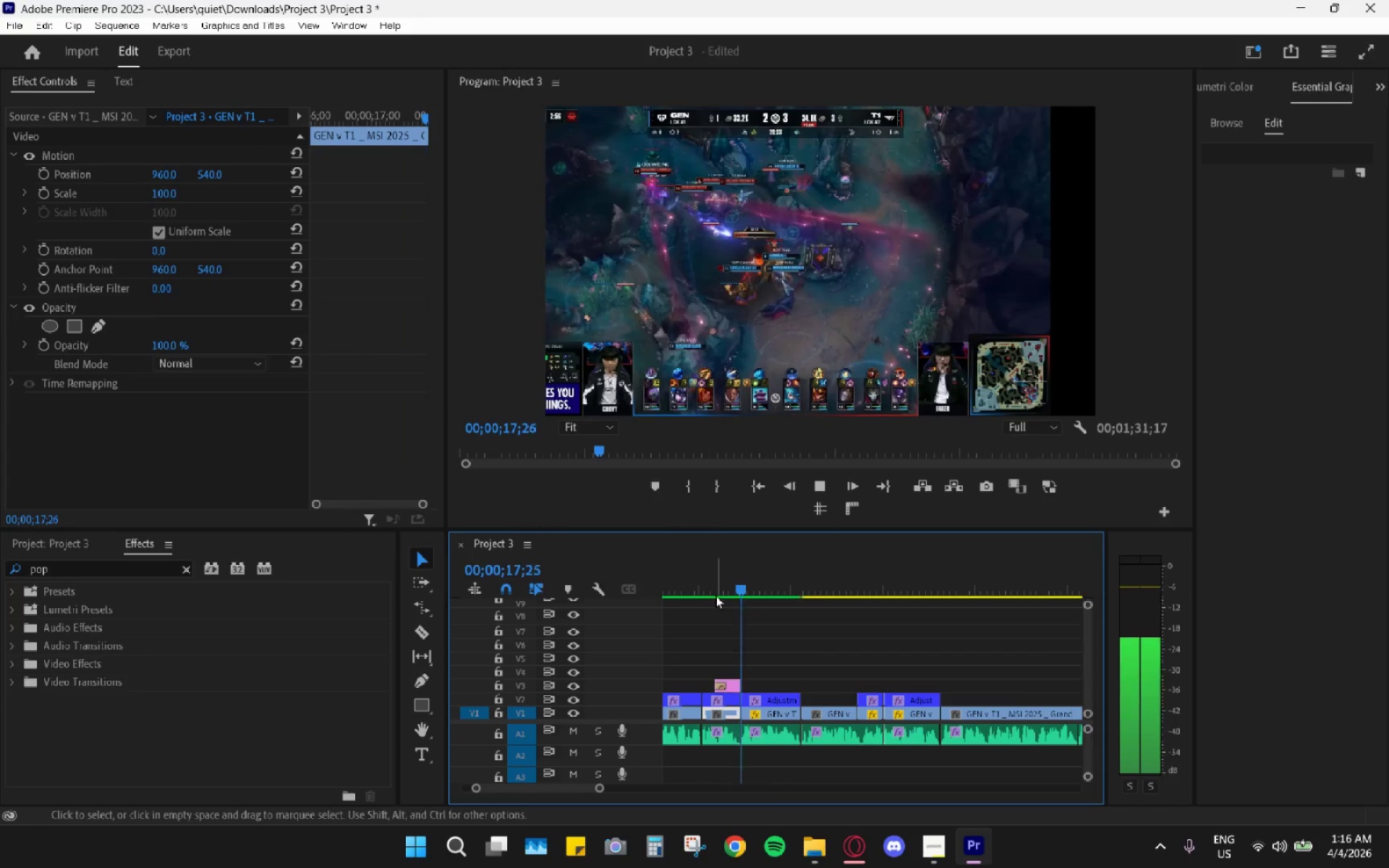 
left_click_drag(start_coordinate=[705, 578], to_coordinate=[664, 574])
 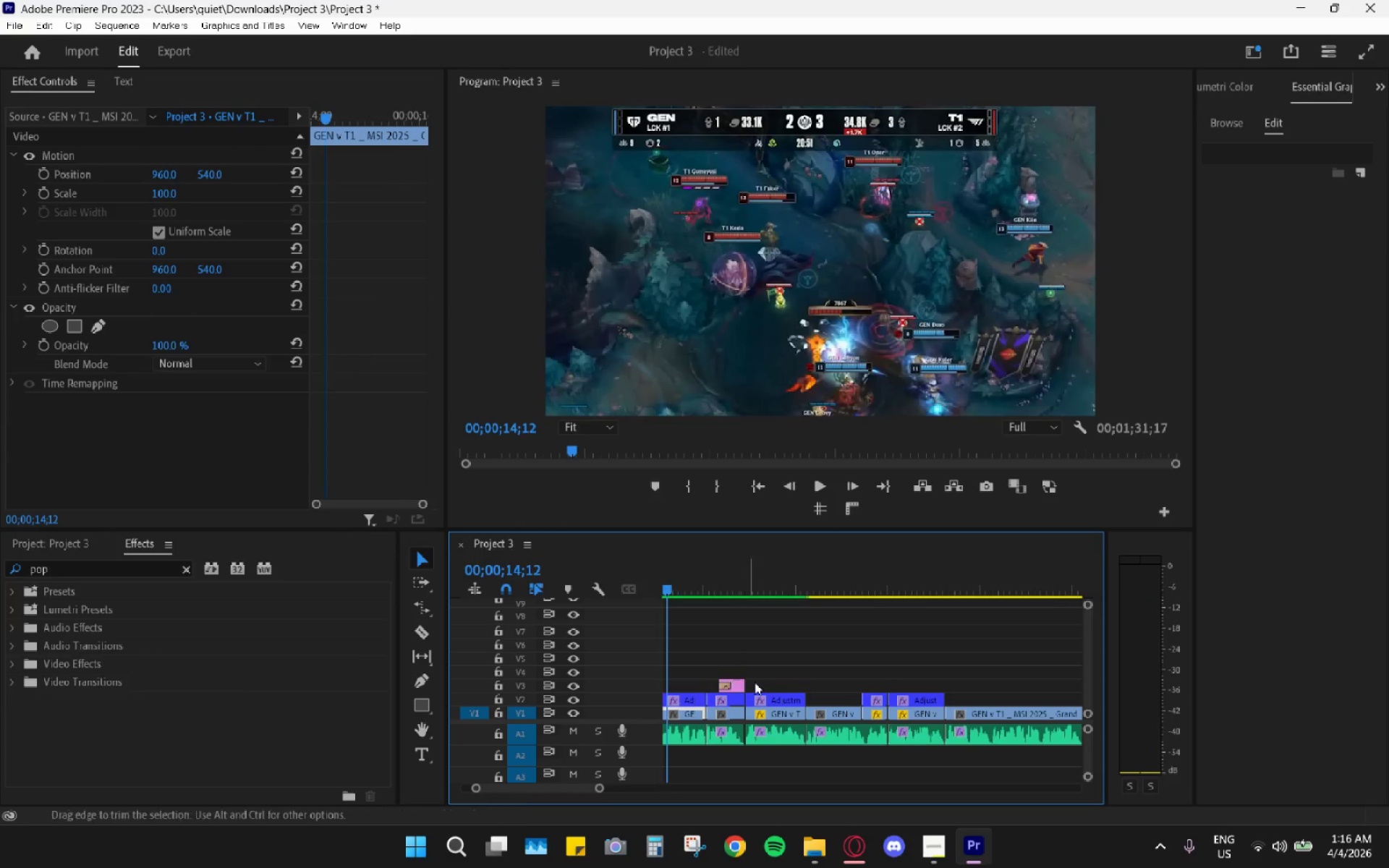 
scroll: coordinate [760, 683], scroll_direction: up, amount: 2.0
 